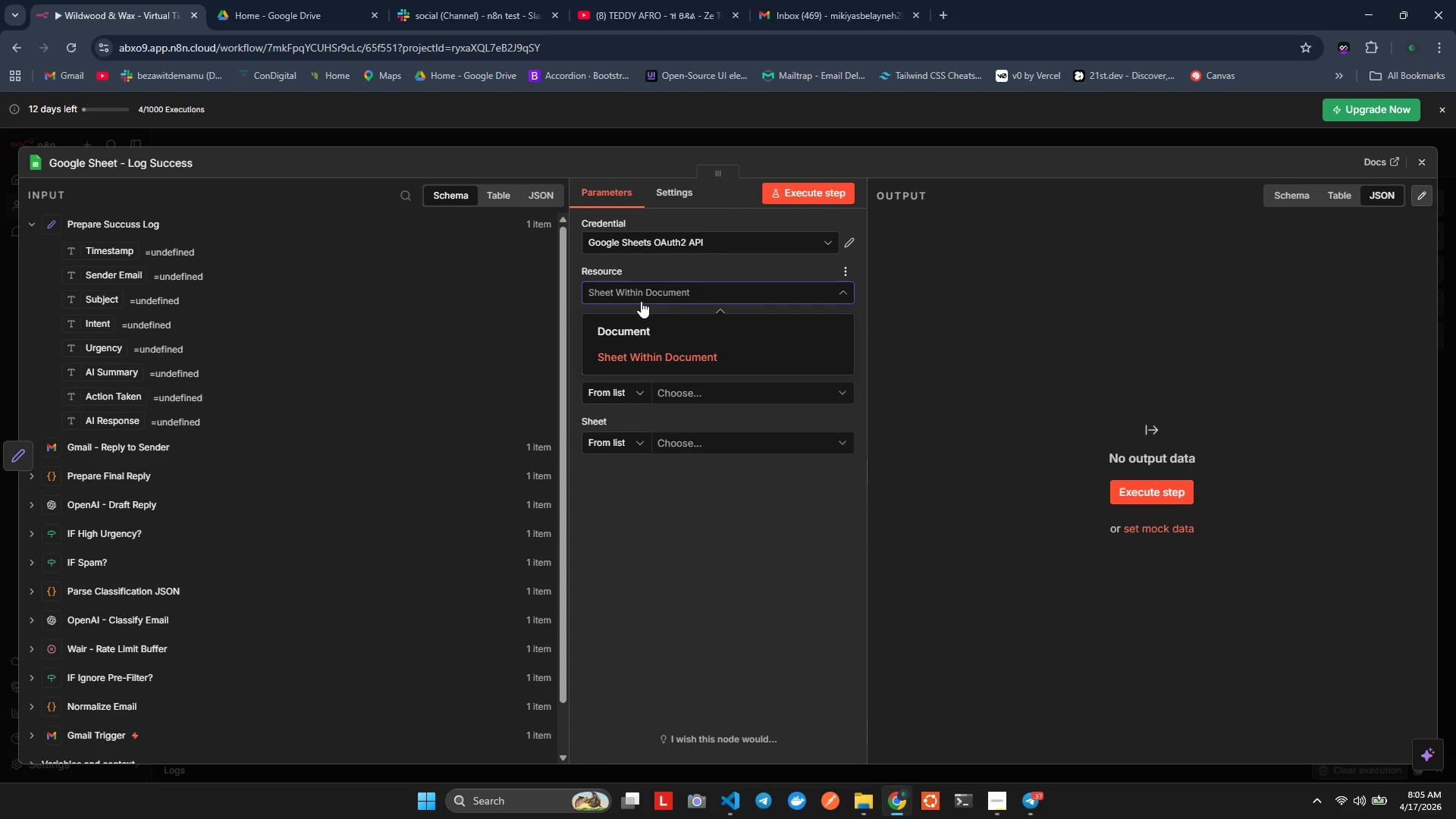 
left_click([641, 301])
 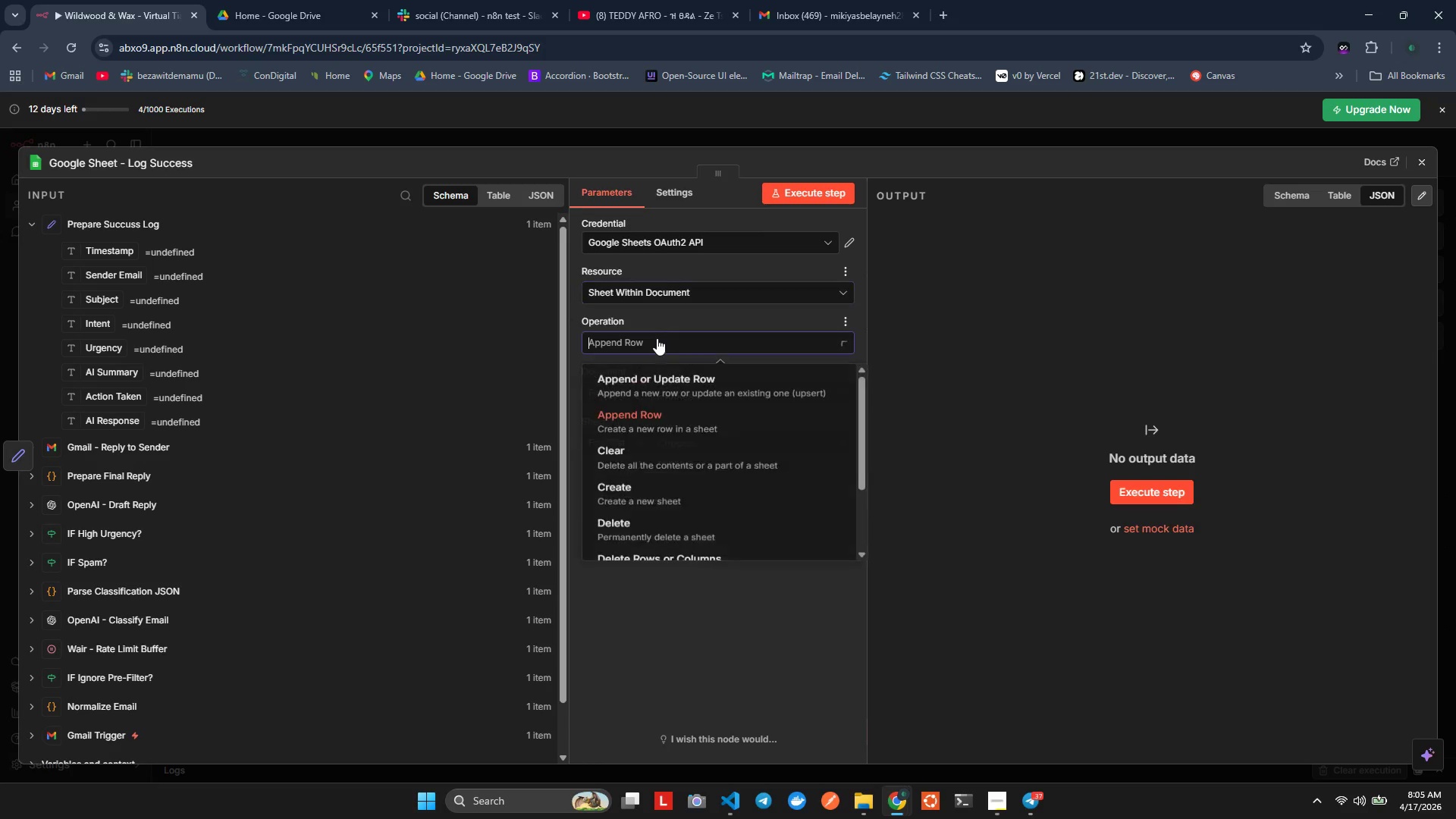 
double_click([657, 338])
 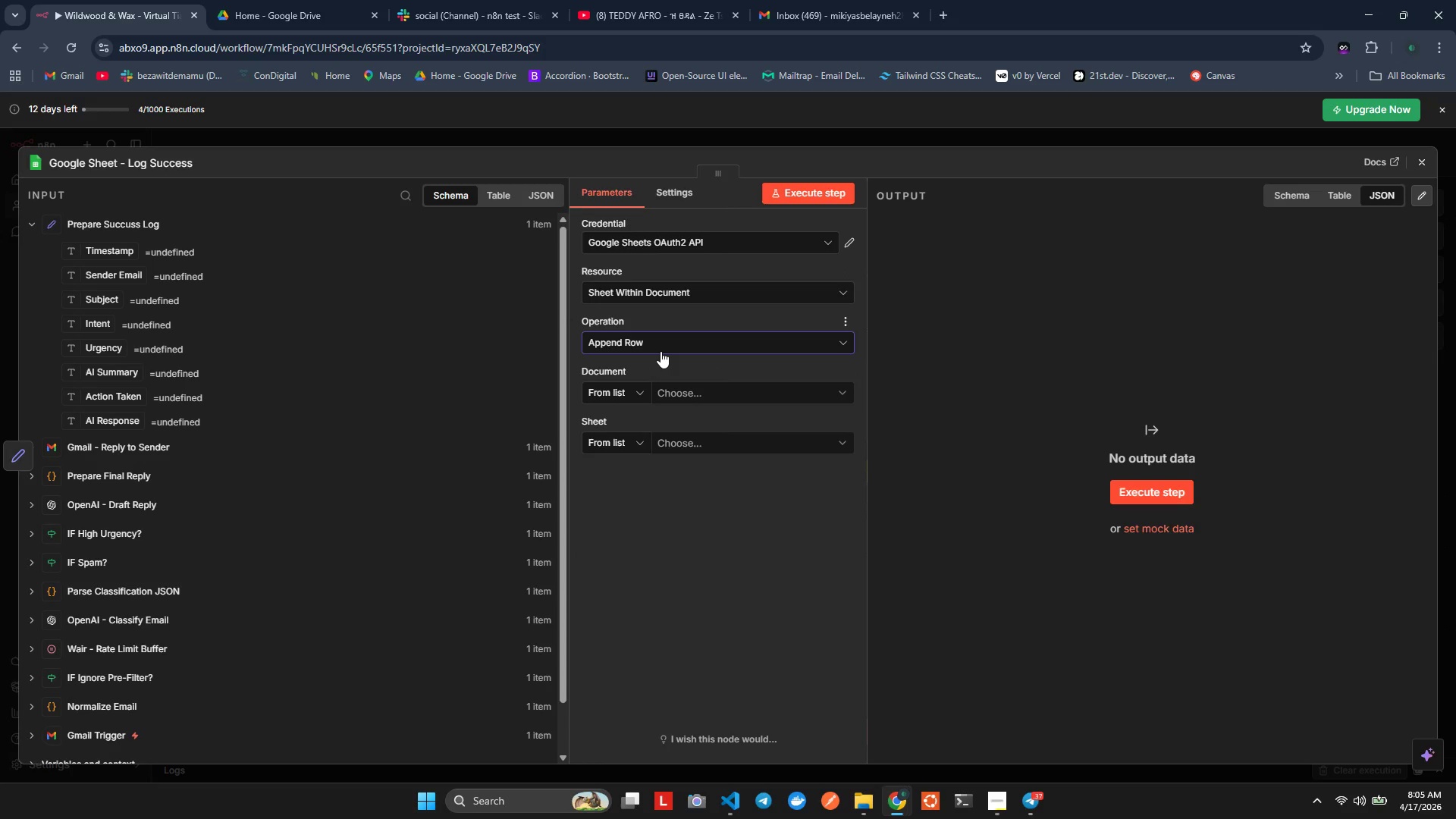 
left_click([685, 389])
 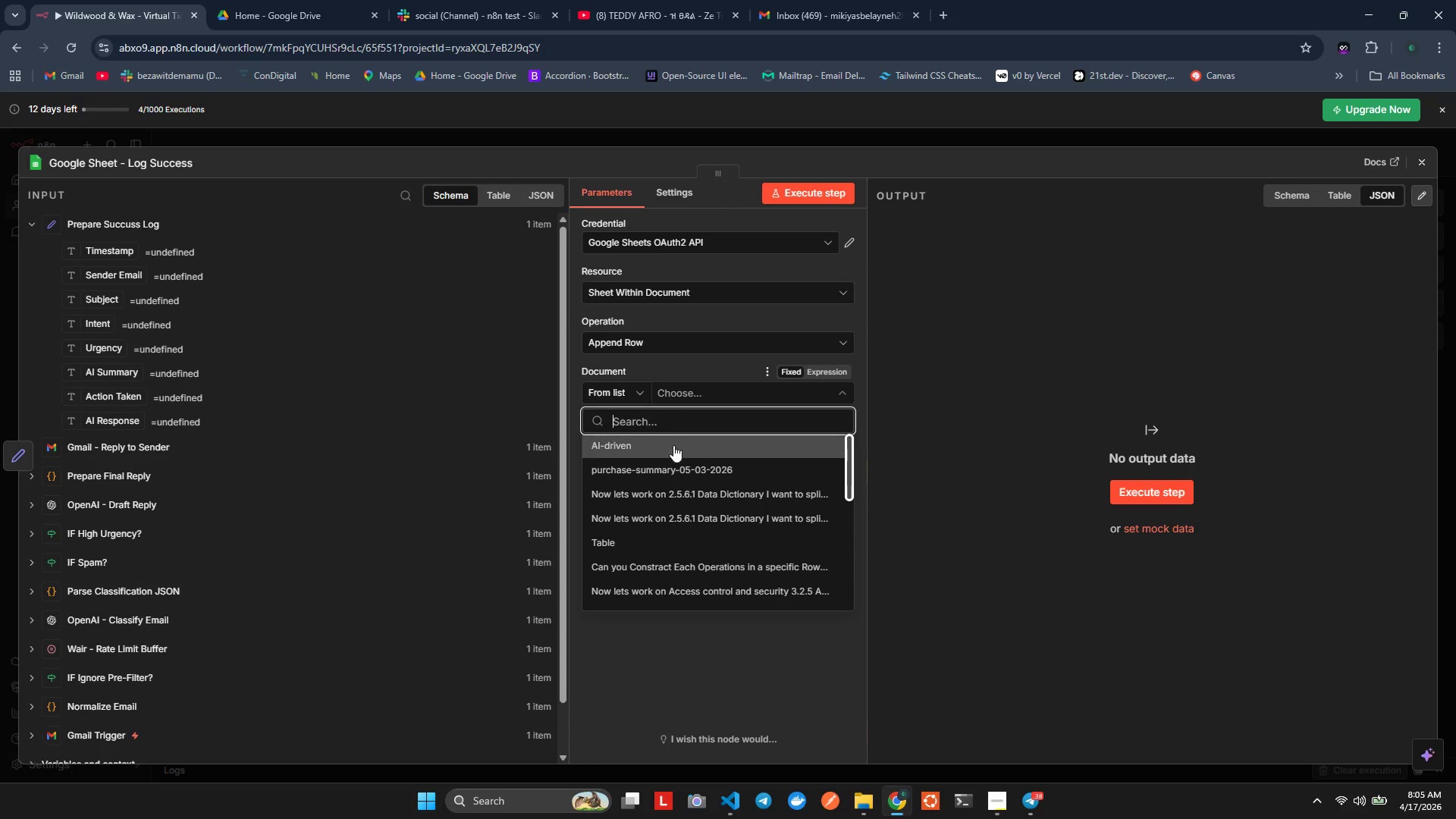 
left_click([674, 449])
 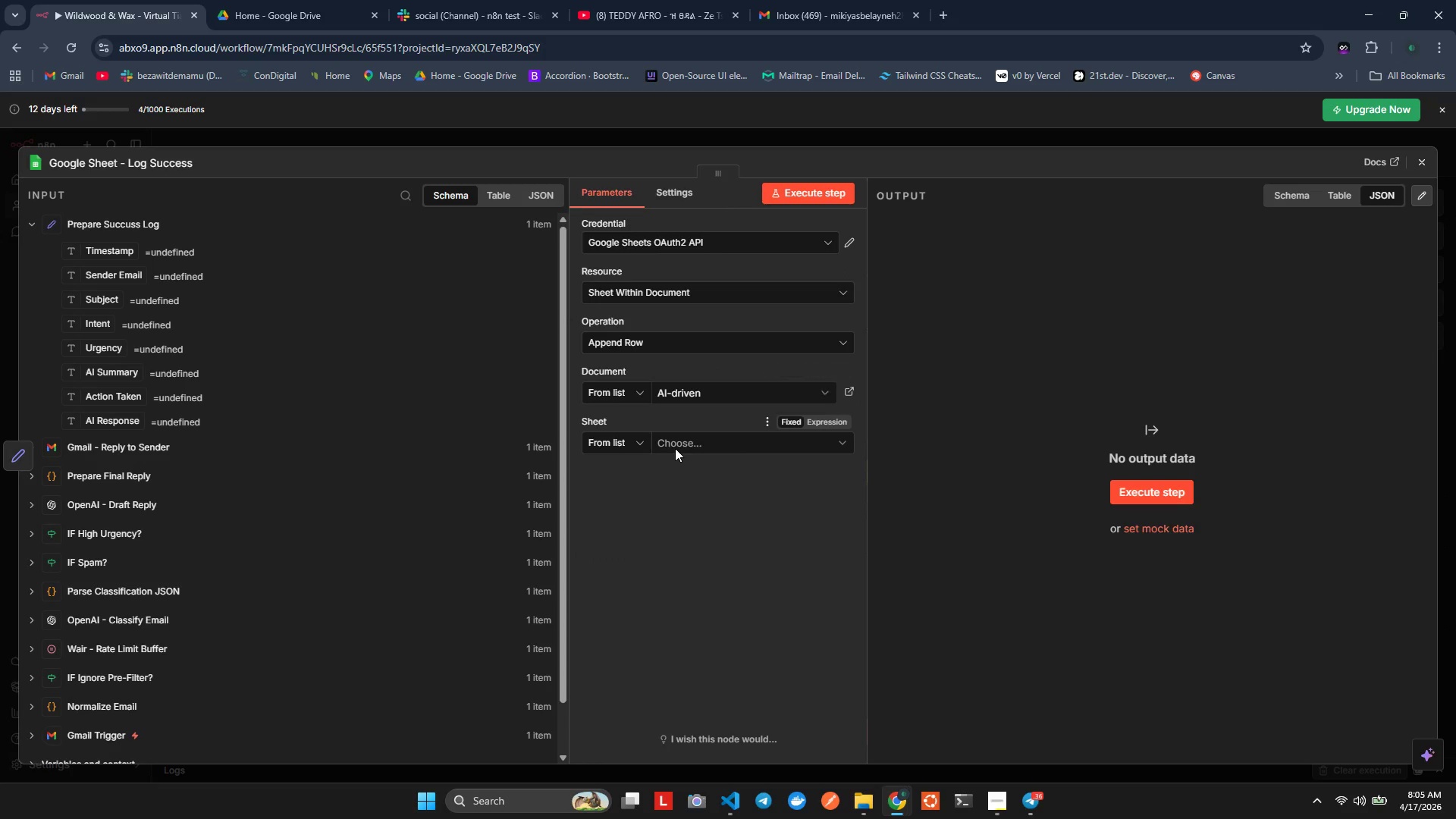 
left_click([683, 445])
 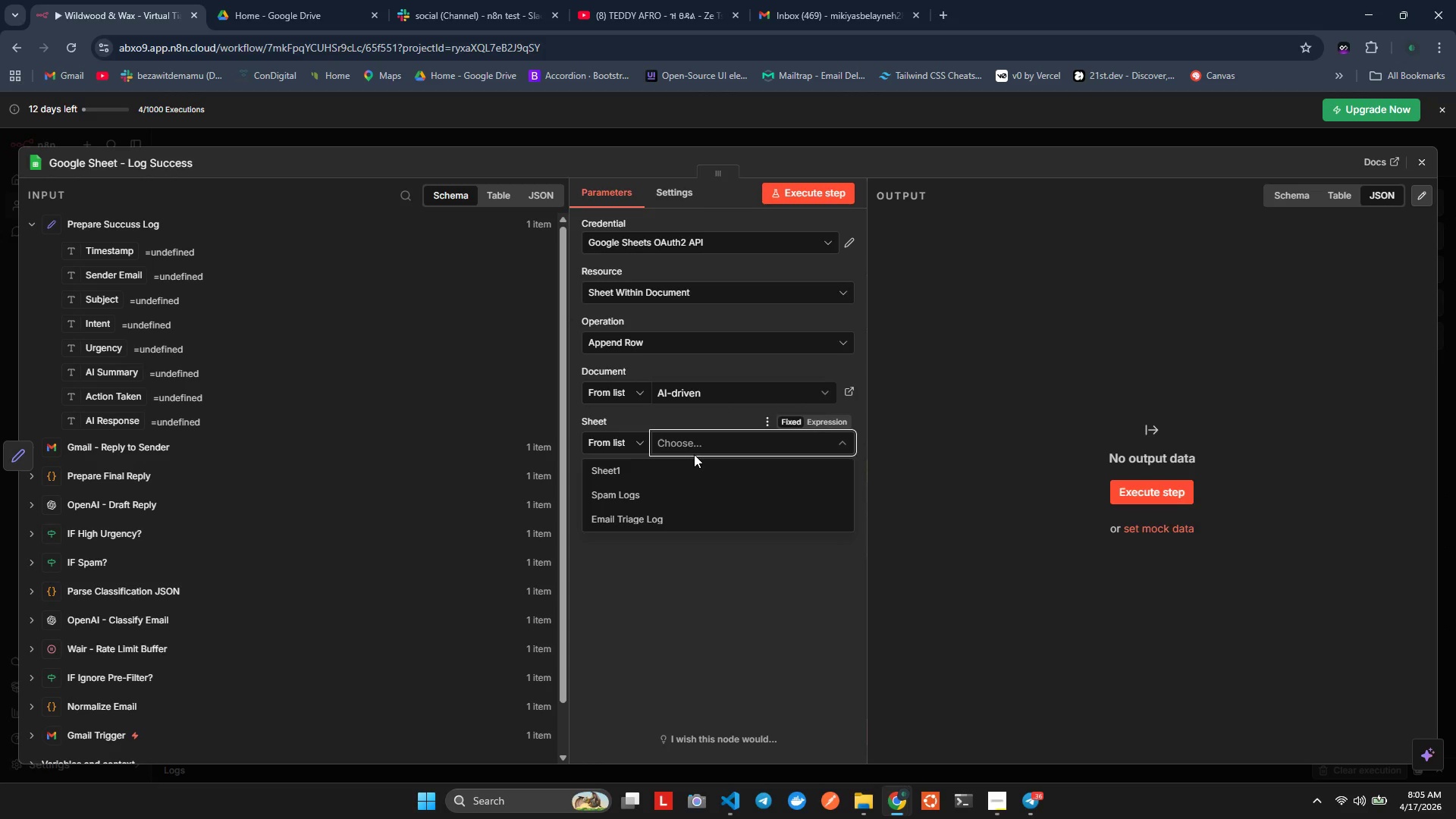 
wait(9.64)
 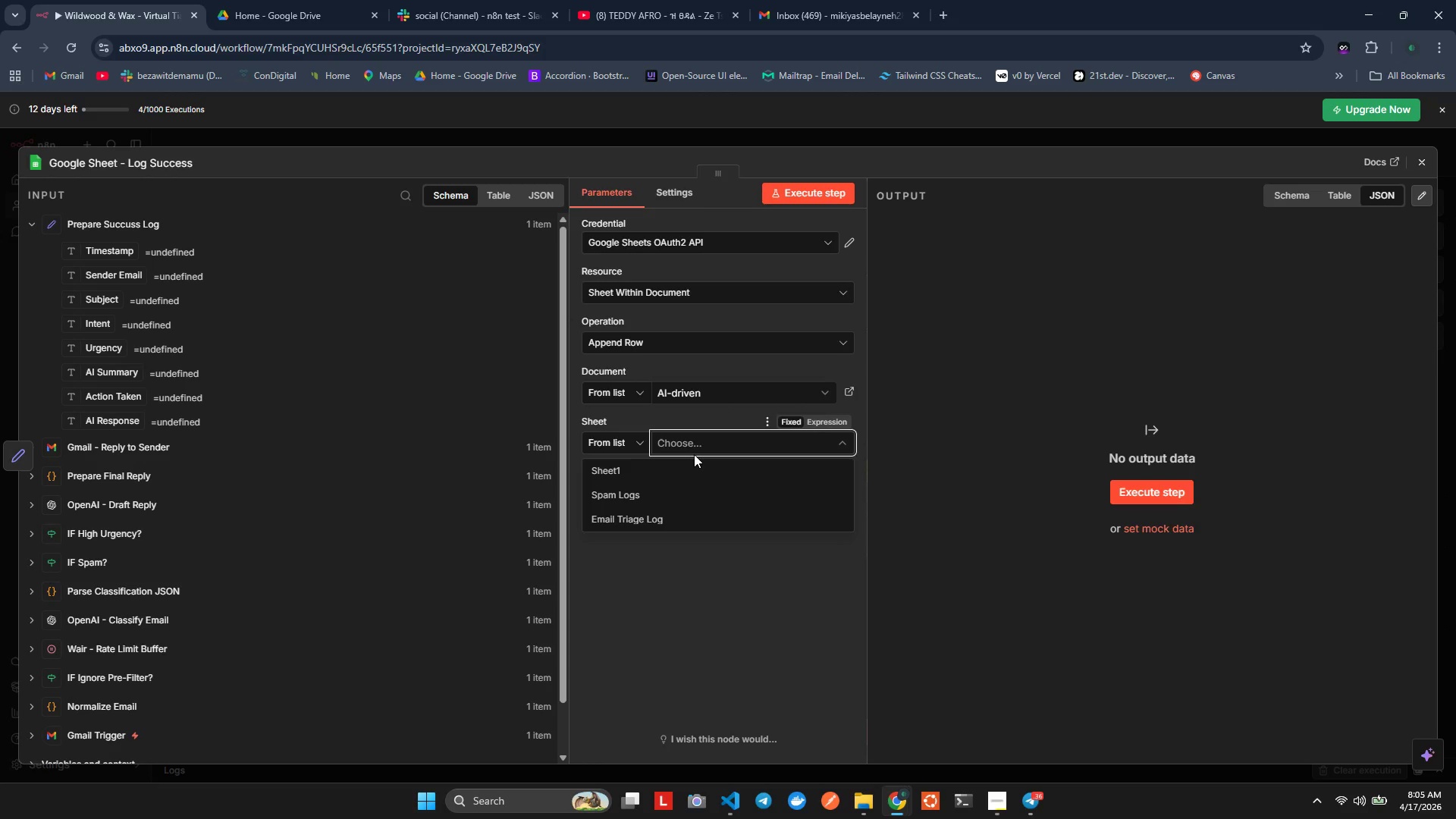 
key(Alt+AltLeft)
 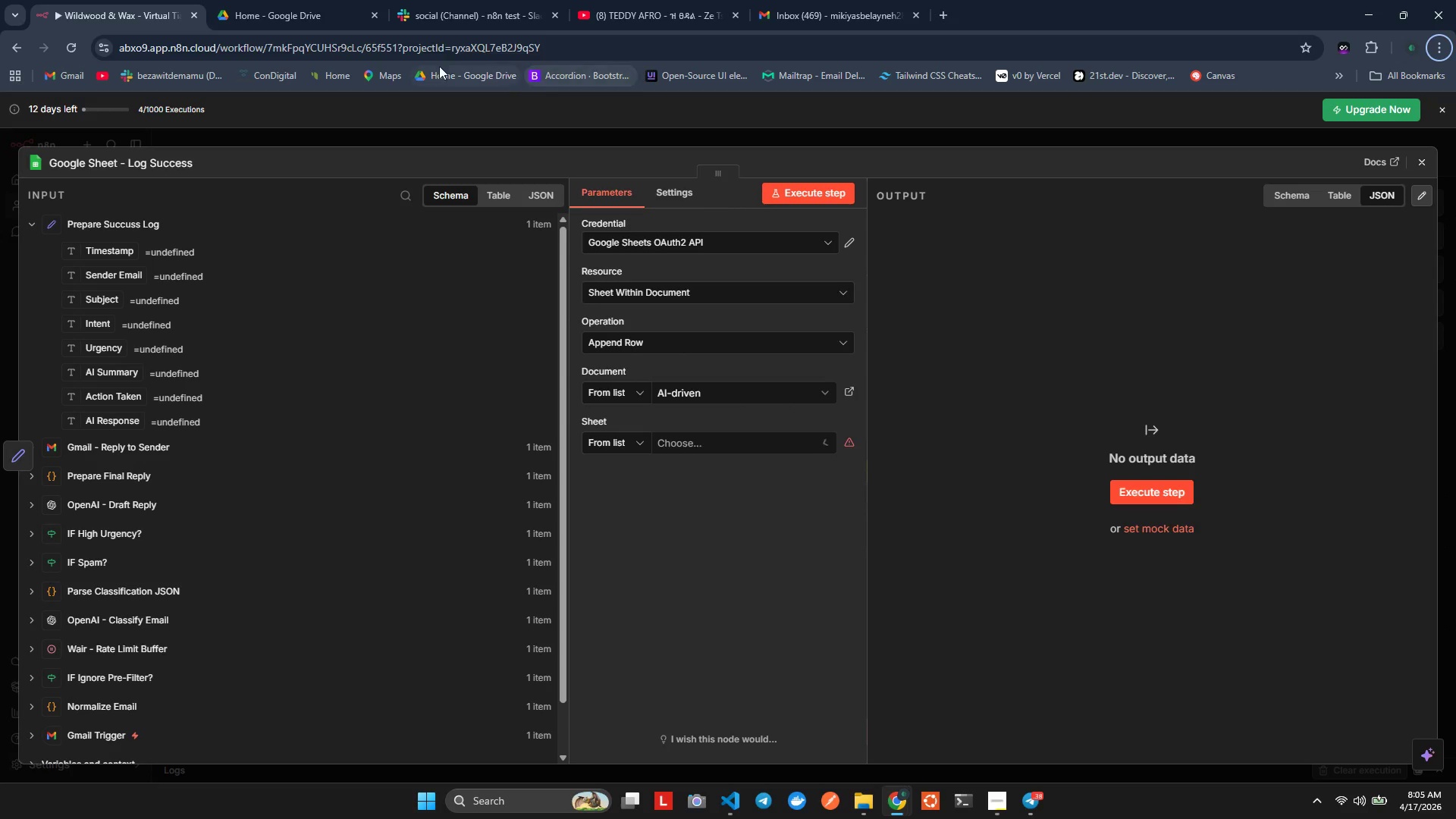 
key(Alt+Tab)
 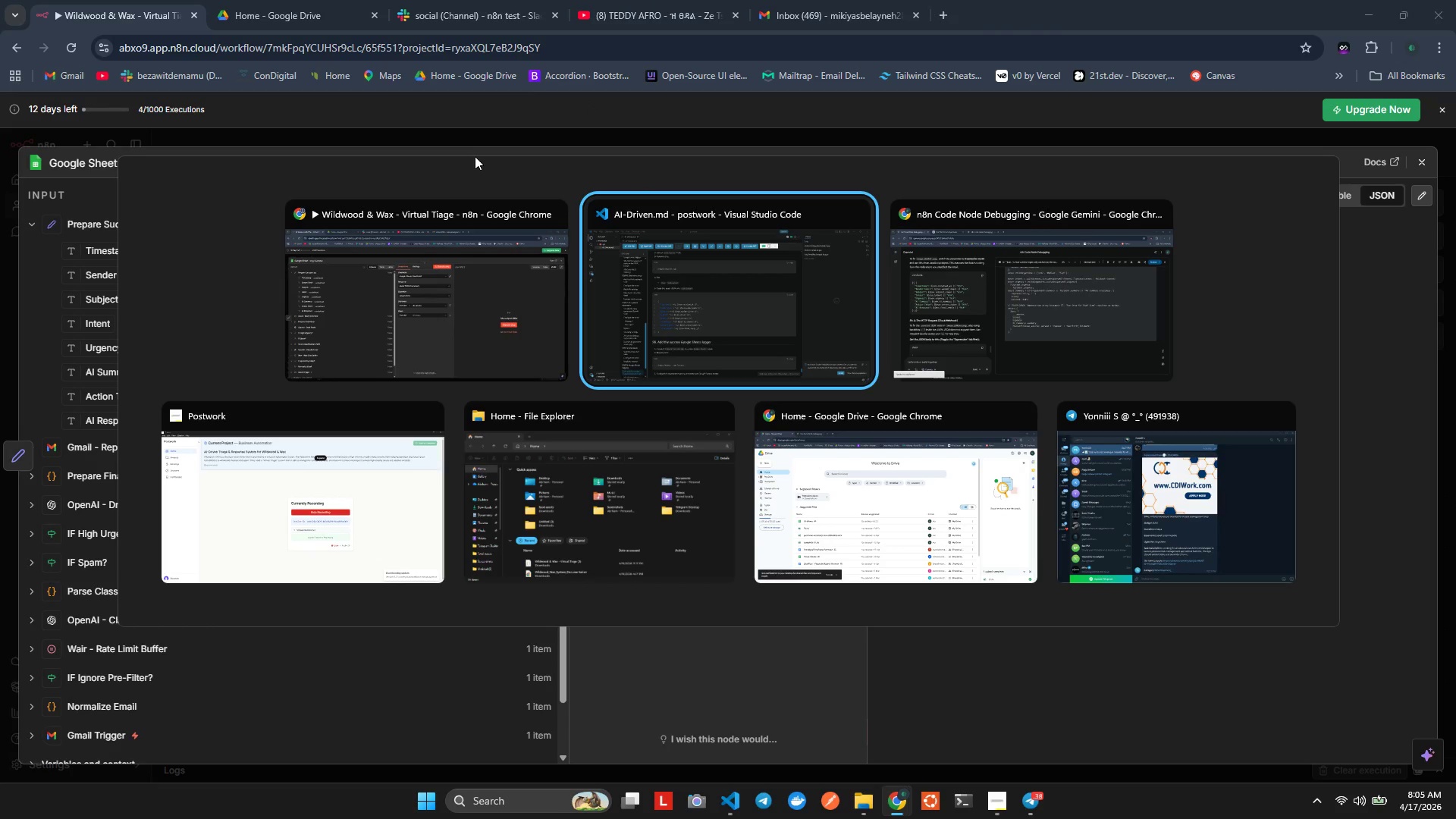 
left_click([282, 0])
 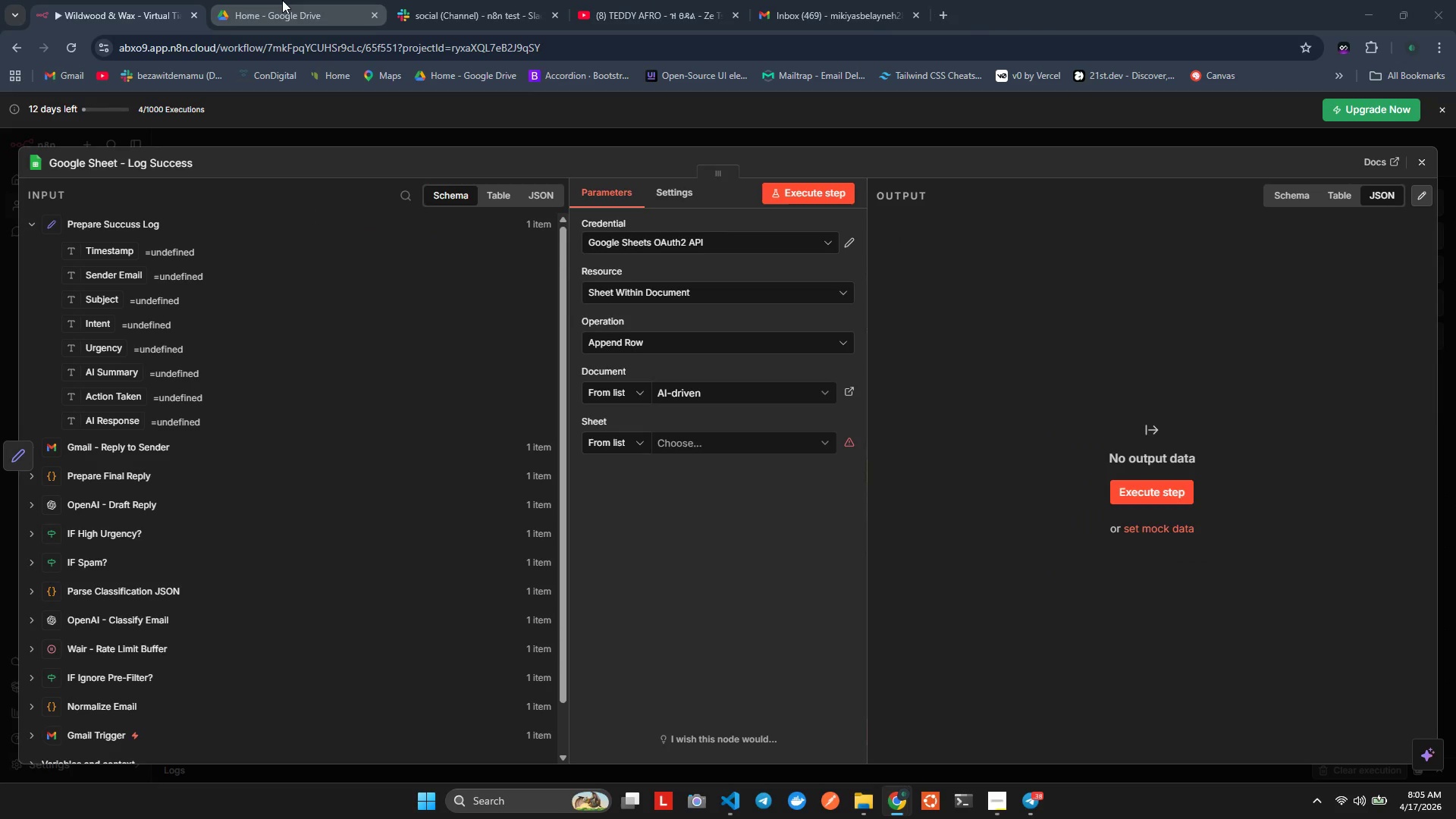 
double_click([282, 0])
 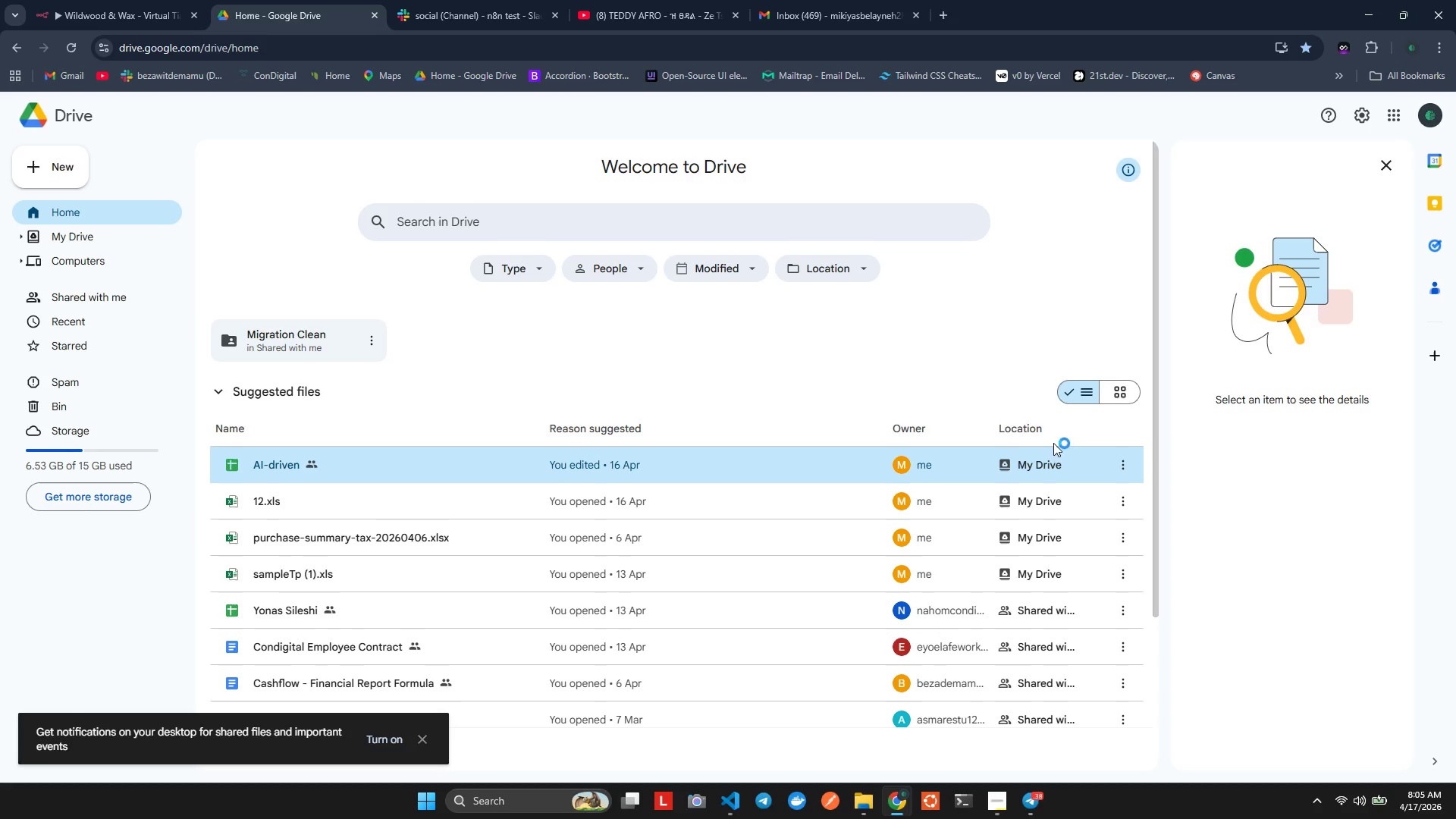 
left_click([1121, 465])
 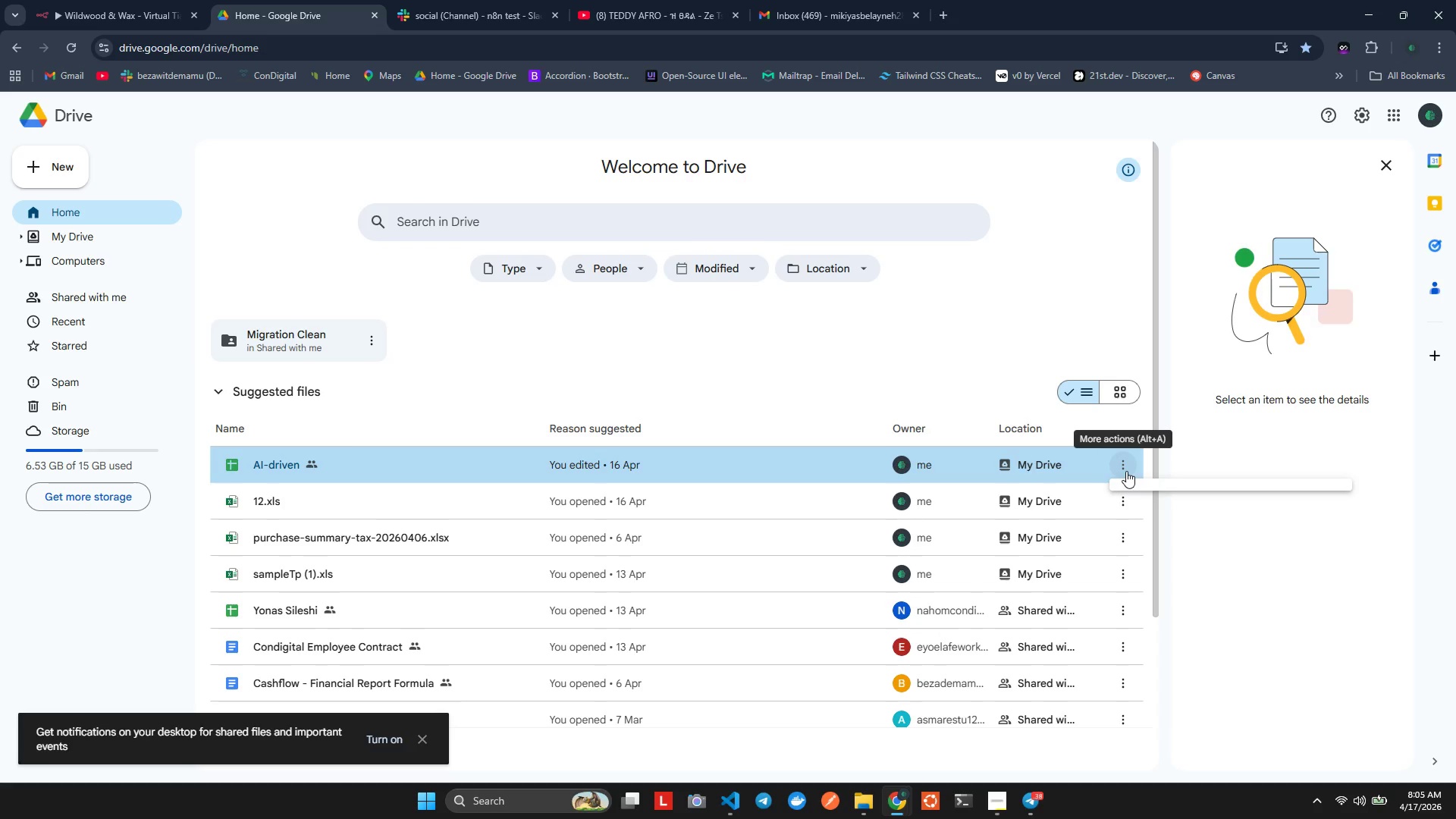 
double_click([1126, 471])
 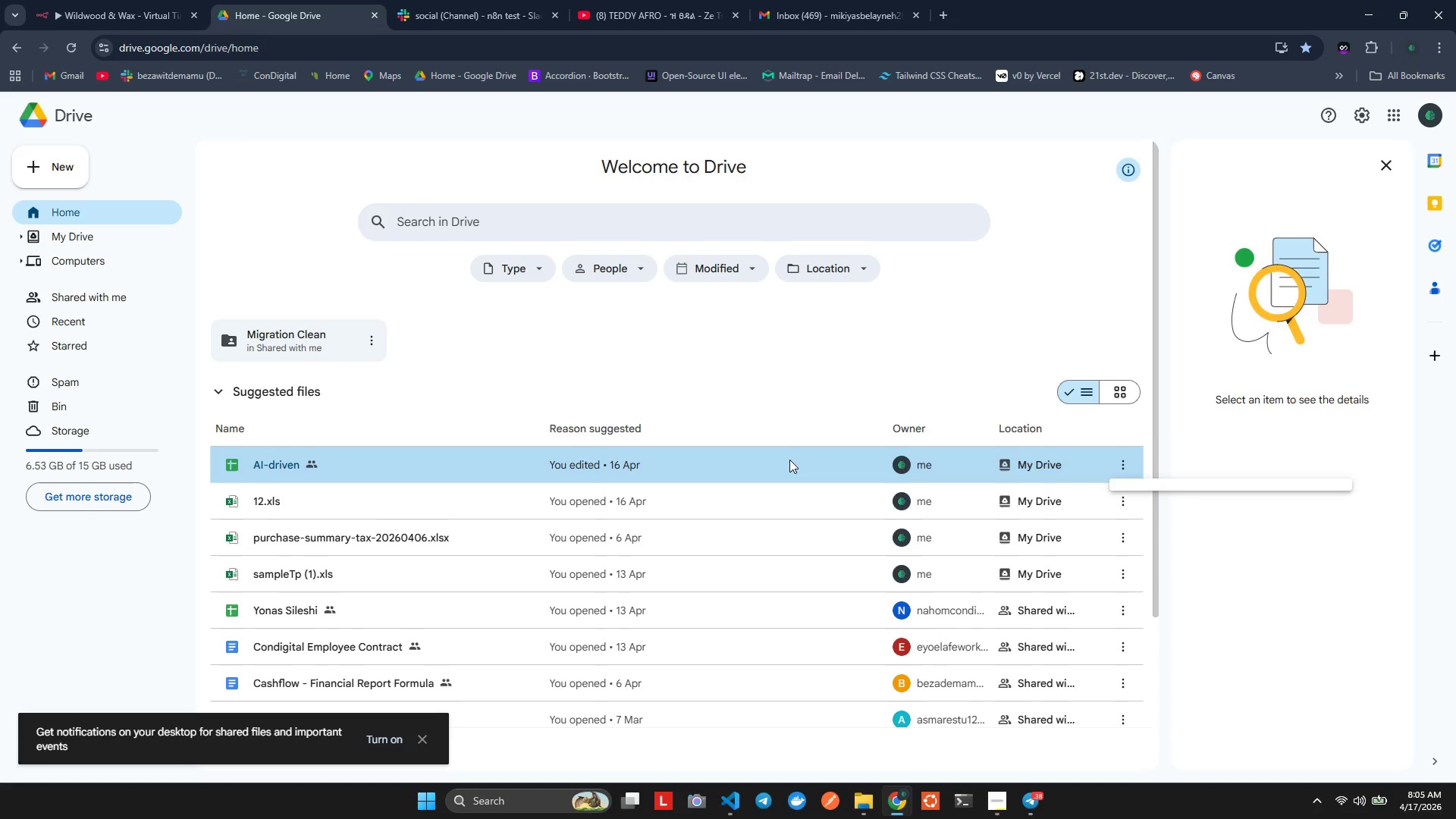 
double_click([789, 460])
 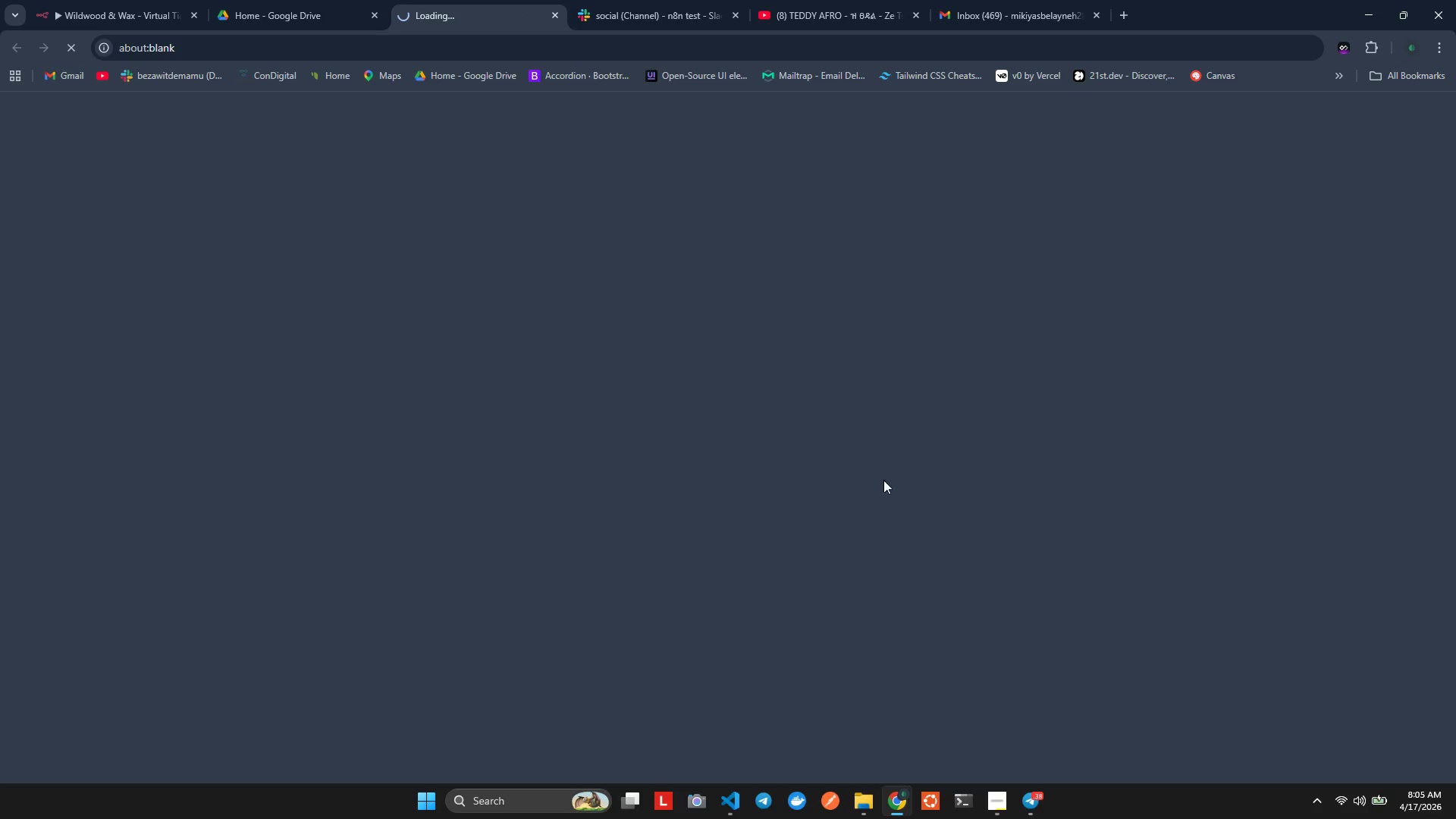 
mouse_move([611, 88])
 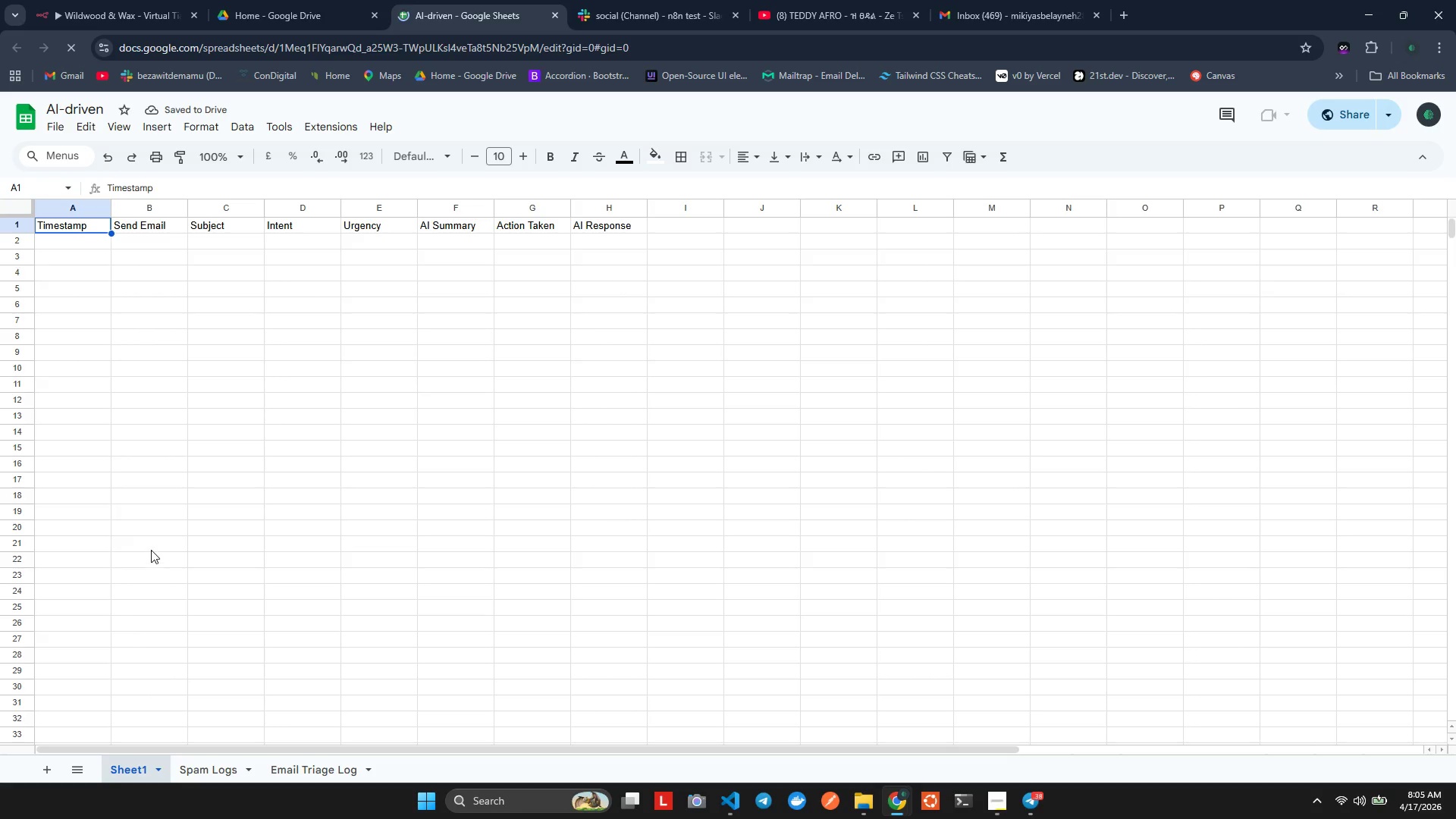 
left_click([321, 773])
 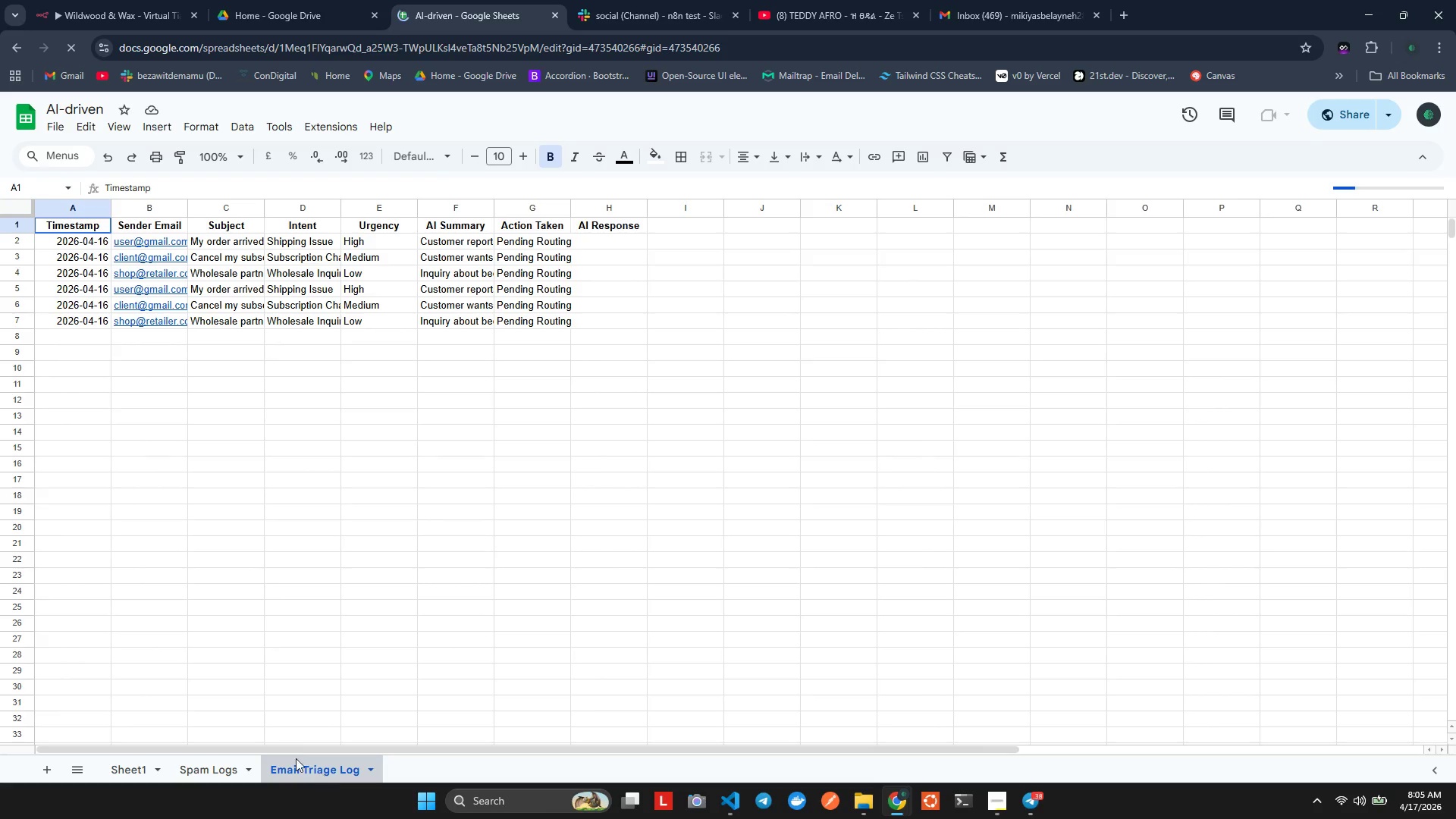 
key(Alt+Tab)
 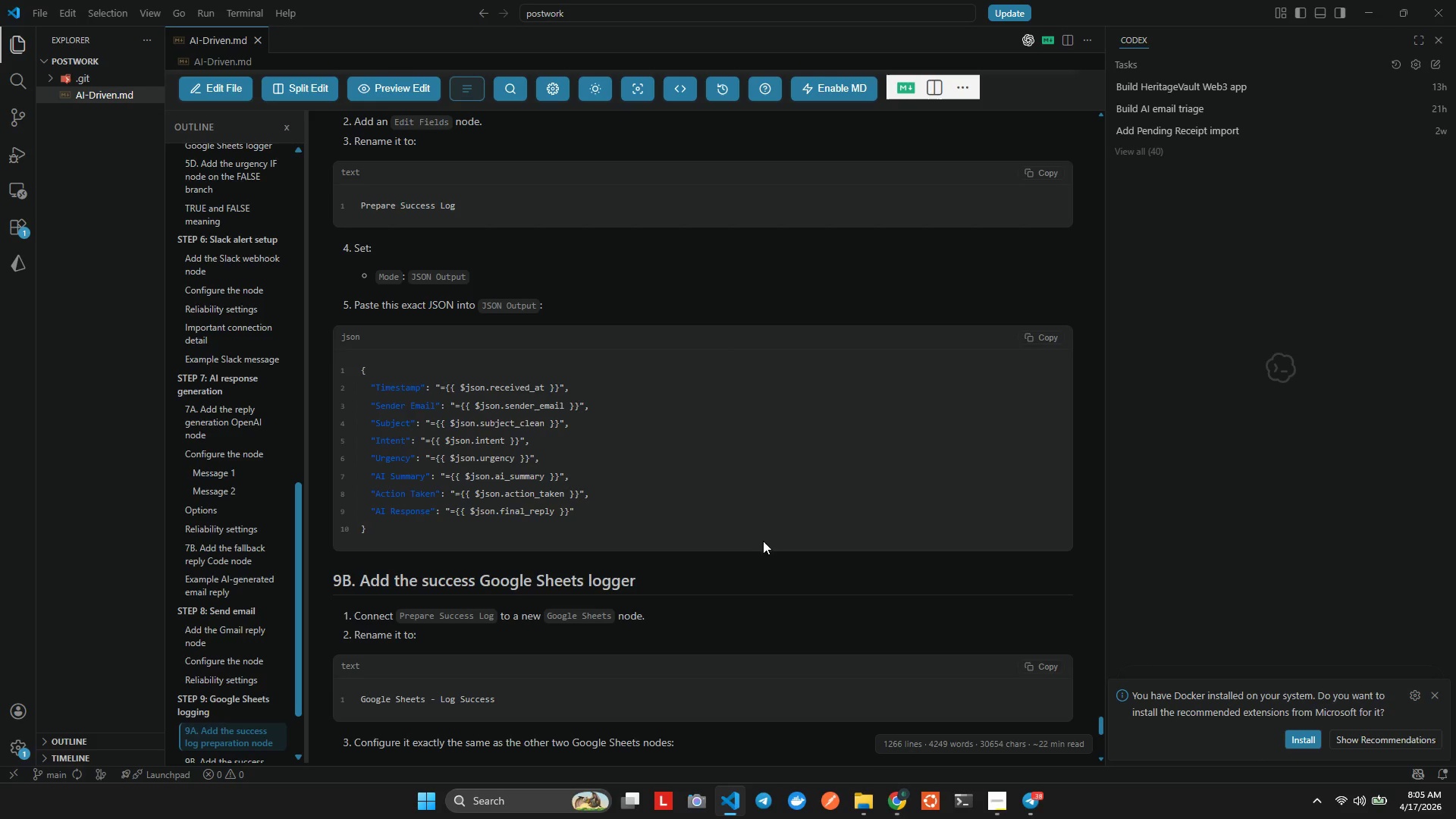 
key(Alt+AltLeft)
 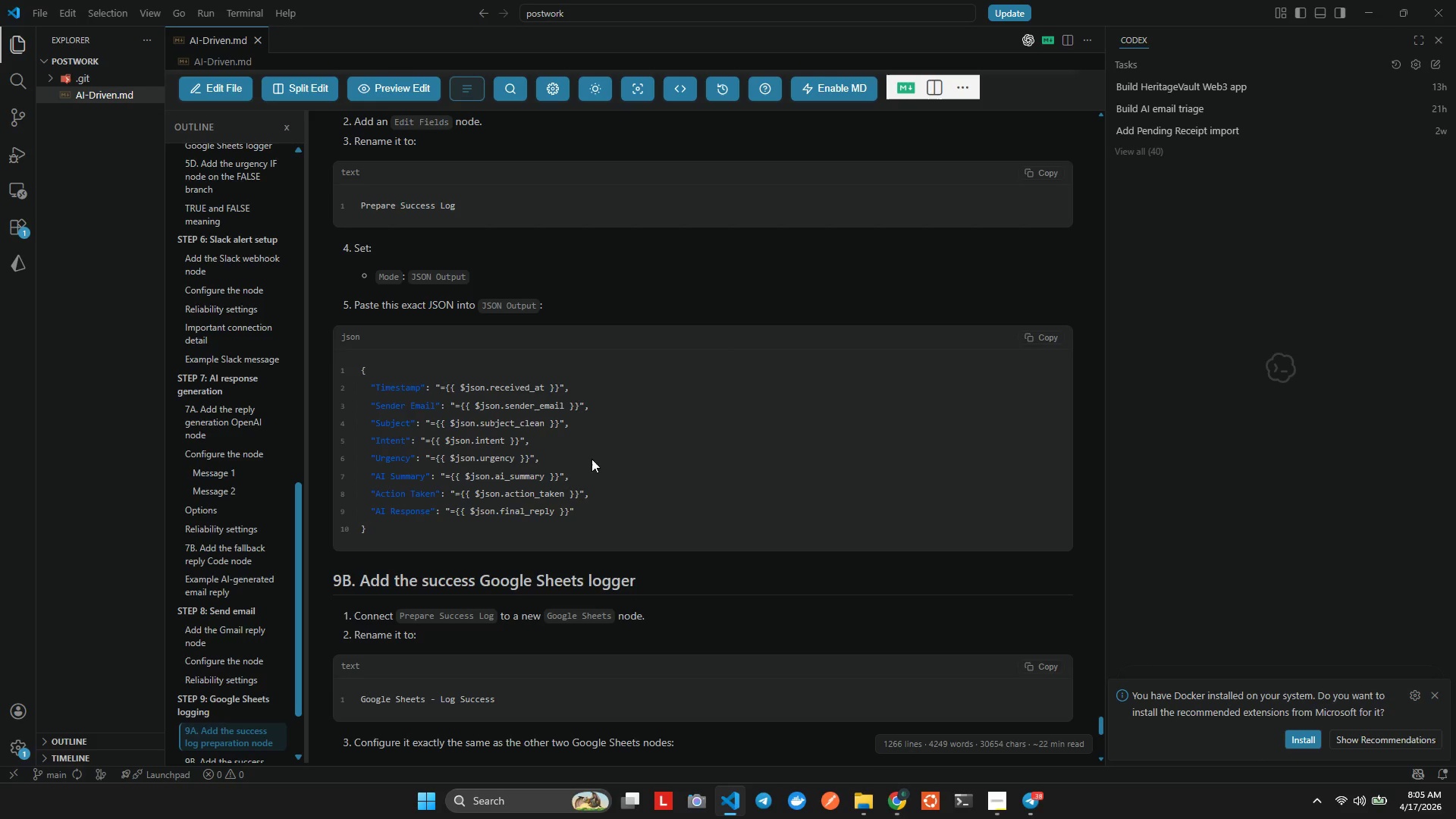 
key(Alt+Tab)
 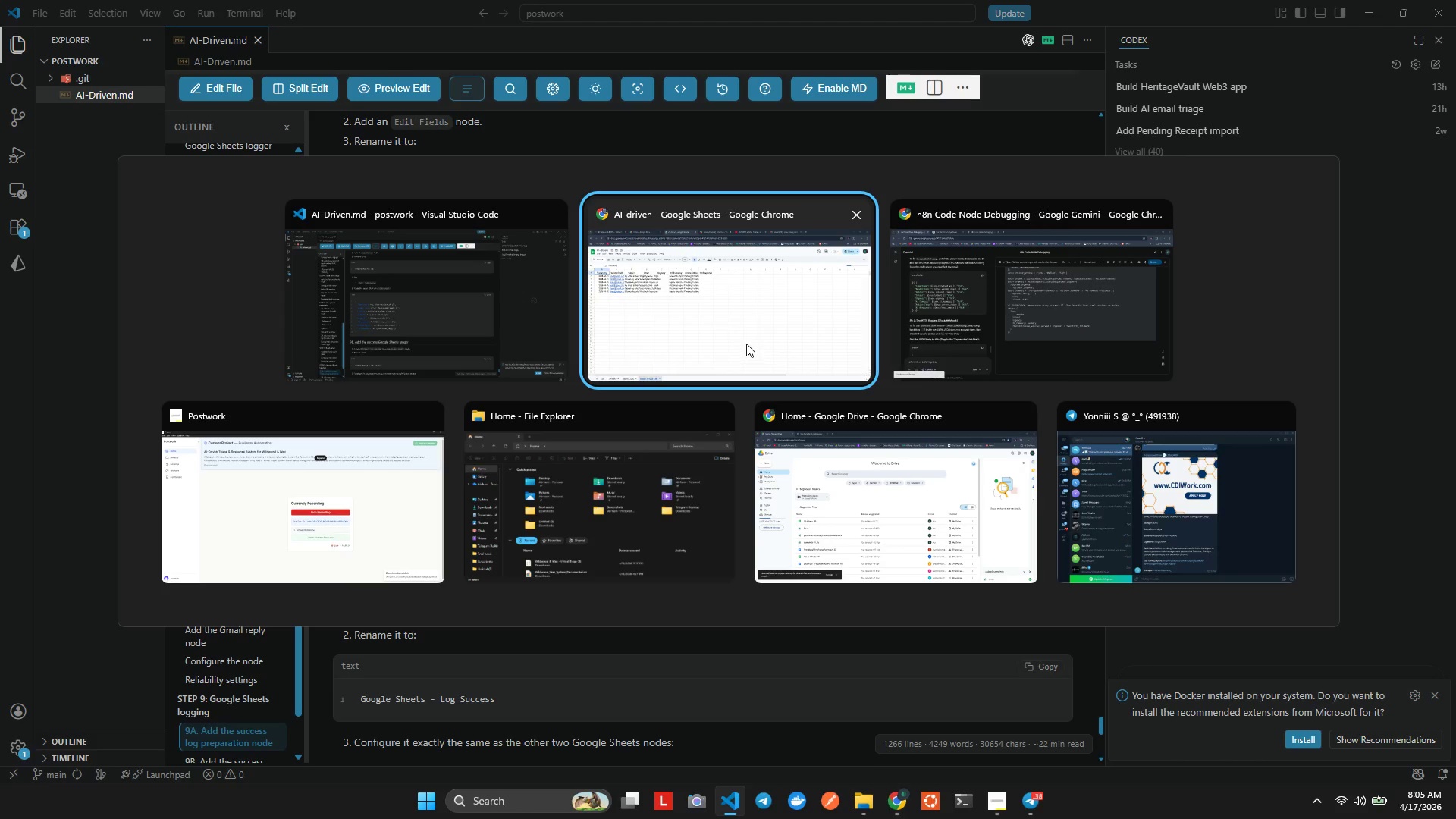 
key(Alt+Tab)
 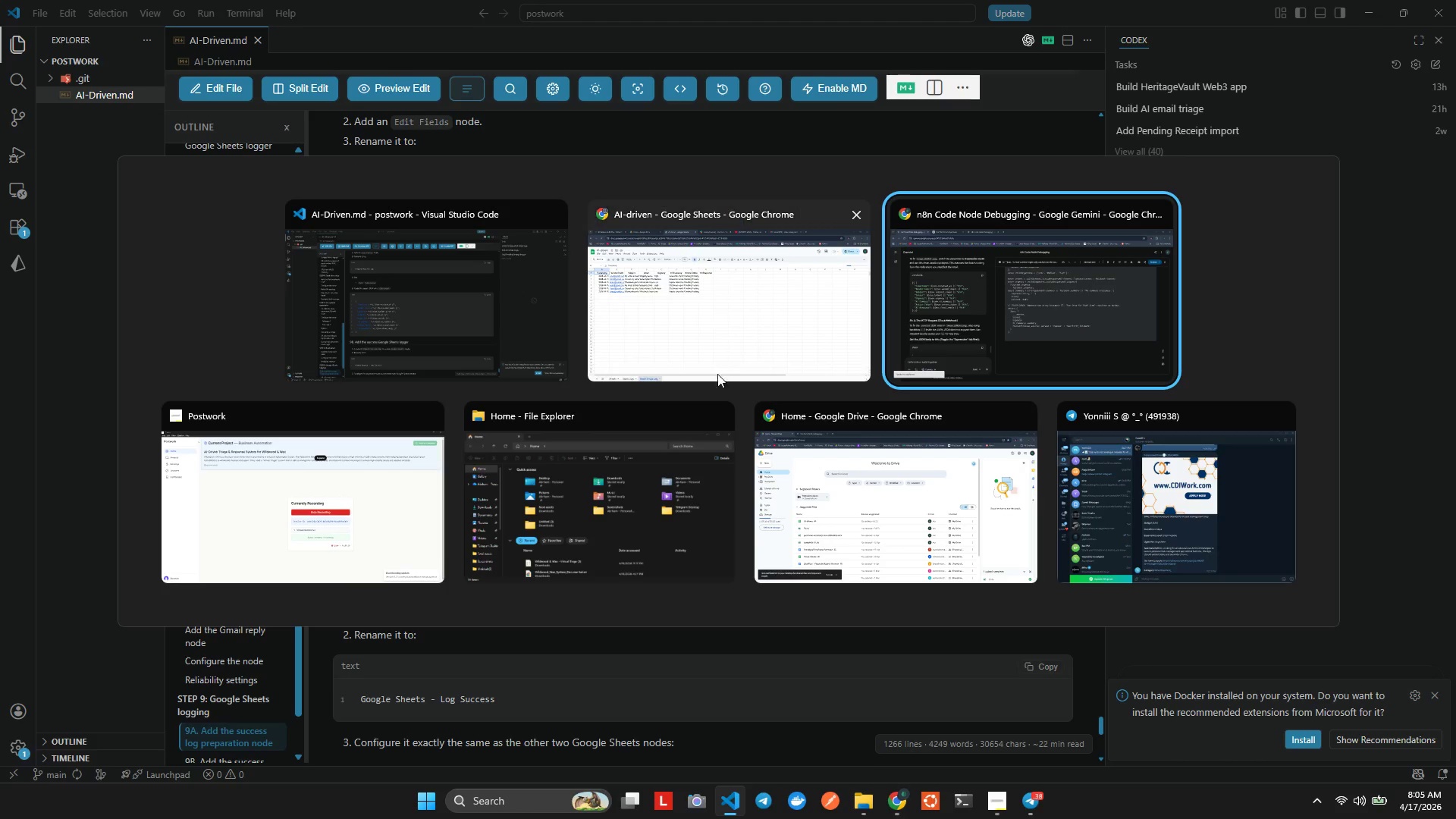 
left_click([711, 353])
 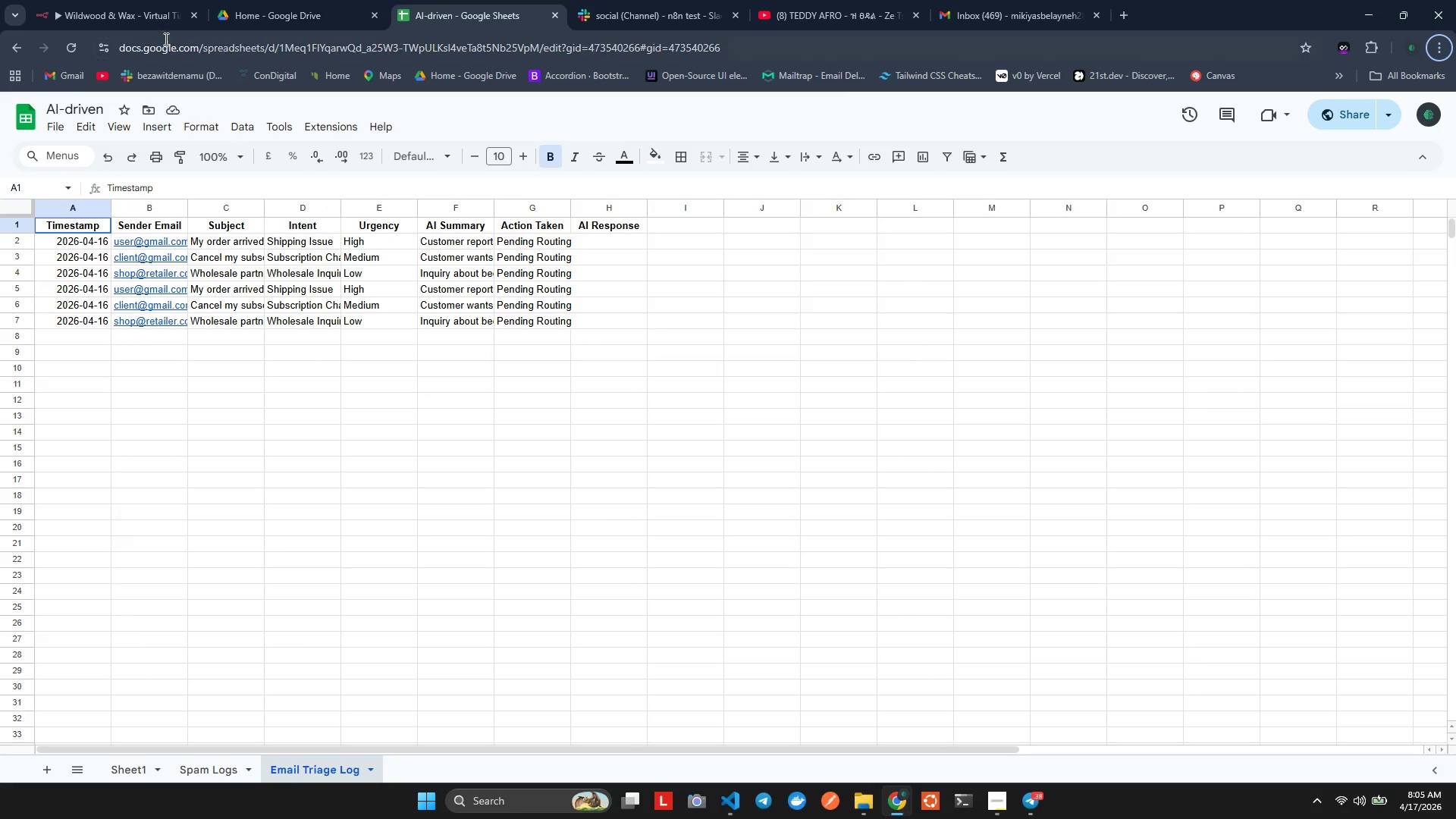 
left_click([134, 0])
 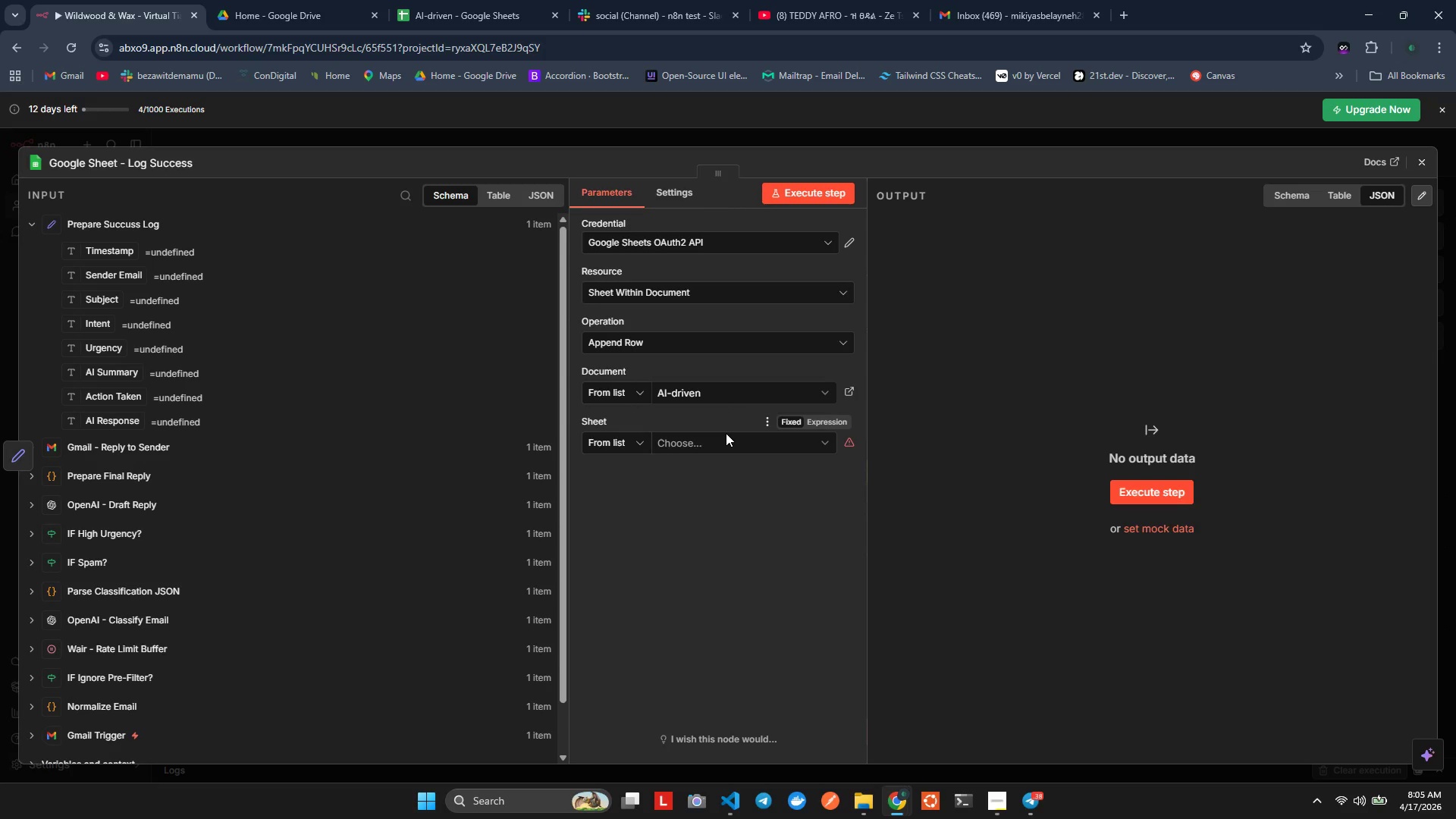 
left_click([723, 449])
 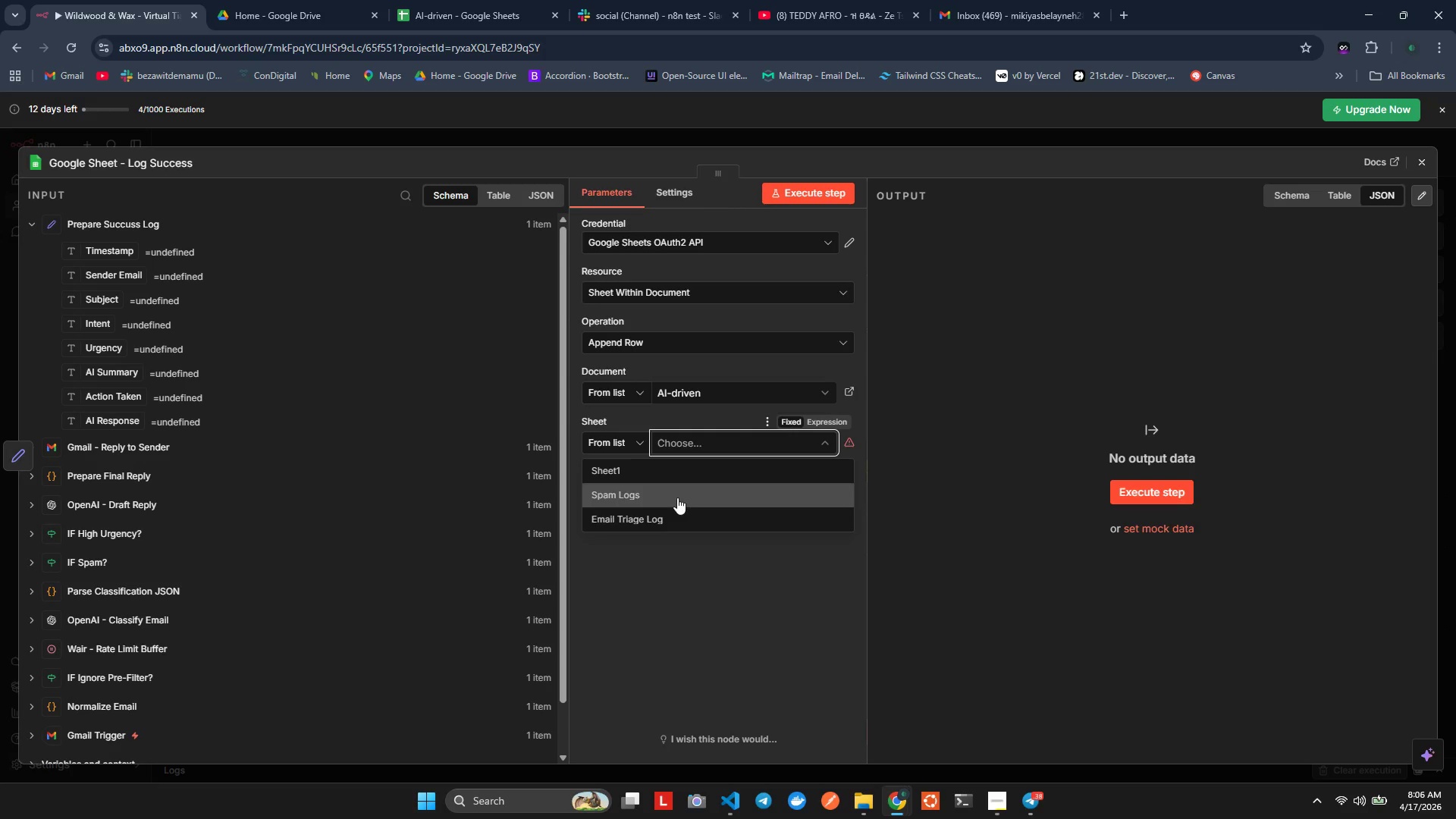 
left_click([660, 511])
 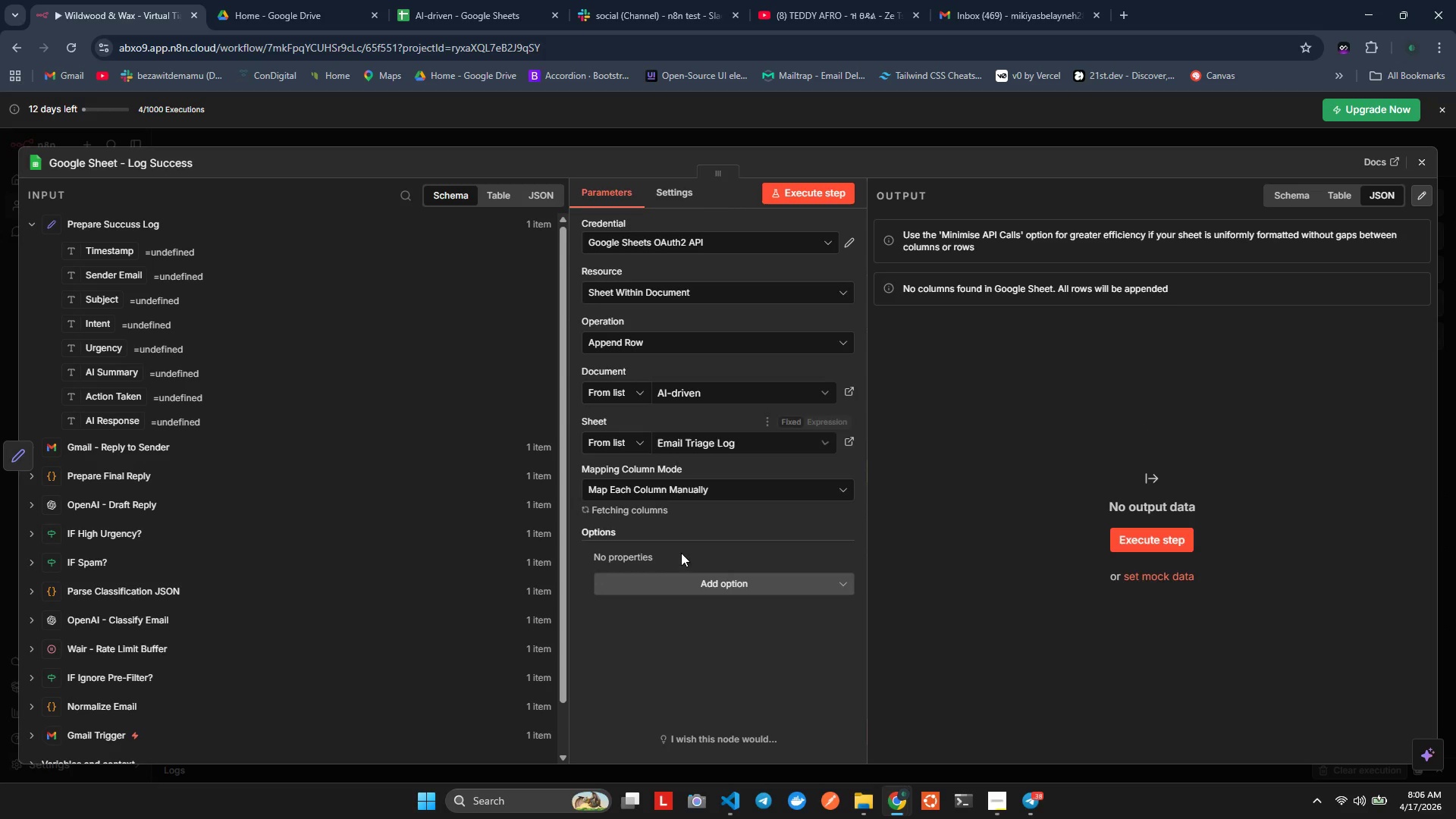 
mouse_move([752, 612])
 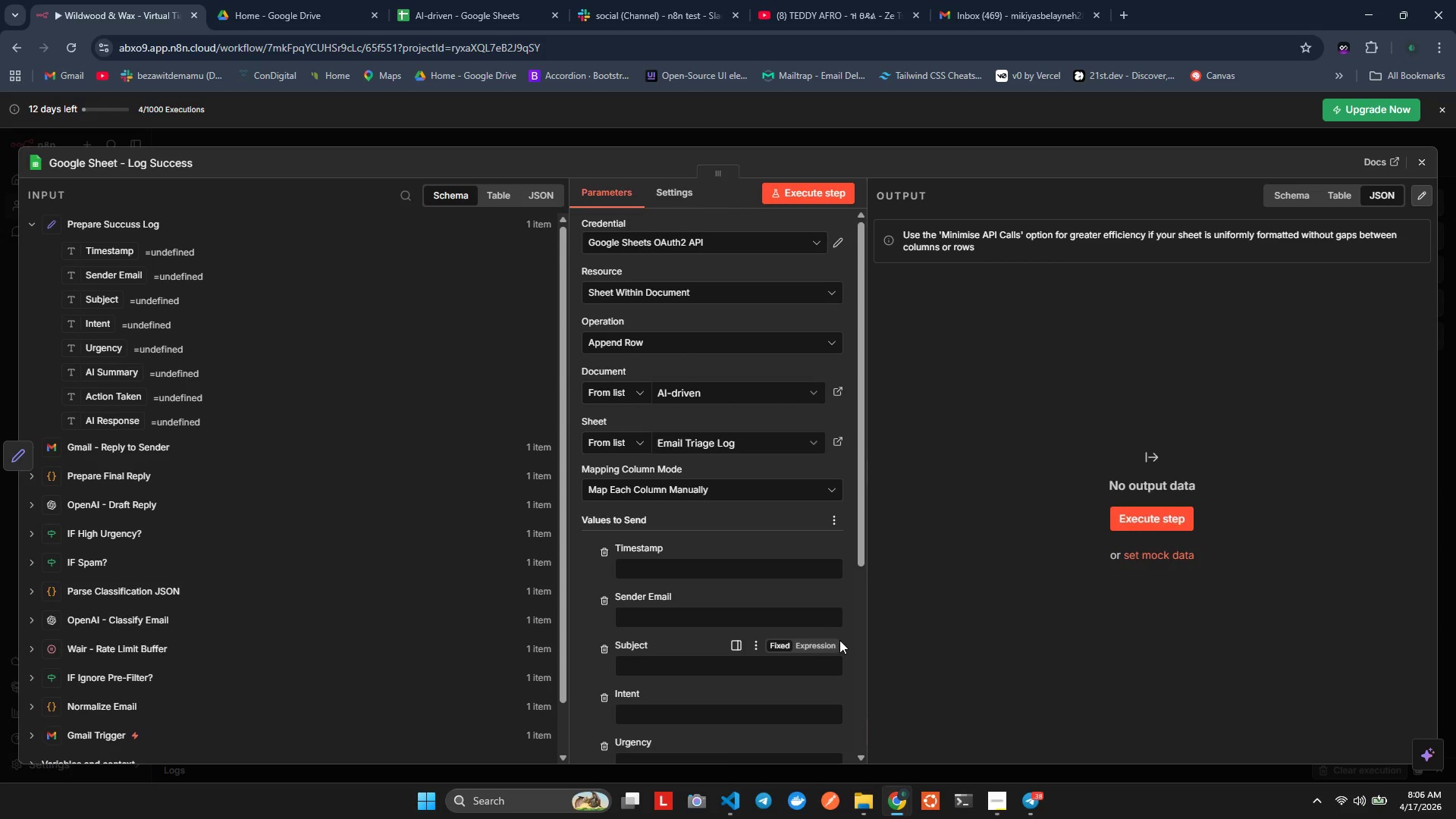 
scroll: coordinate [754, 715], scroll_direction: down, amount: 4.0
 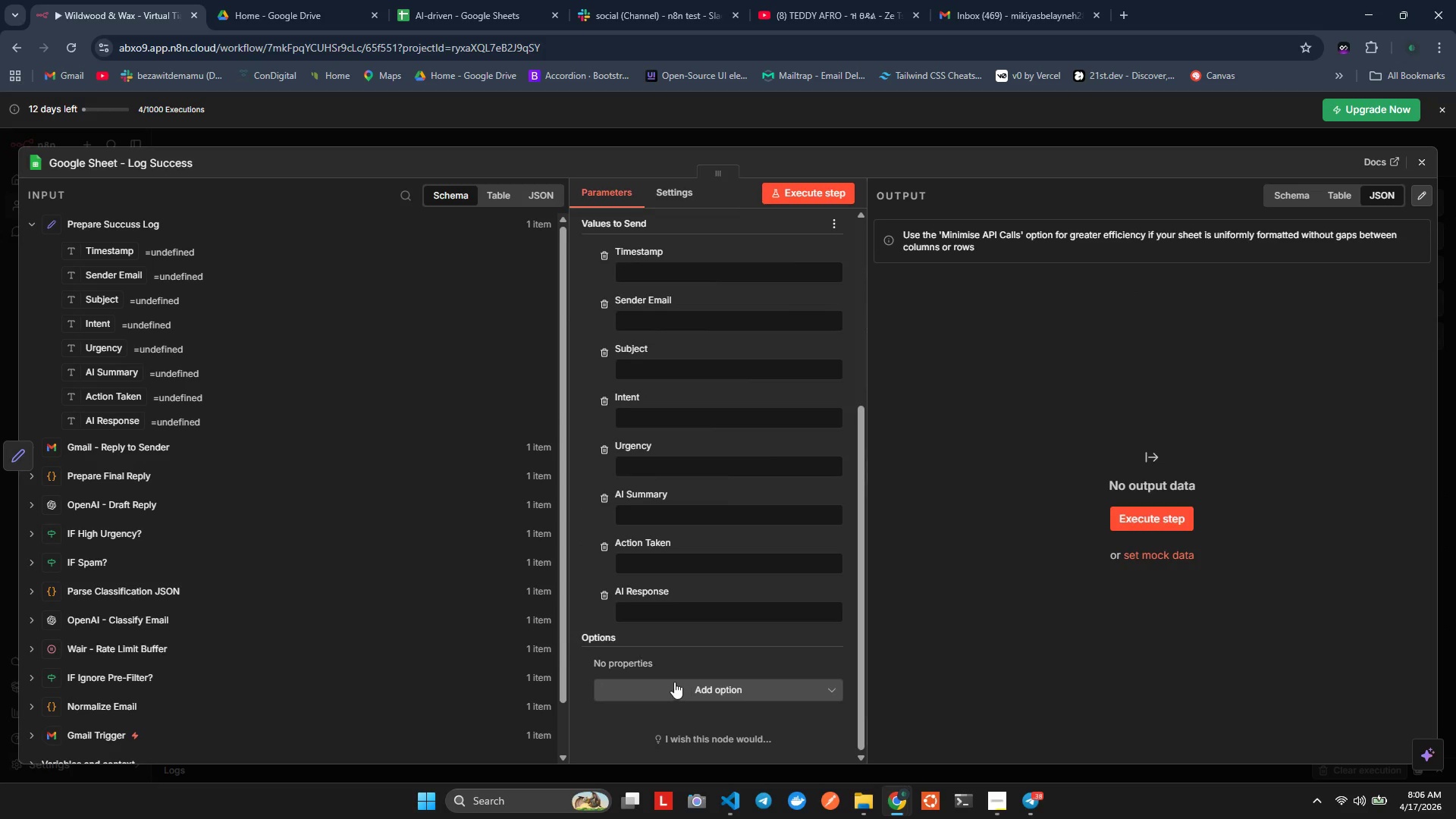 
scroll: coordinate [670, 606], scroll_direction: up, amount: 3.0
 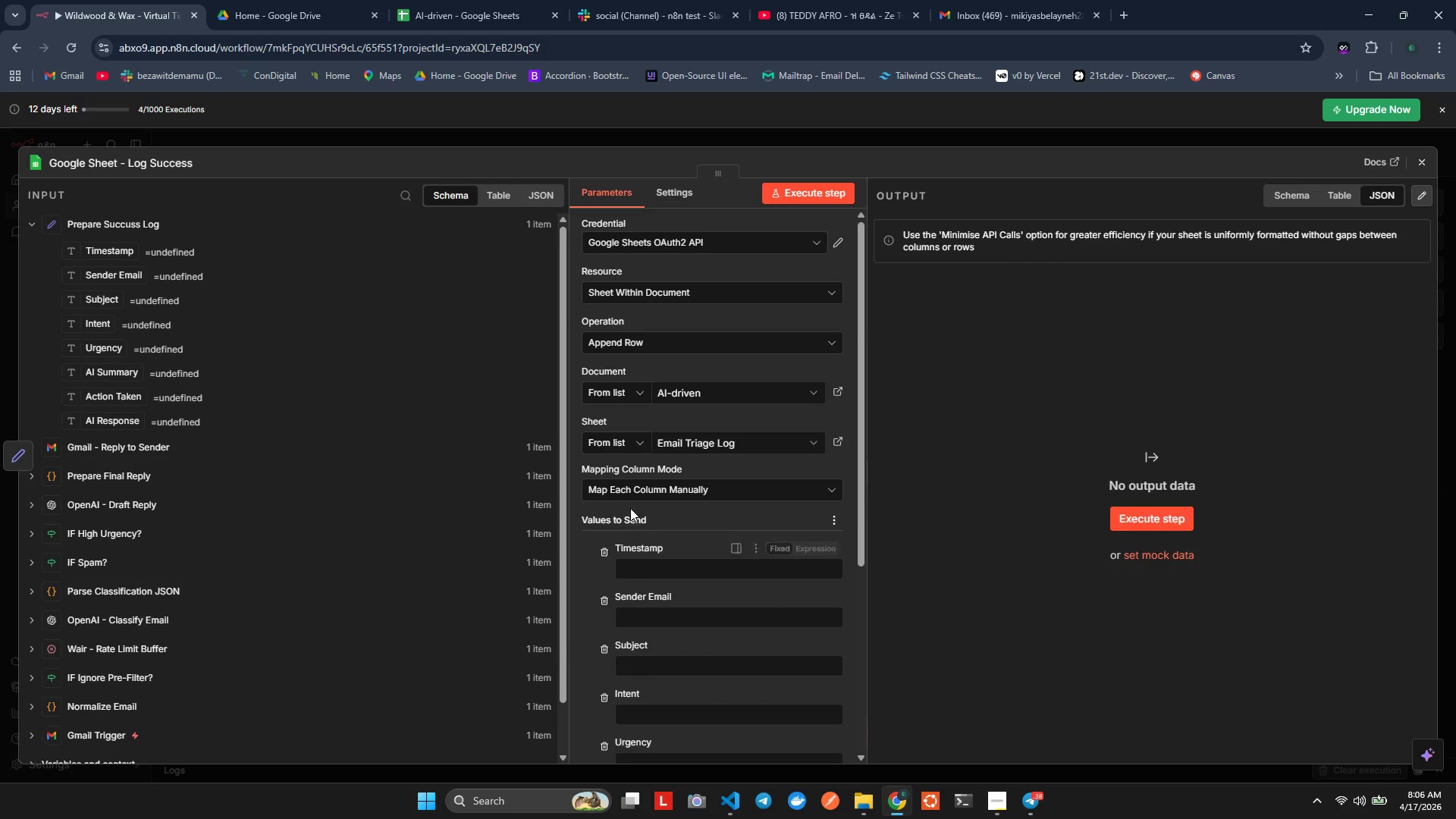 
left_click([634, 498])
 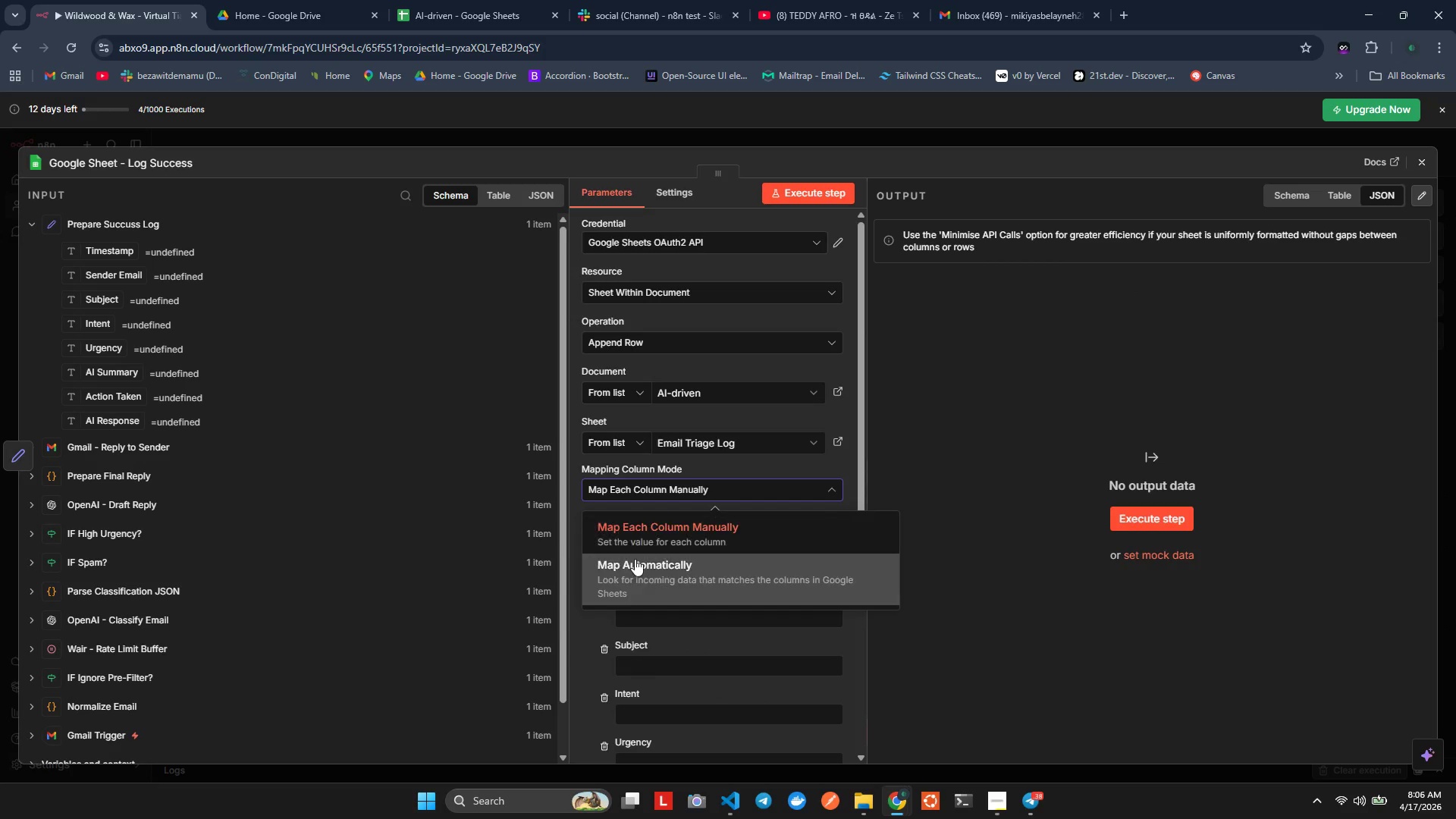 
left_click([635, 565])
 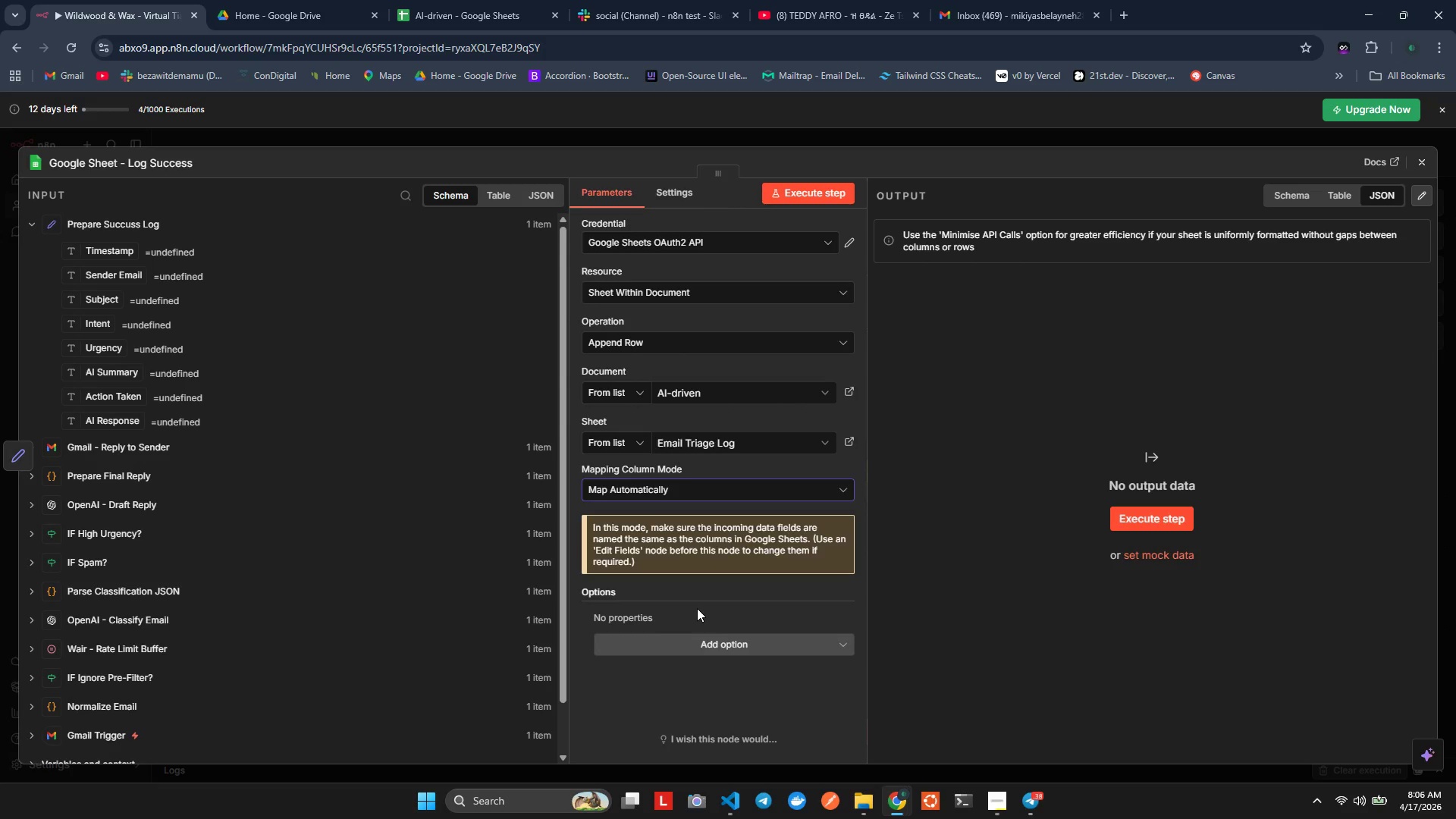 
wait(7.83)
 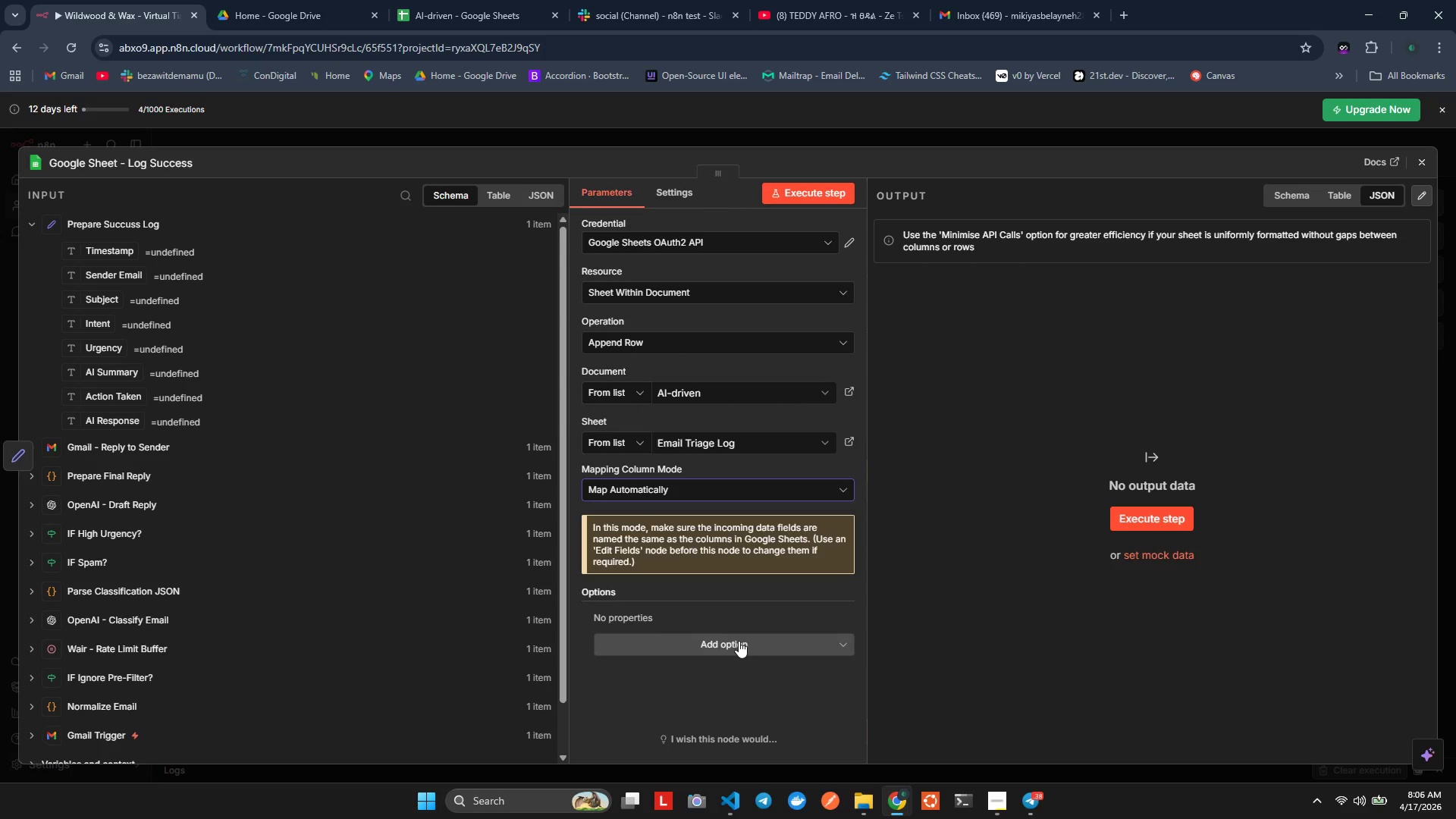 
left_click([739, 641])
 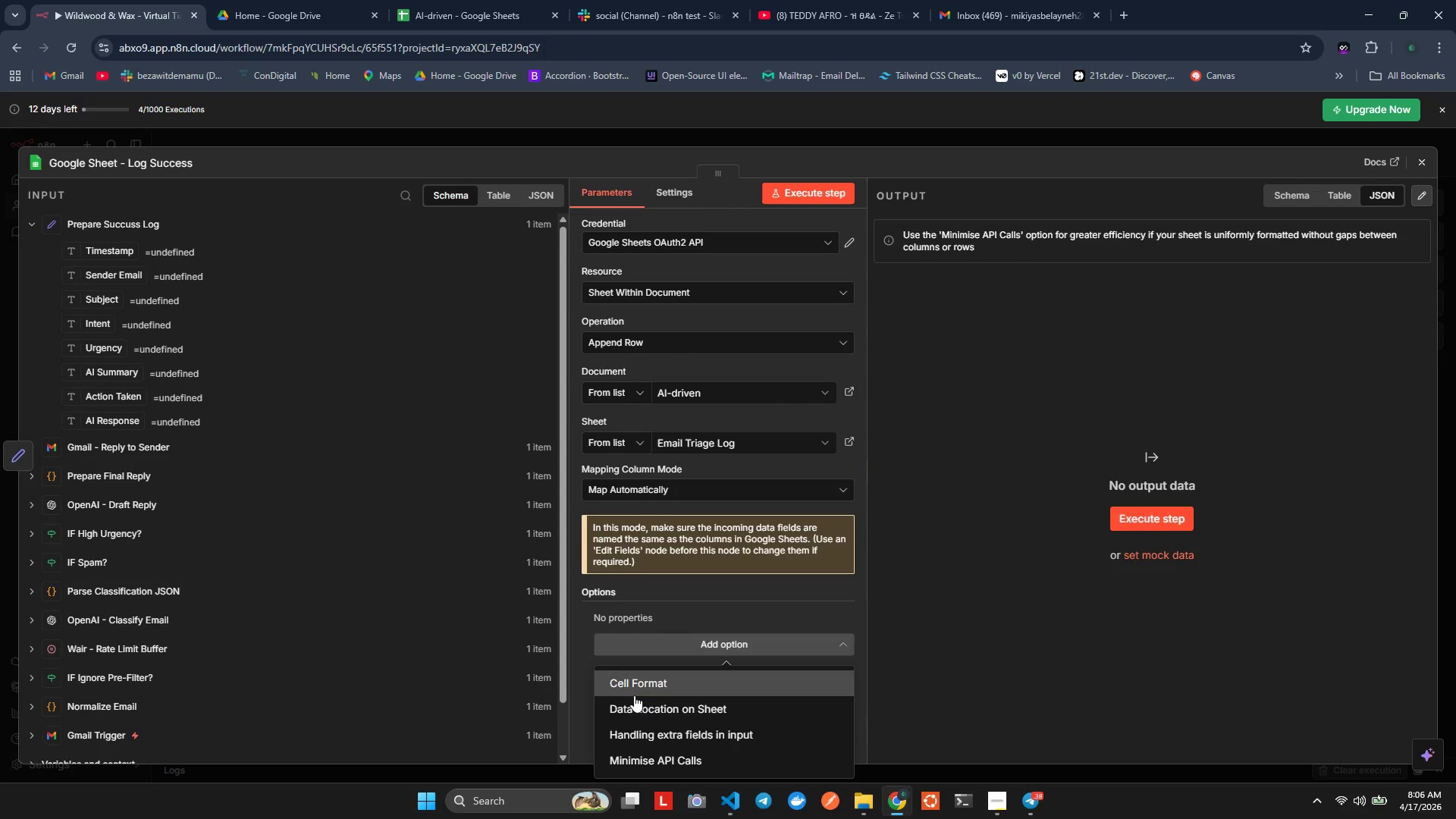 
scroll: coordinate [580, 653], scroll_direction: down, amount: 4.0
 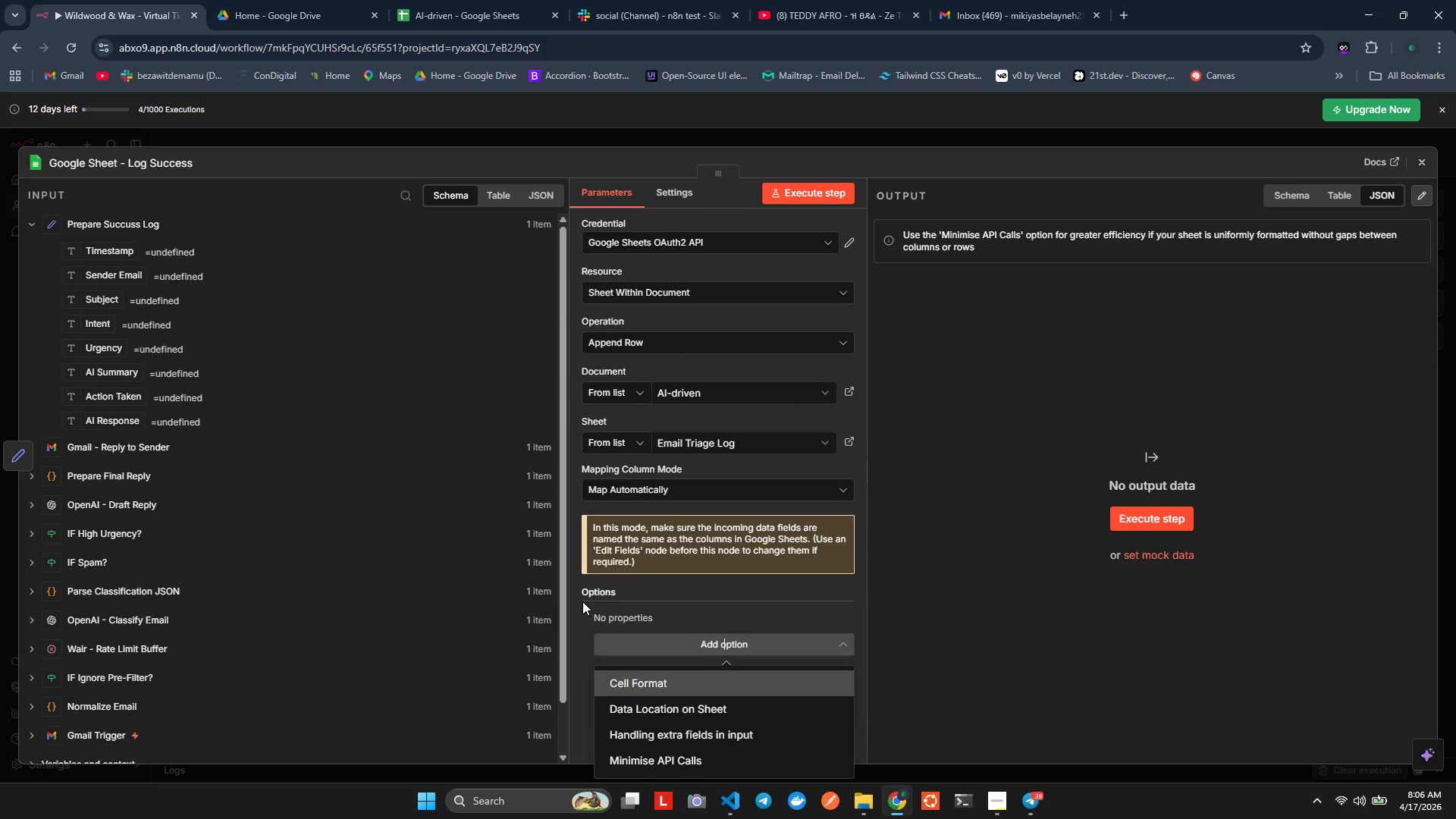 
left_click([583, 598])
 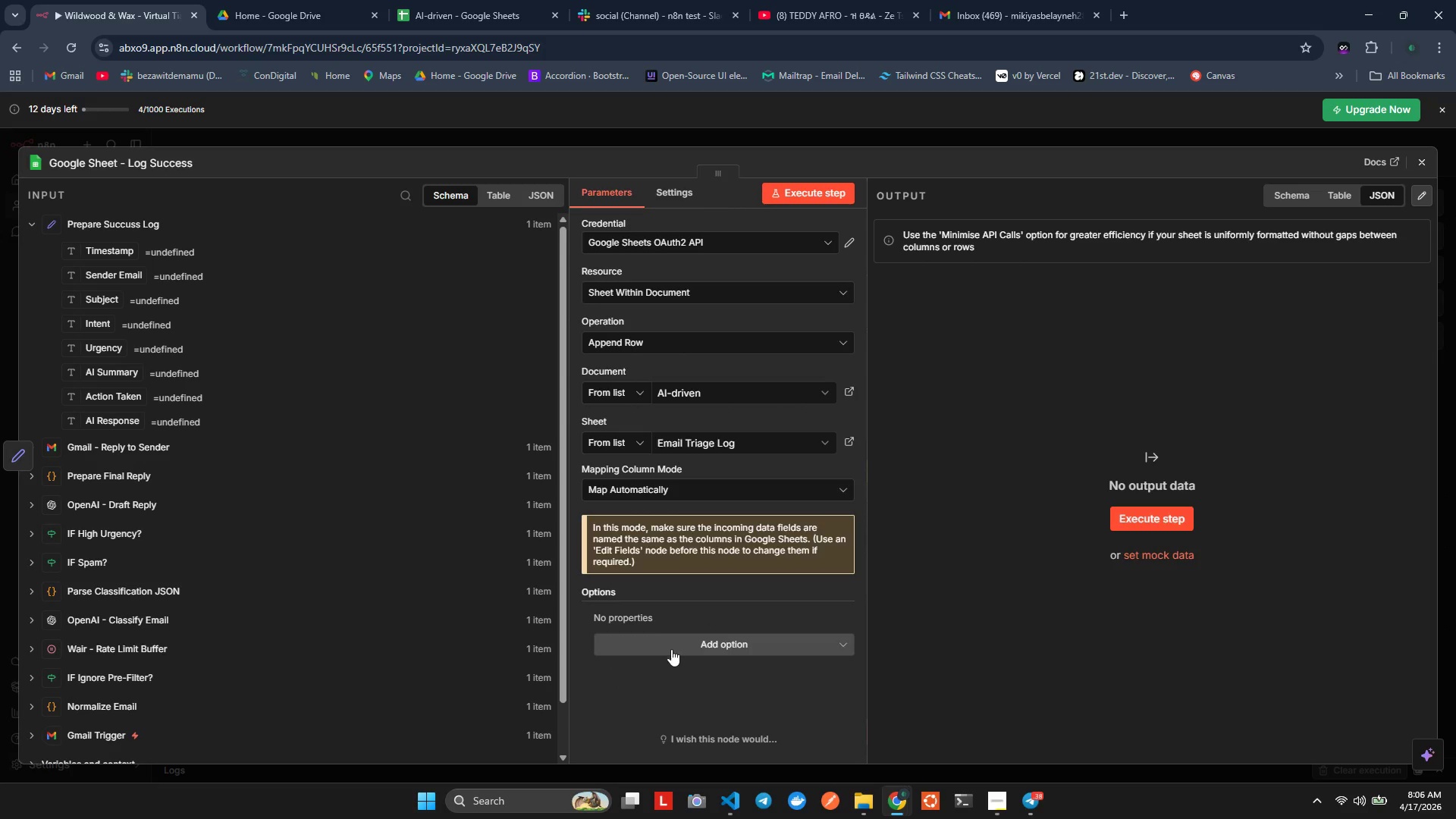 
scroll: coordinate [683, 657], scroll_direction: down, amount: 3.0
 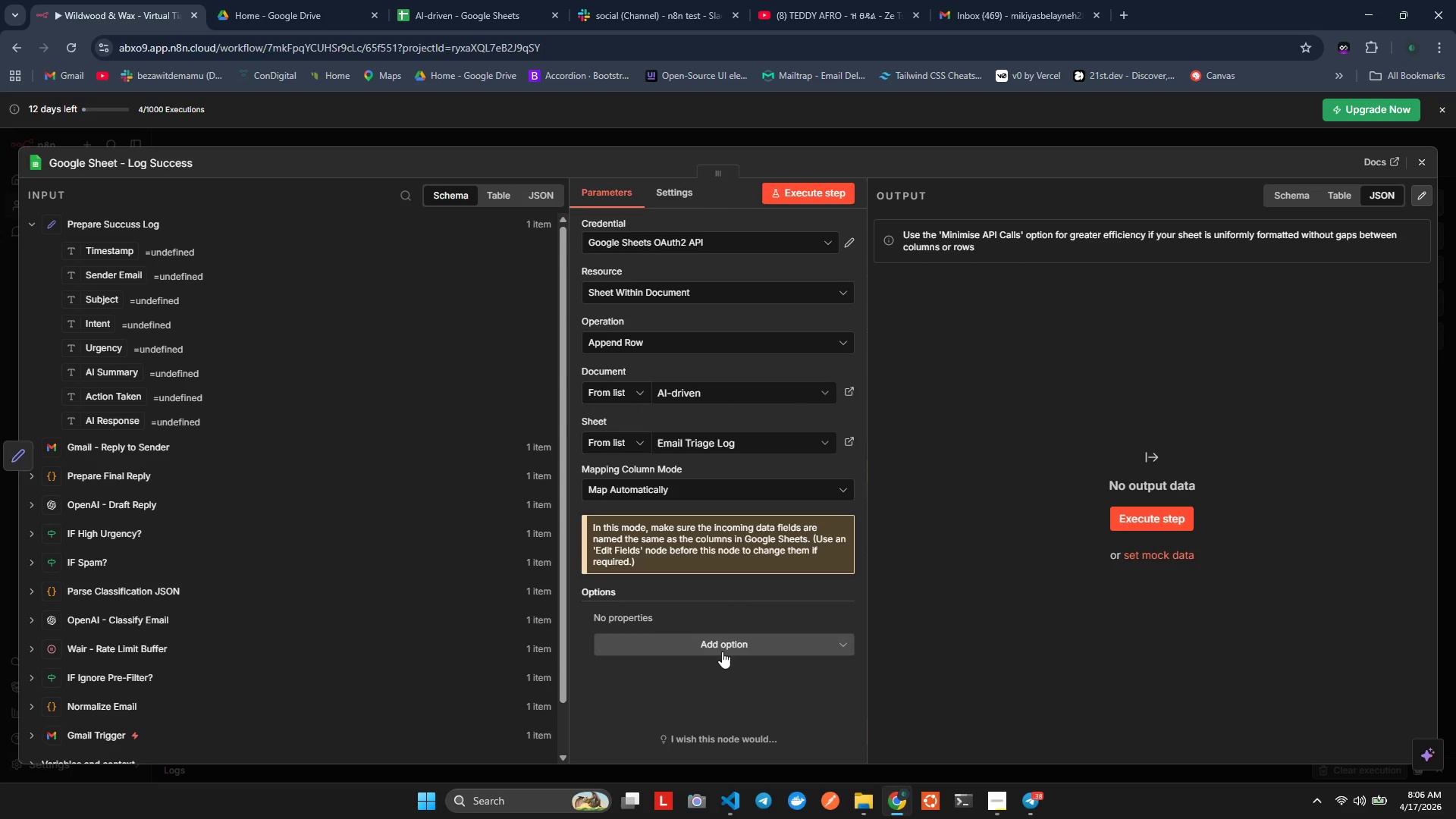 
left_click([730, 648])
 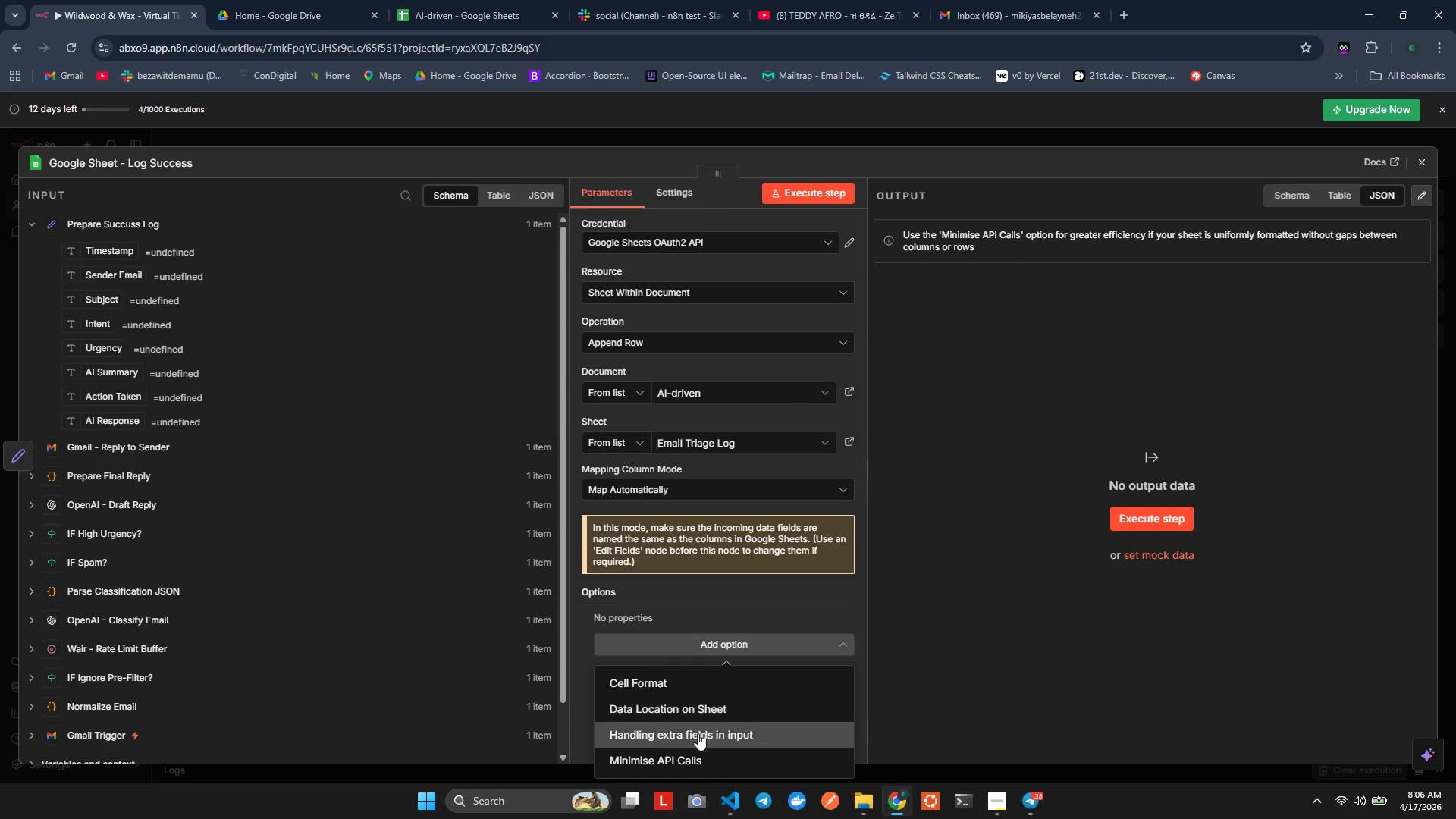 
left_click([698, 742])
 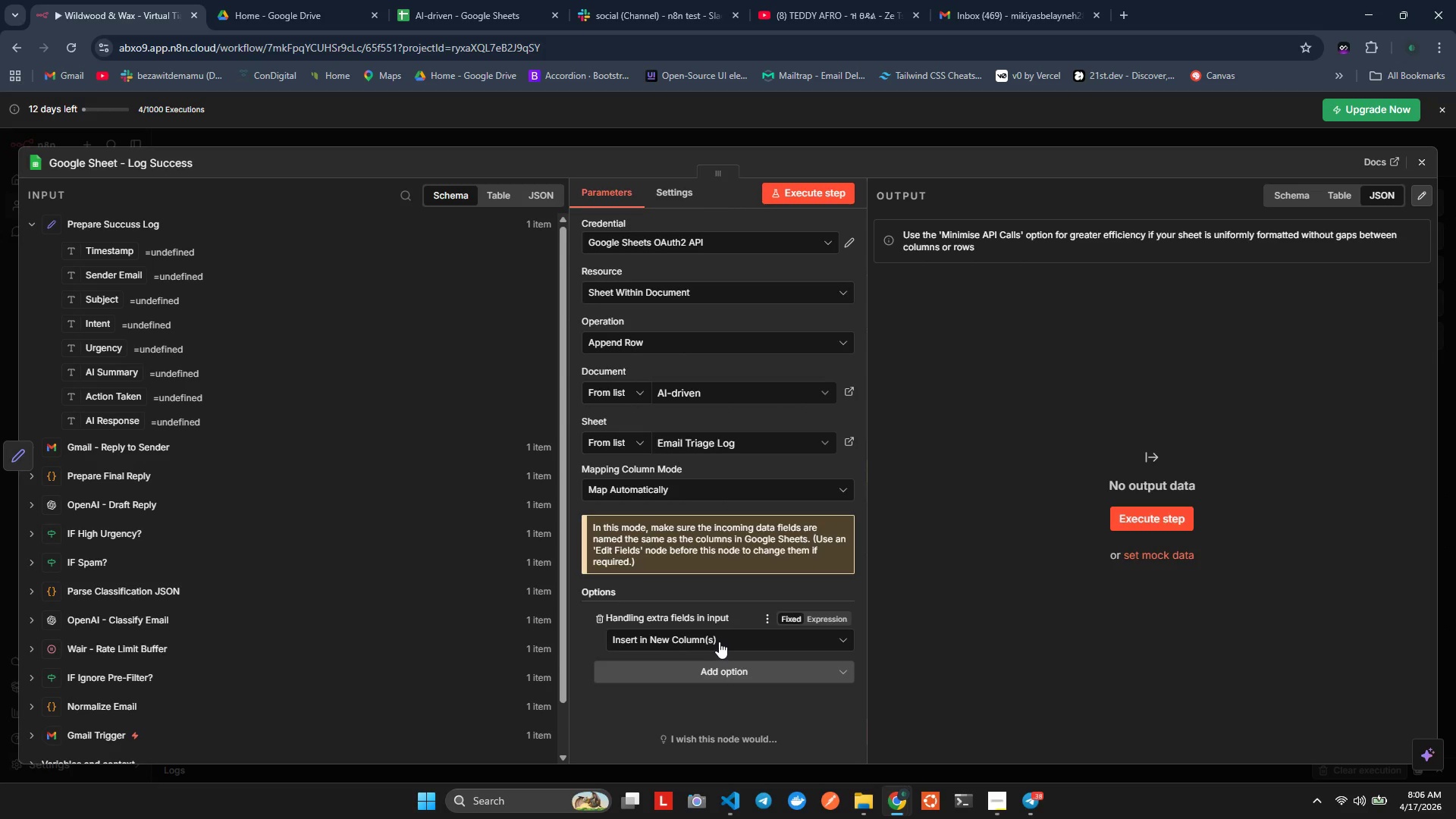 
left_click([722, 642])
 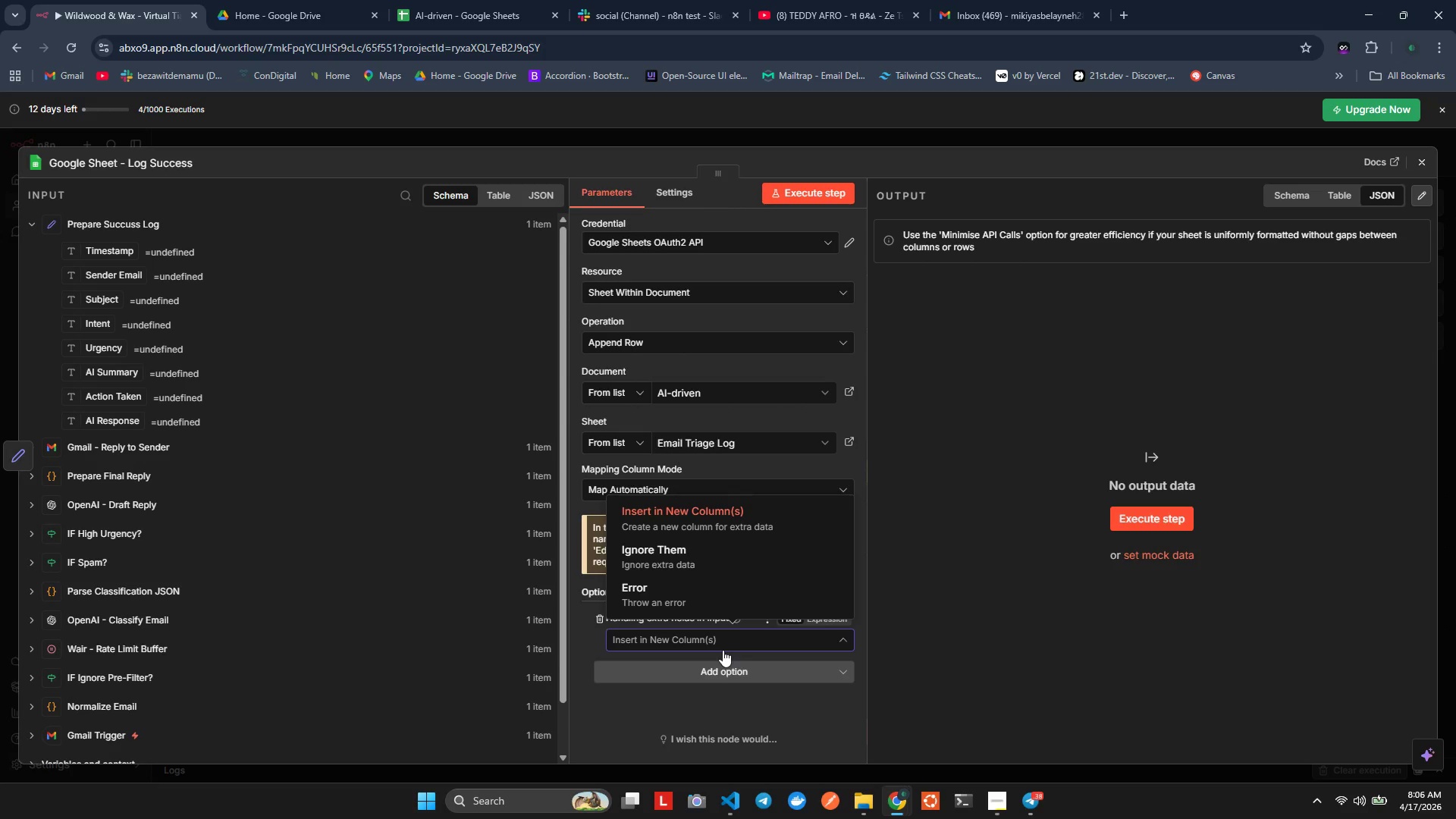 
left_click([692, 567])
 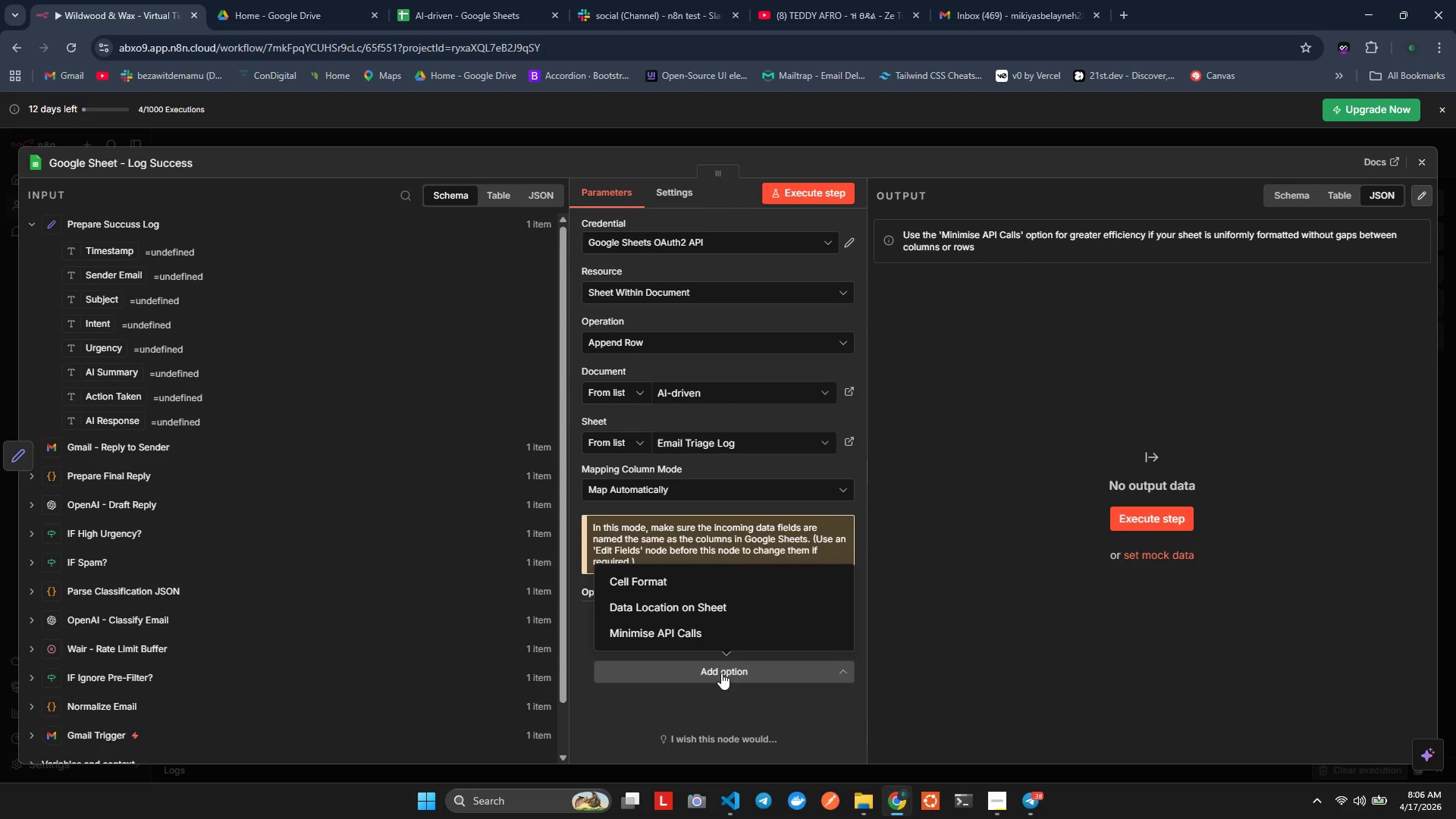 
left_click([717, 677])
 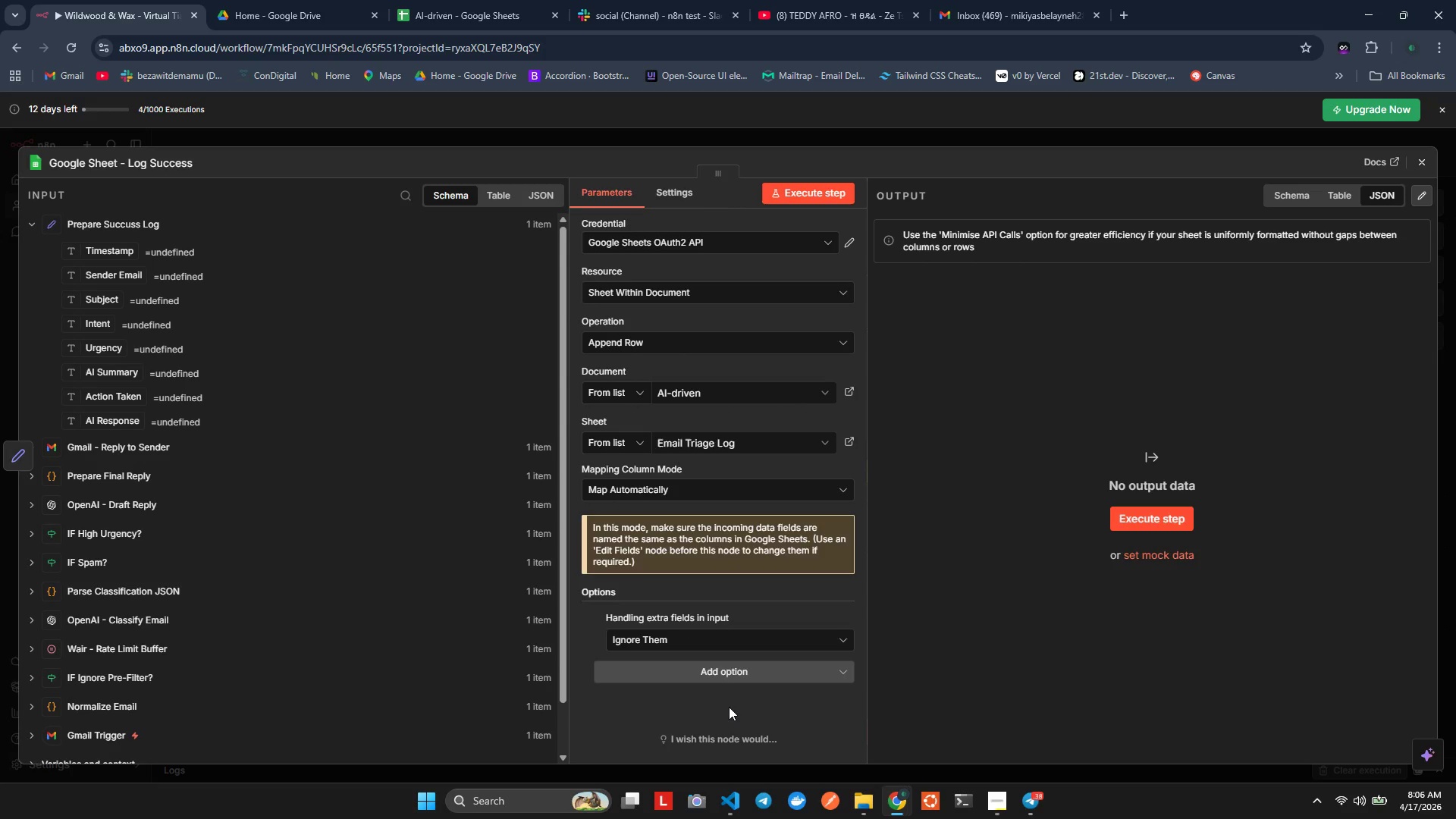 
left_click([729, 704])
 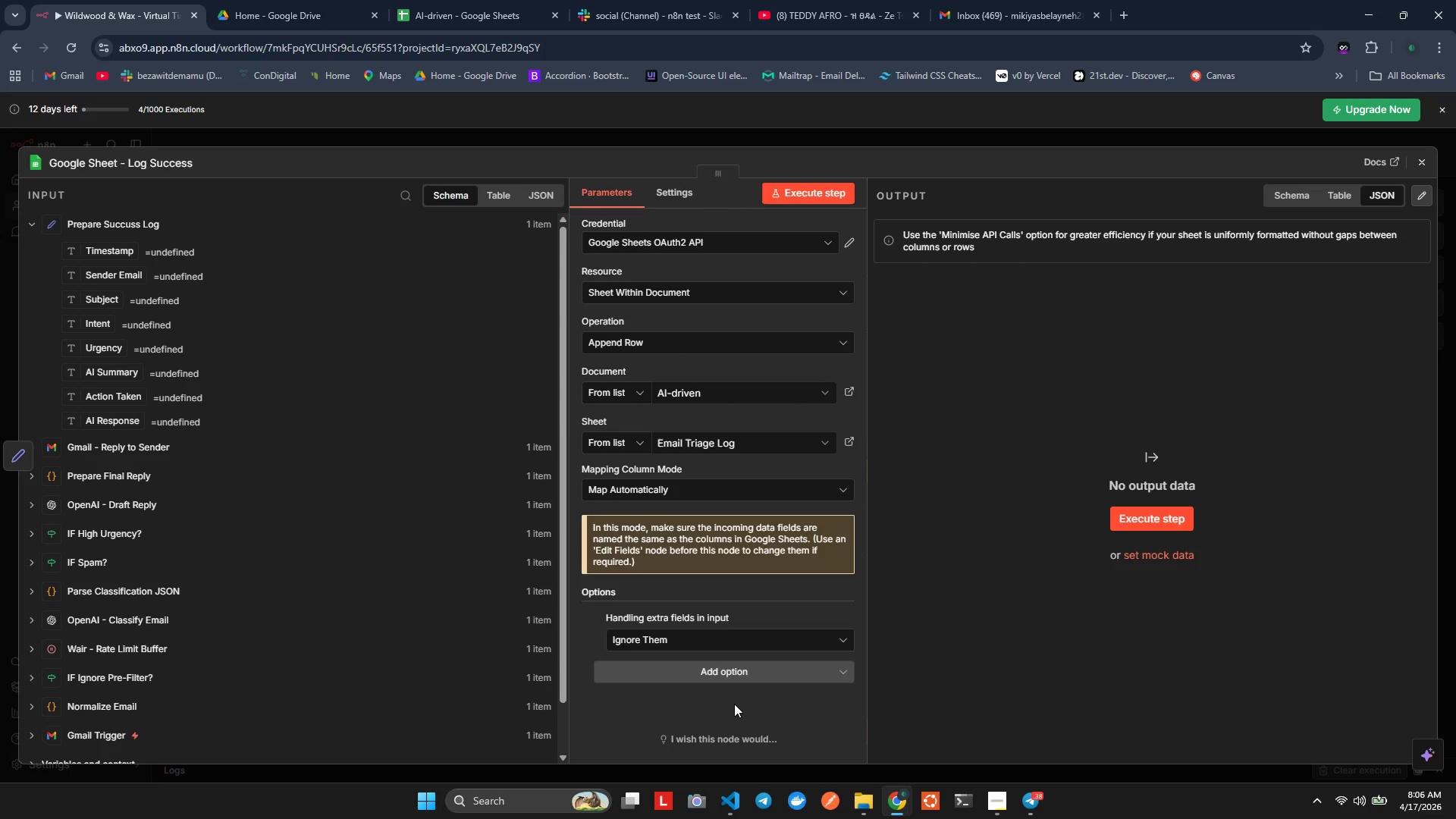 
scroll: coordinate [734, 704], scroll_direction: down, amount: 2.0
 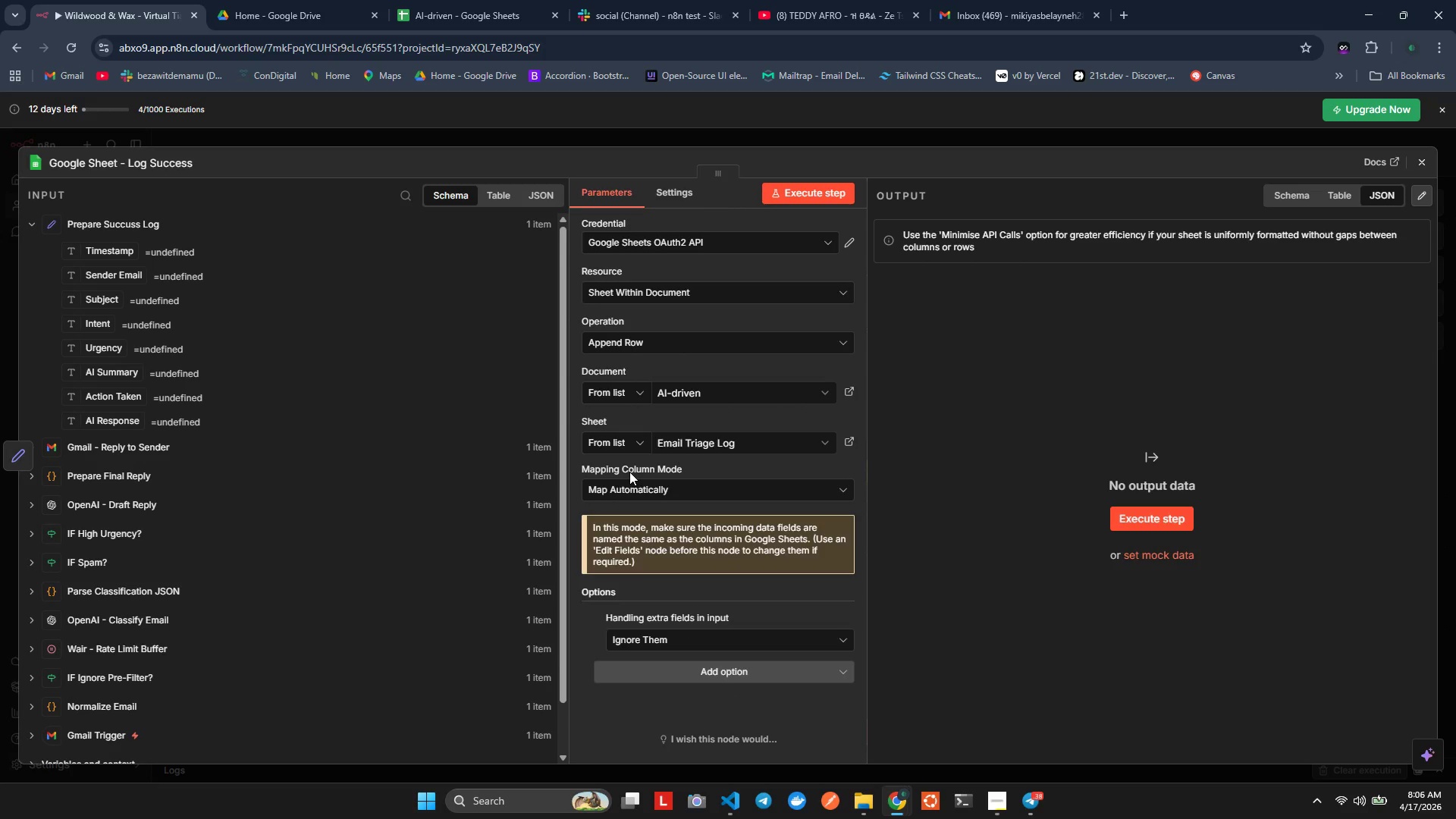 
scroll: coordinate [630, 479], scroll_direction: up, amount: 4.0
 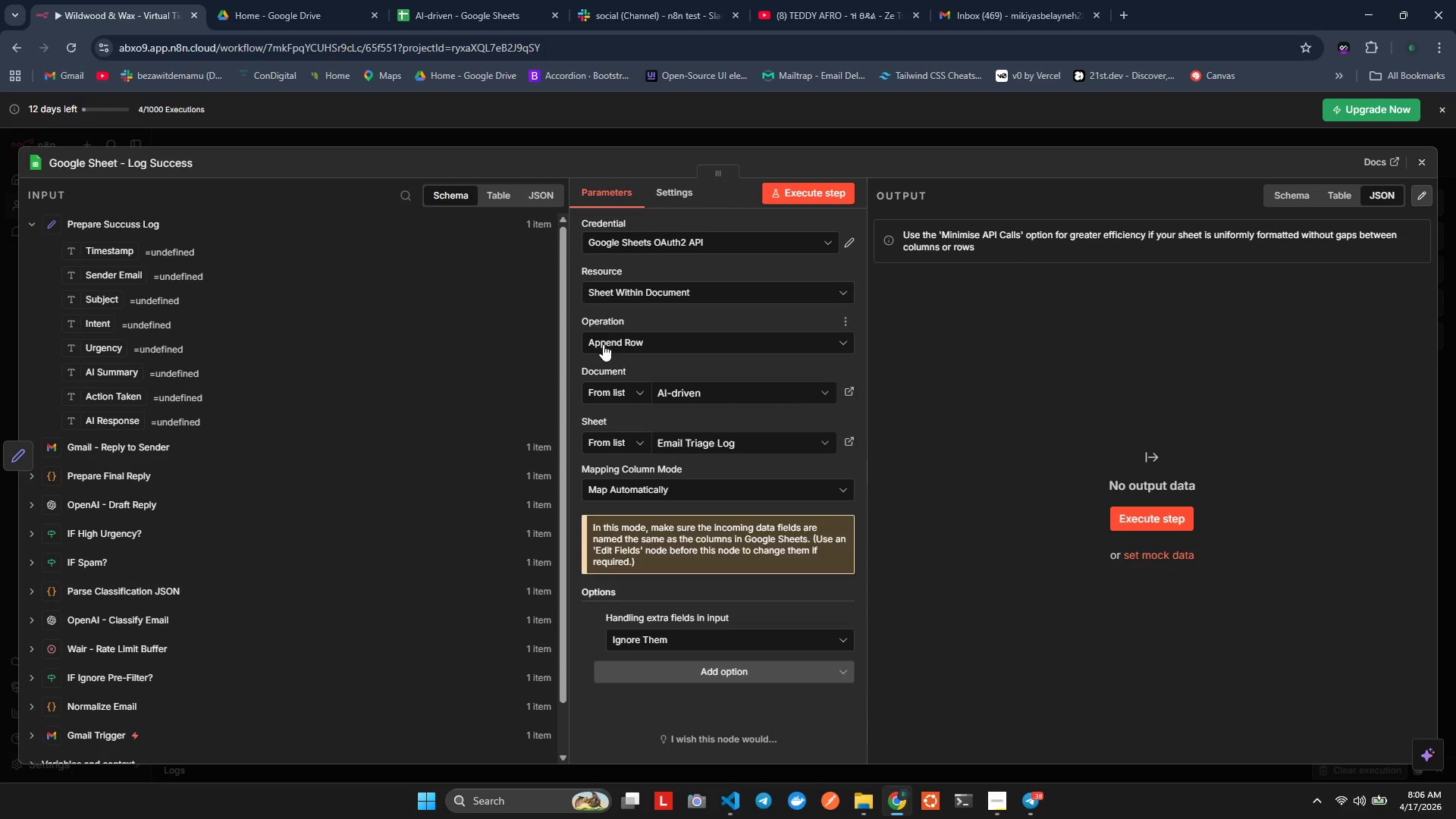 
scroll: coordinate [604, 351], scroll_direction: down, amount: 5.0
 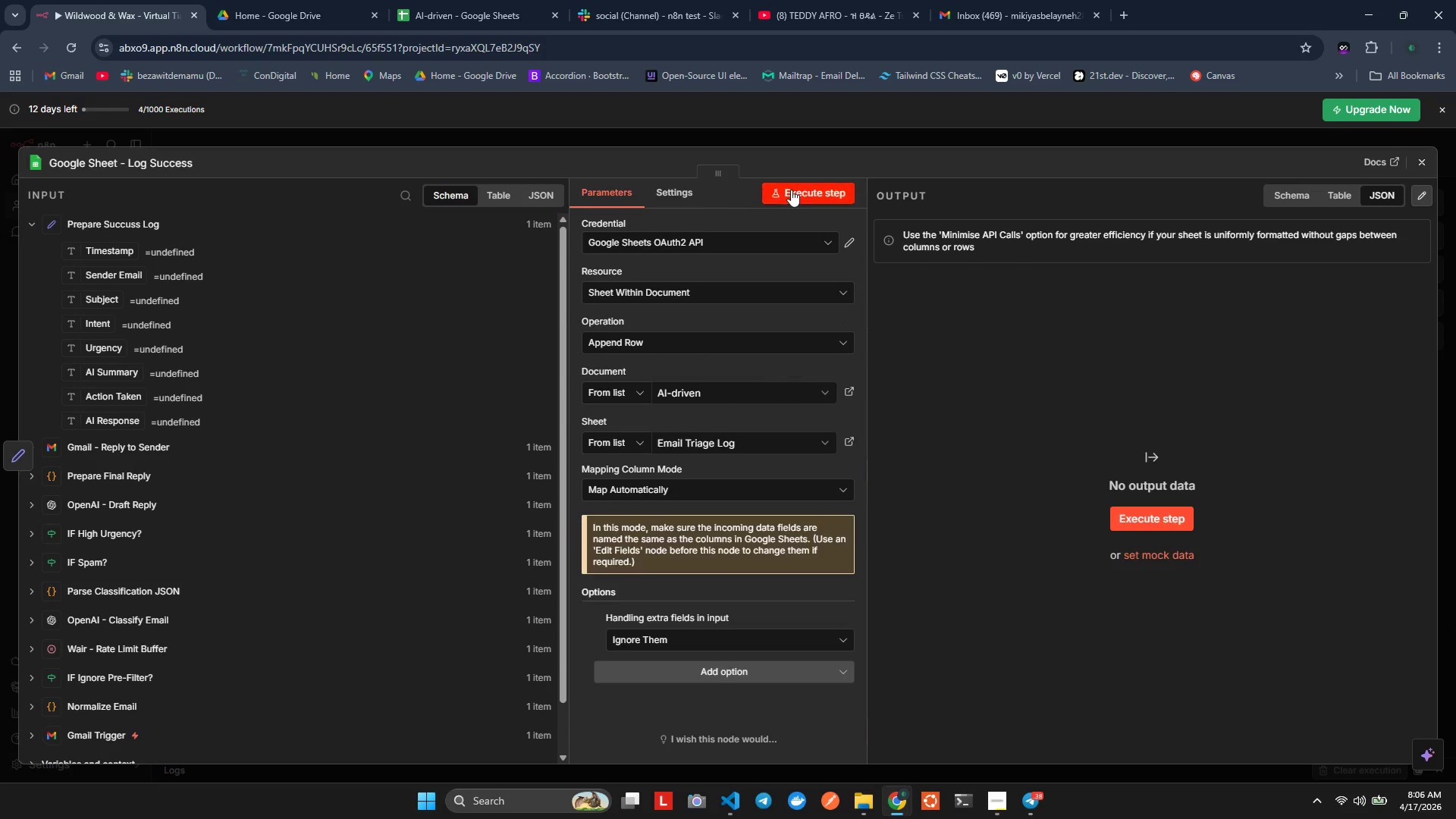 
left_click([799, 190])
 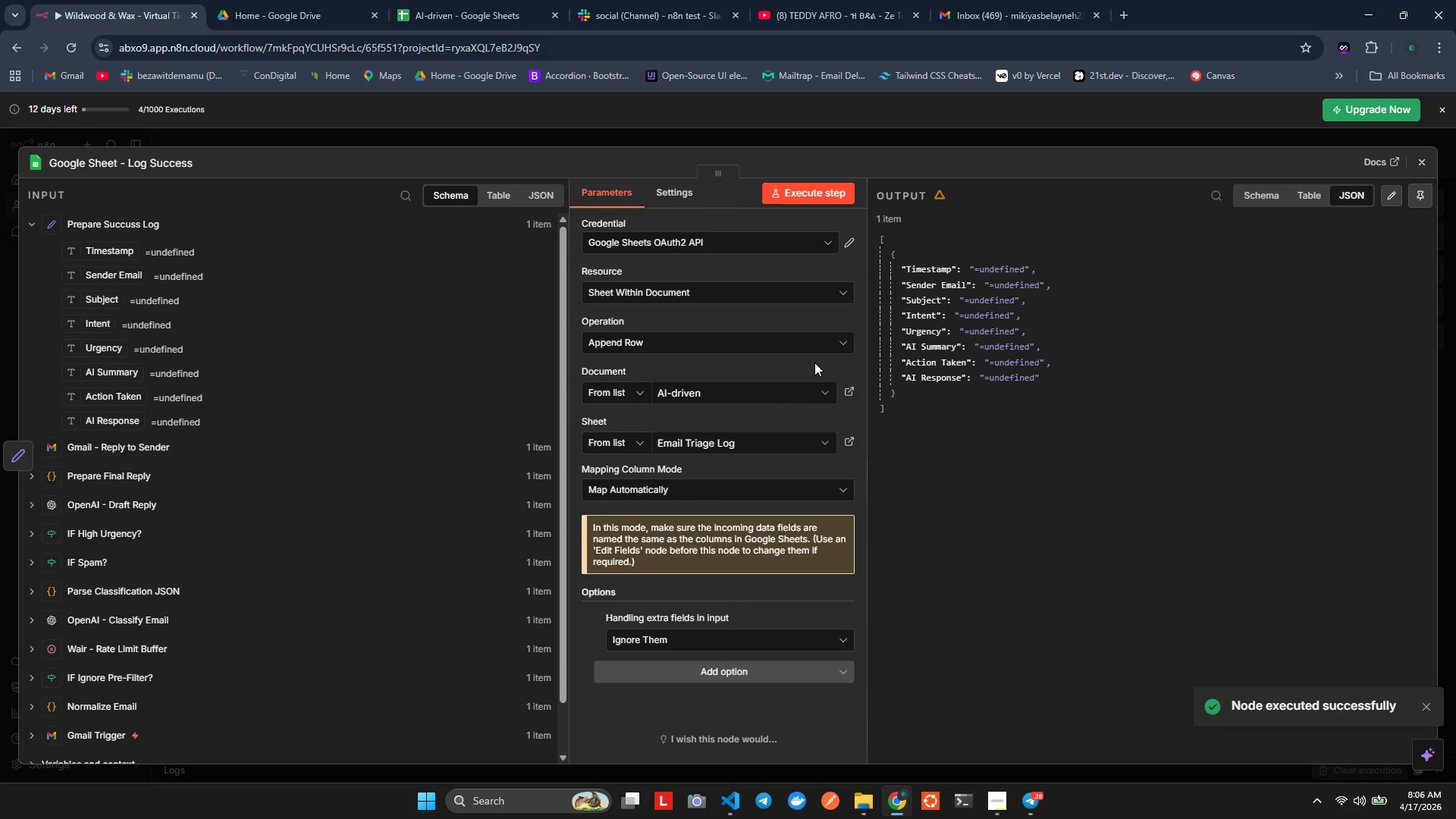 
wait(9.42)
 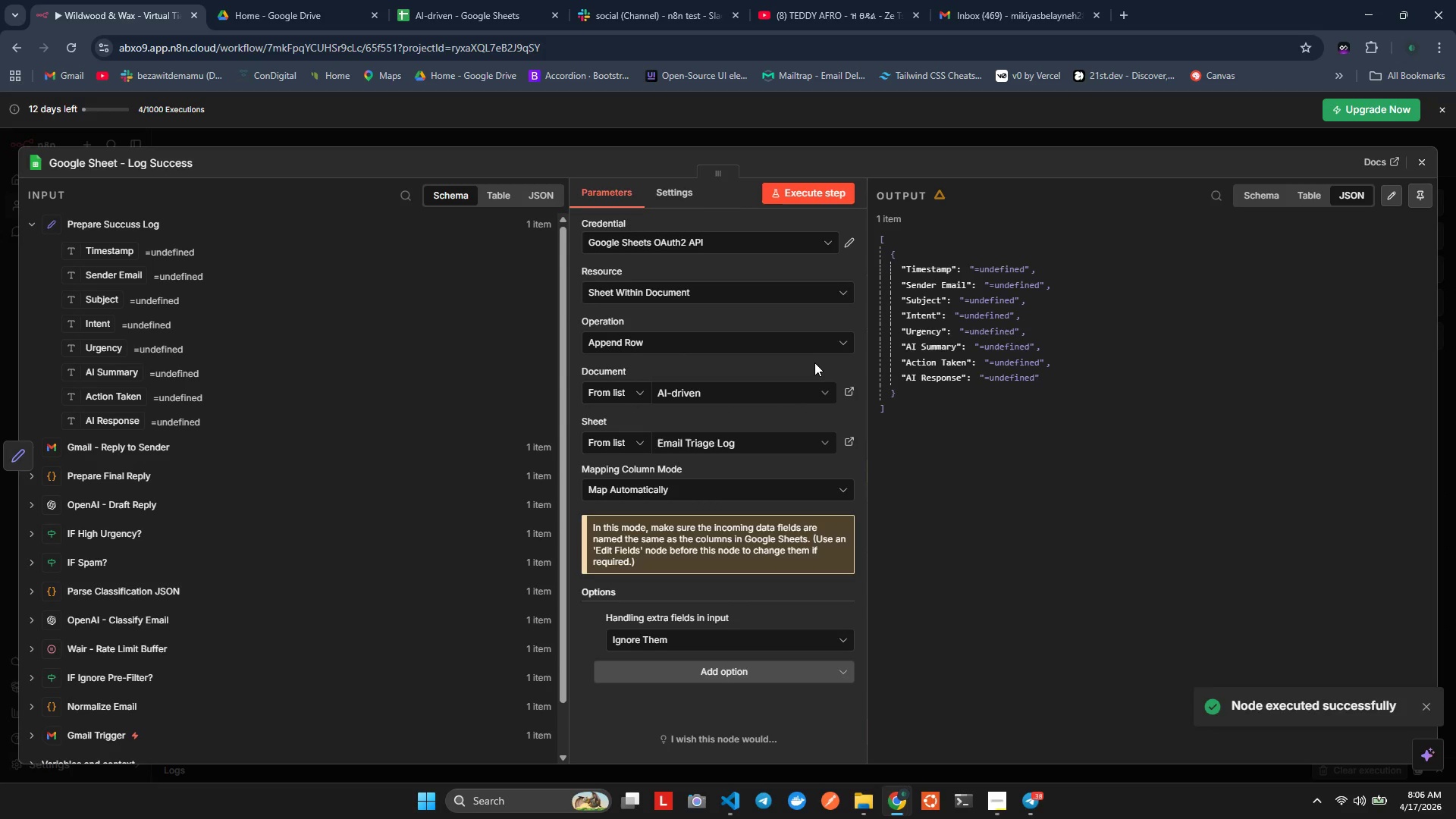 
left_click([460, 0])
 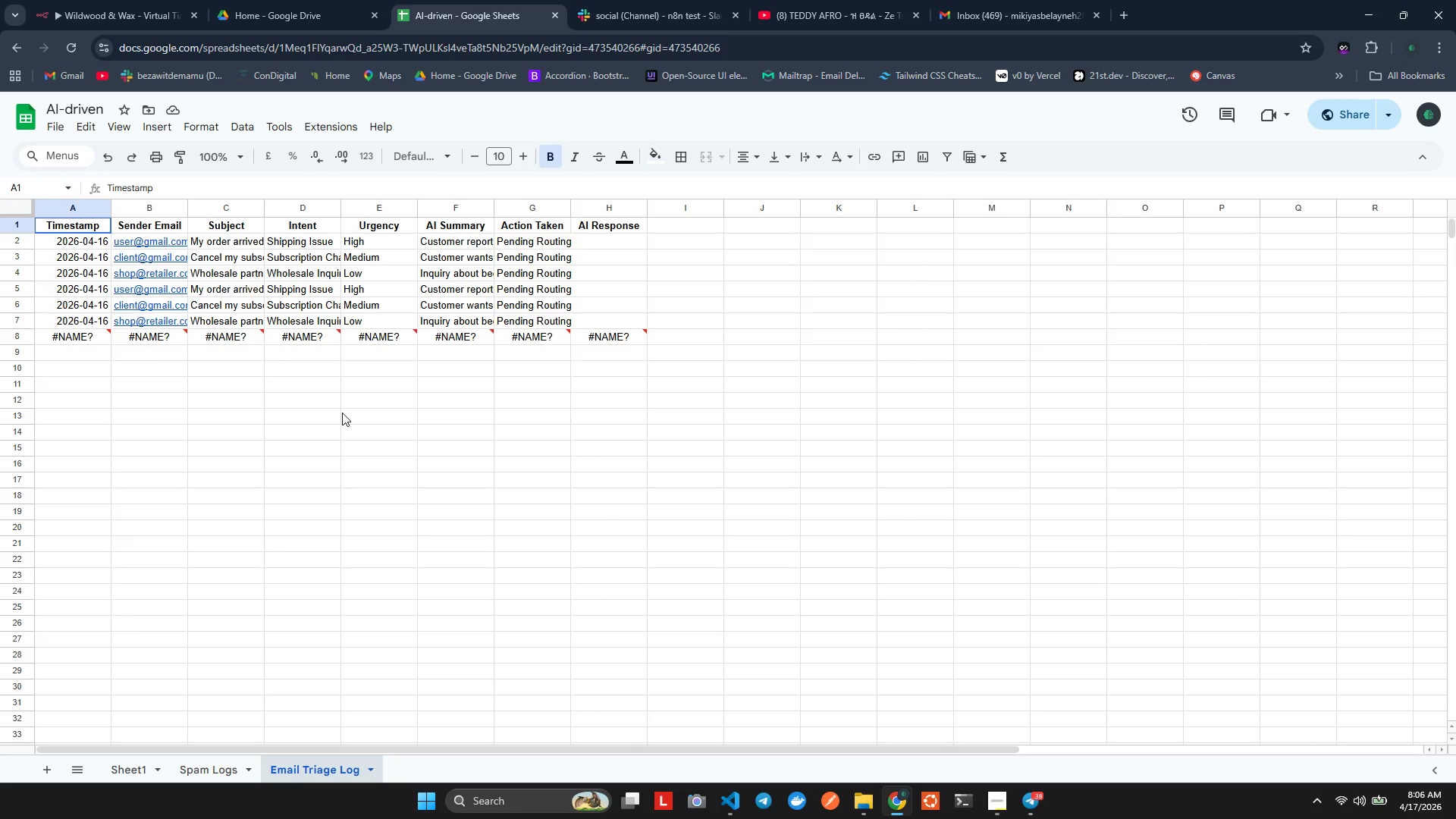 
key(Control+ControlLeft)
 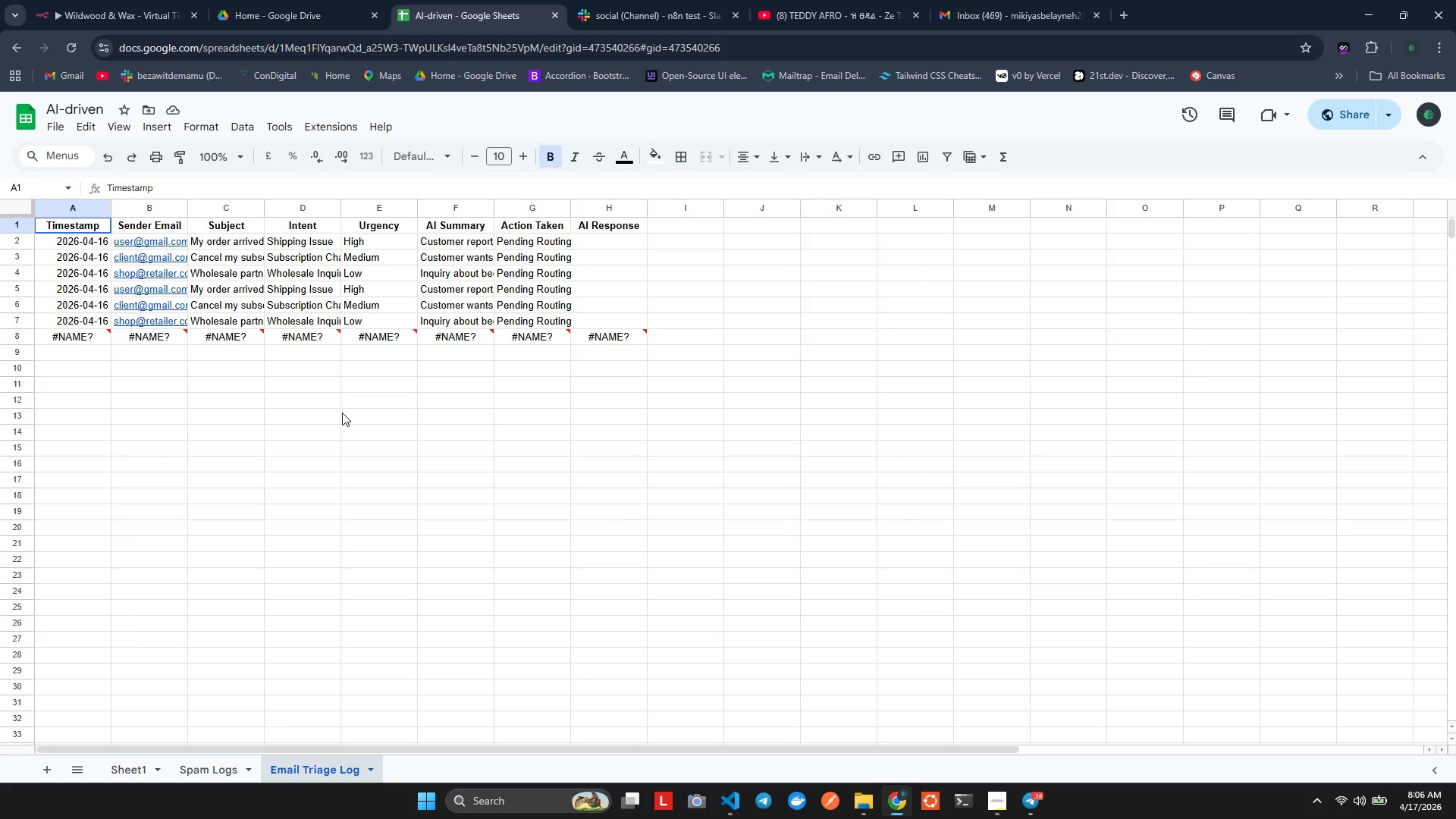 
key(Control+R)
 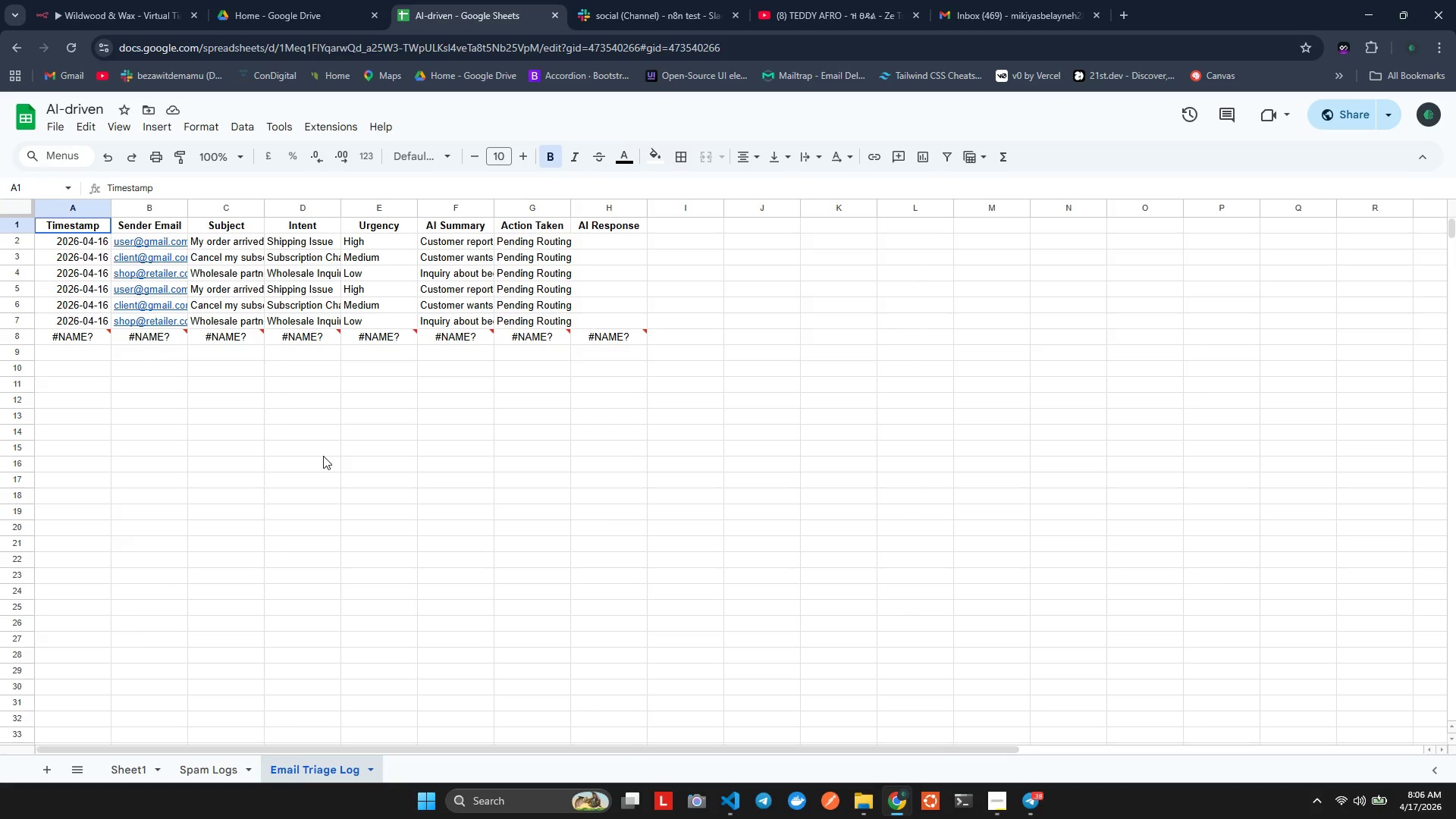 
key(Control+R)
 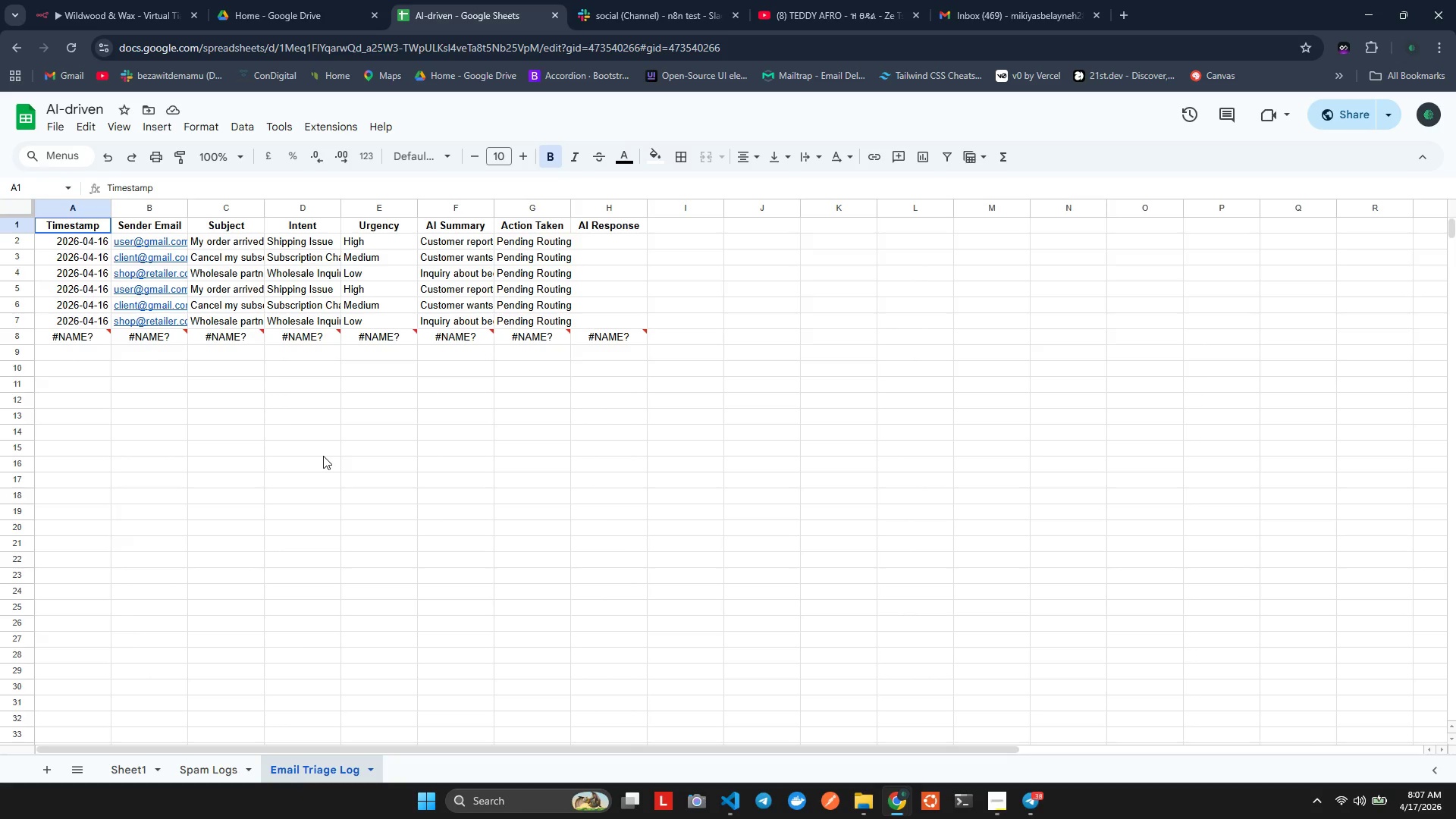 
key(Control+ControlLeft)
 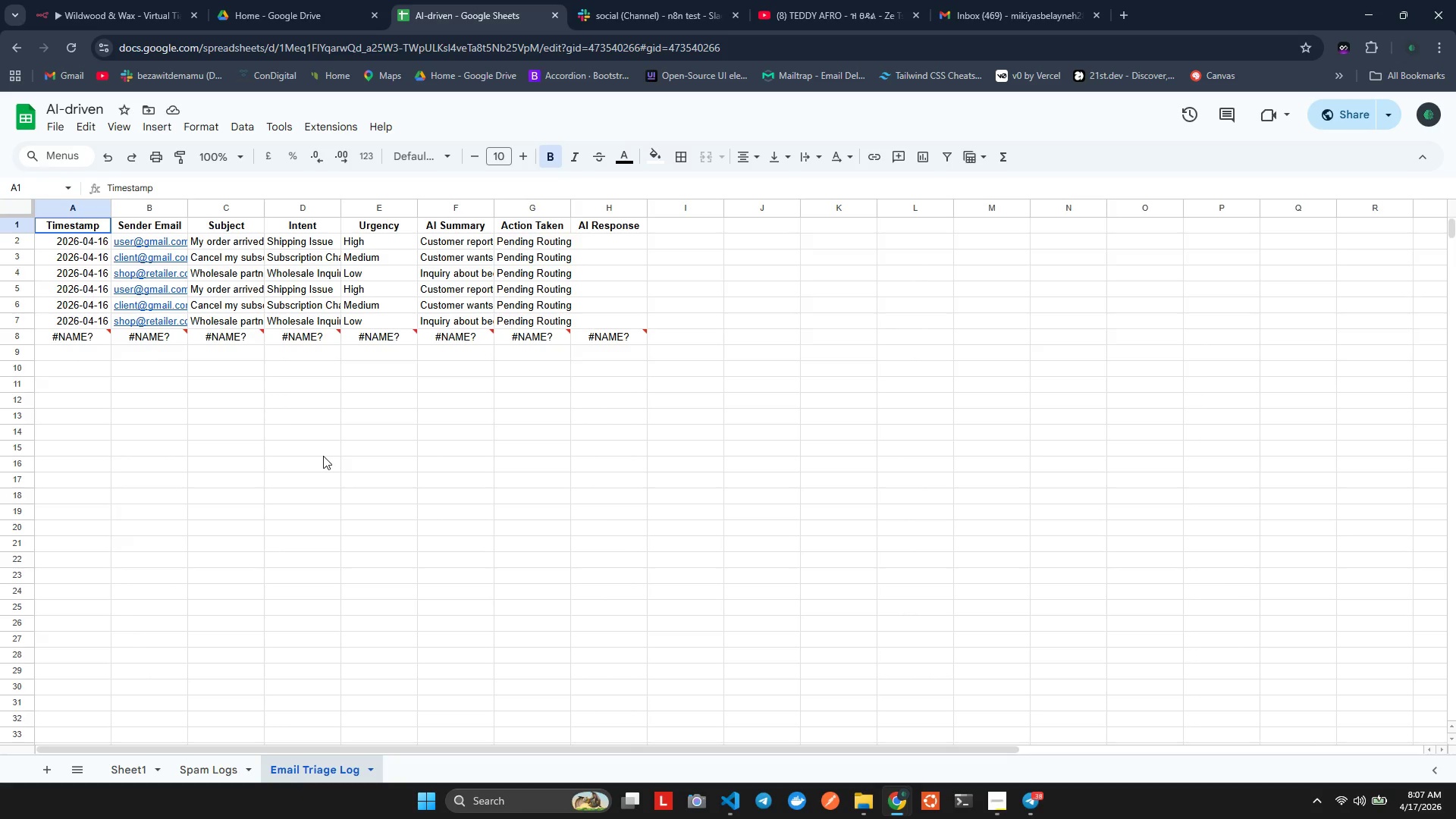 
key(Control+R)
 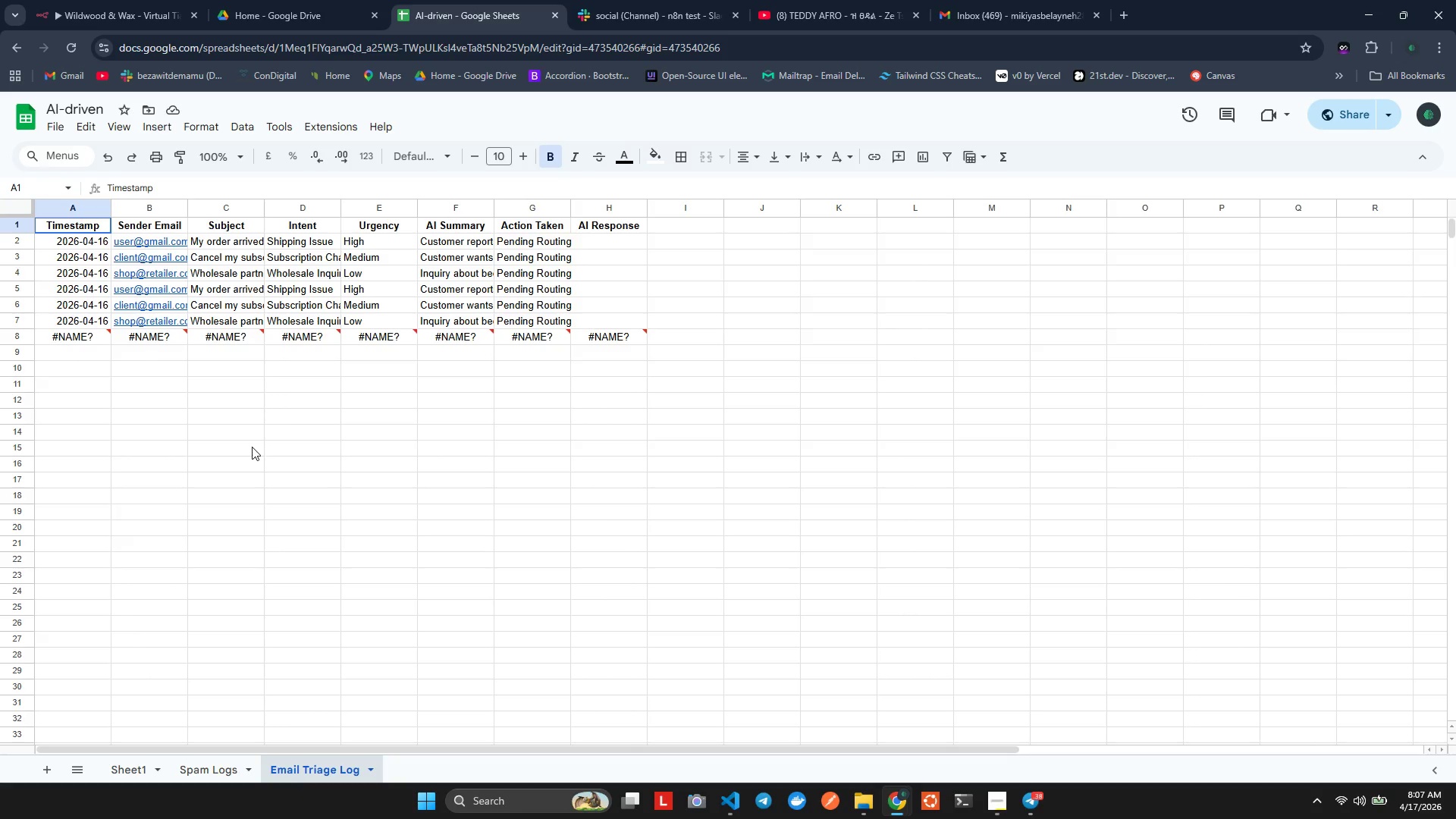 
left_click([231, 438])
 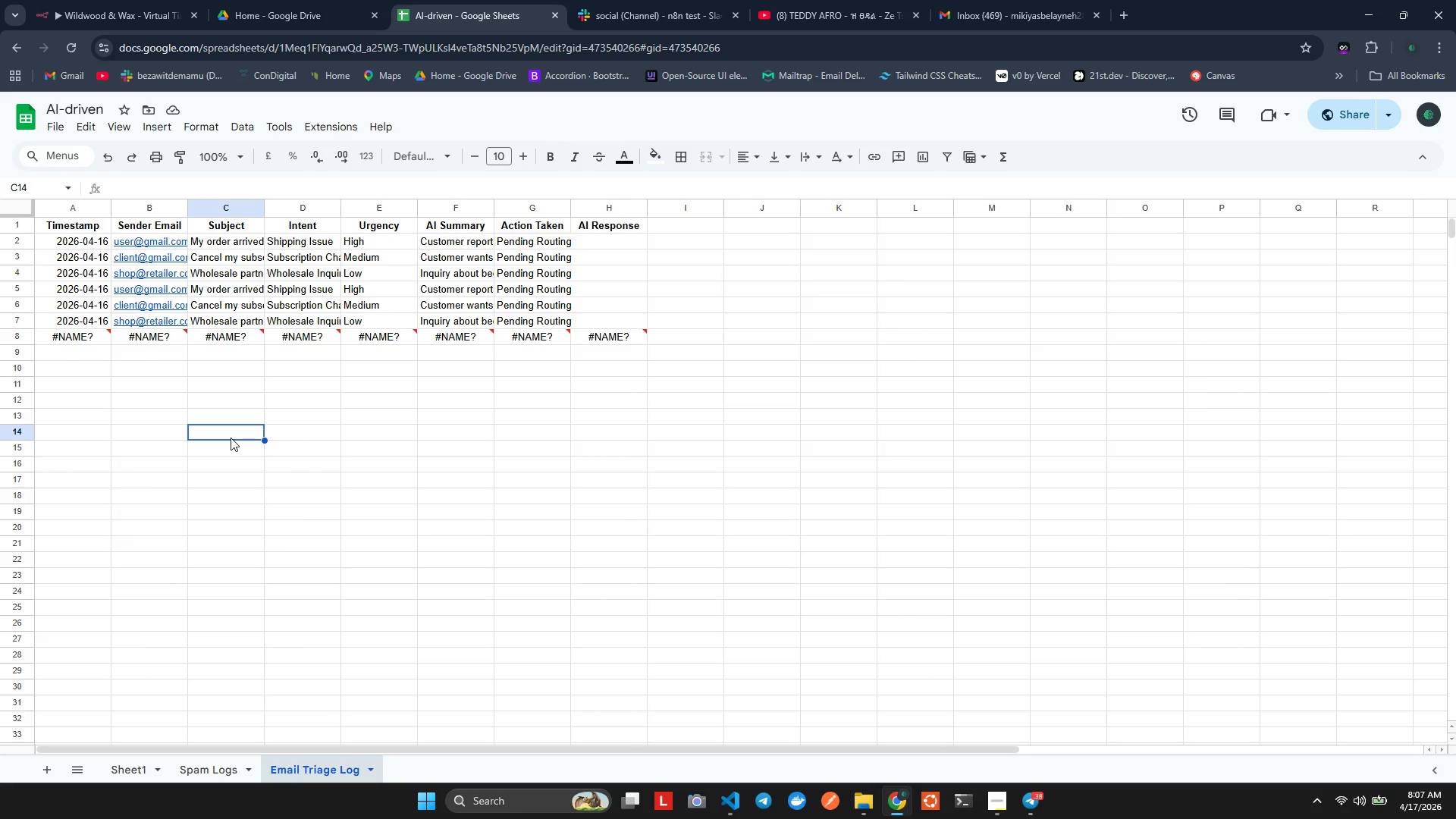 
key(Control+R)
 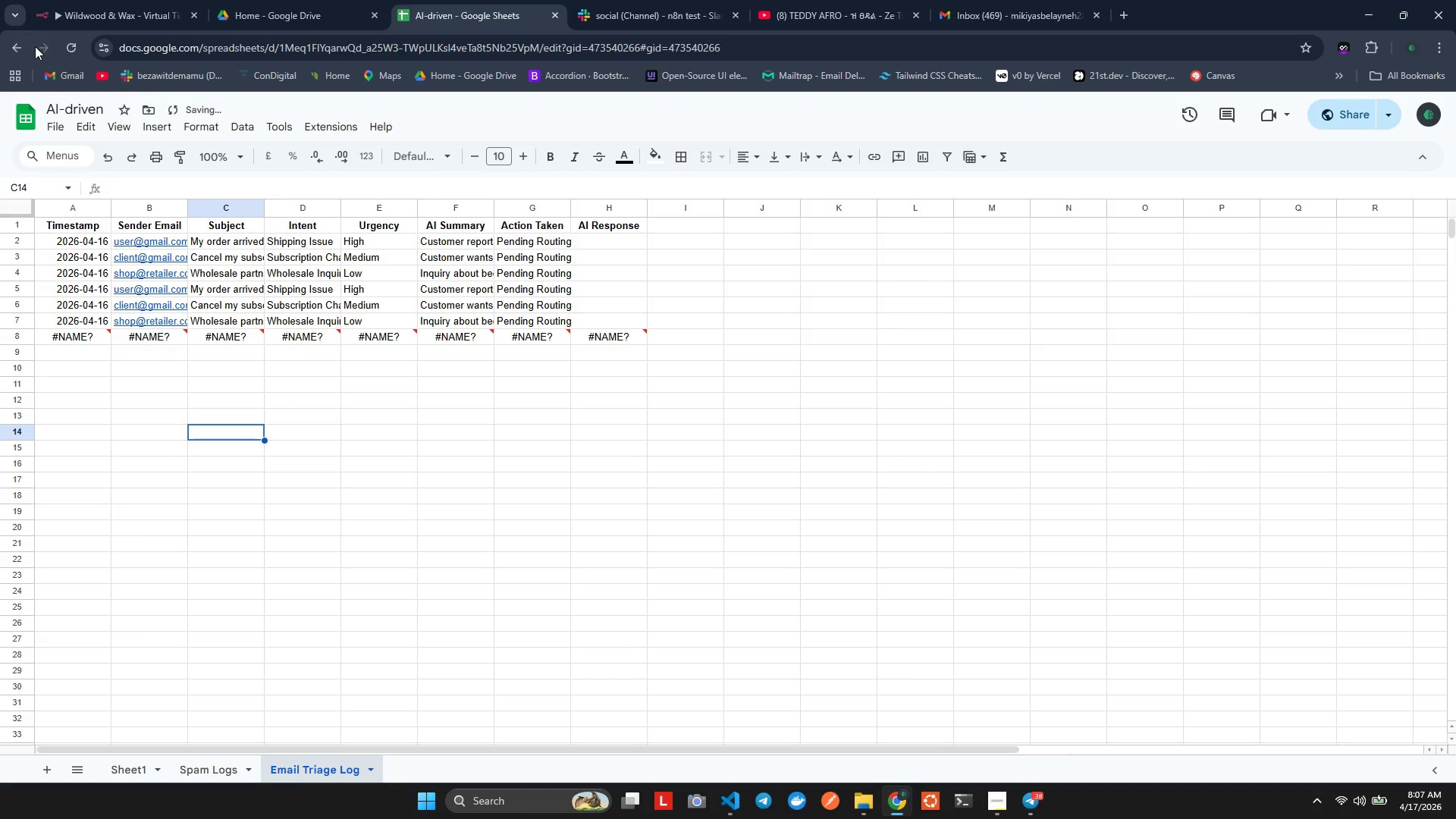 
left_click([74, 42])
 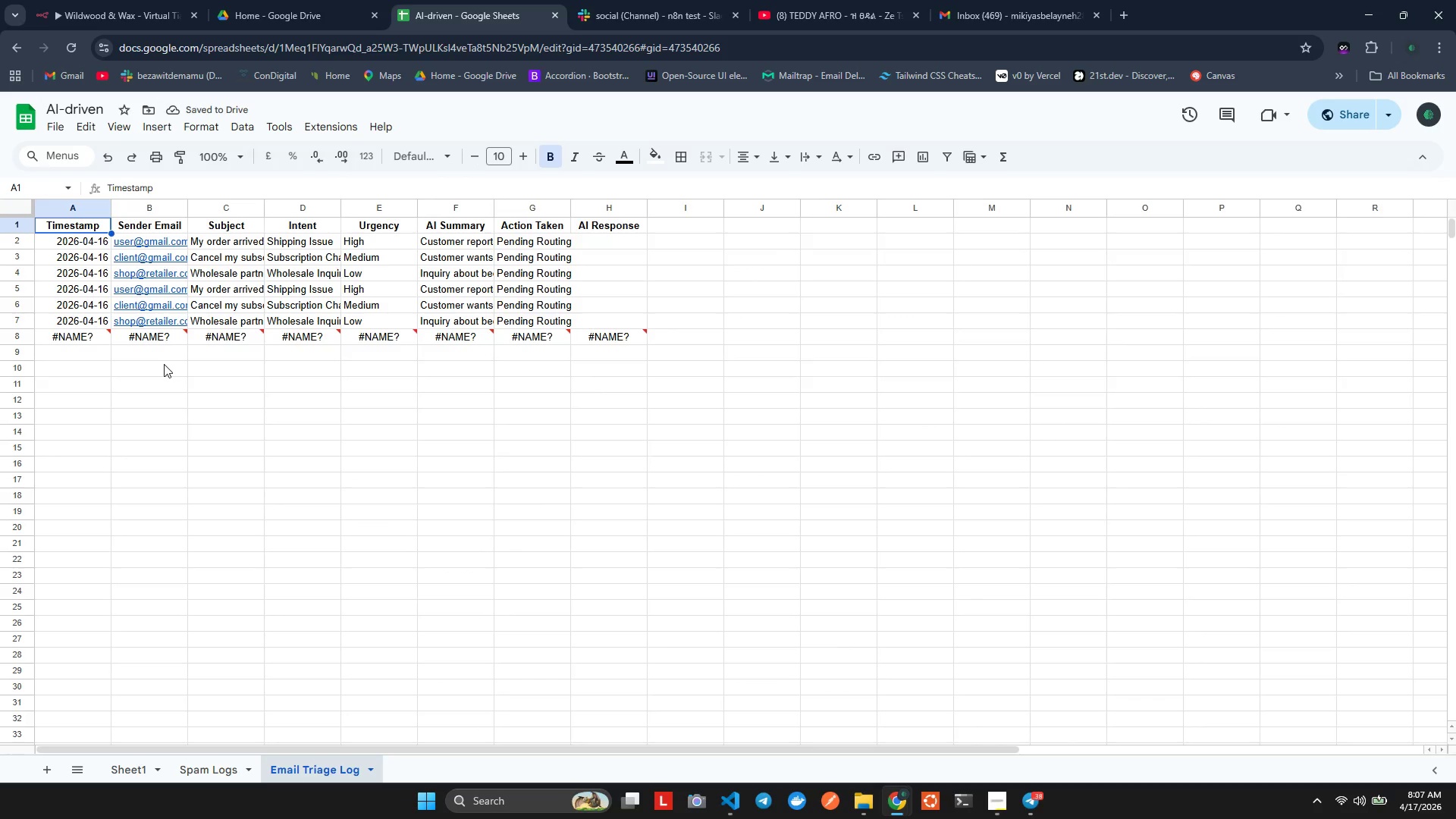 
wait(5.73)
 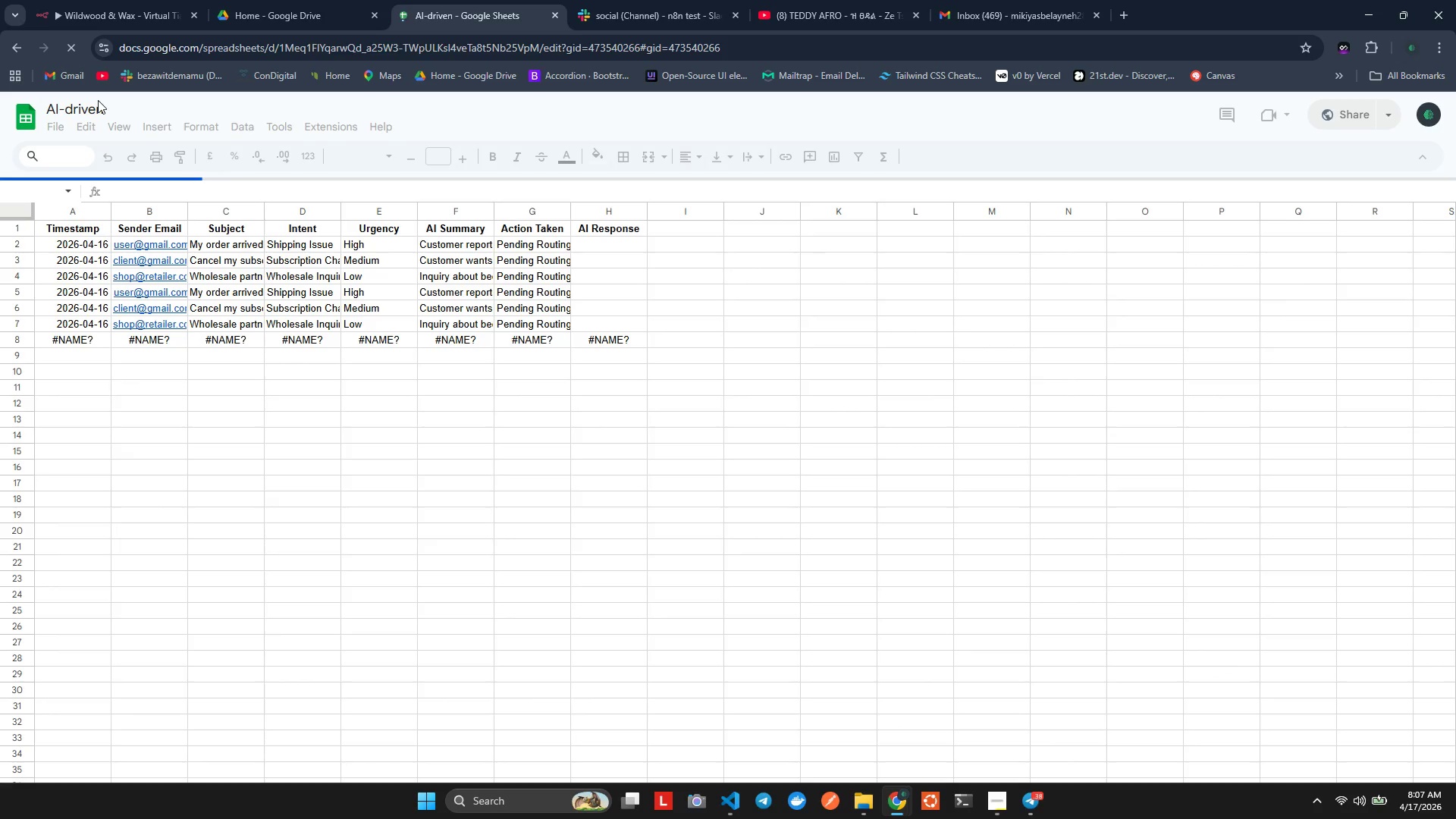 
key(Alt+AltLeft)
 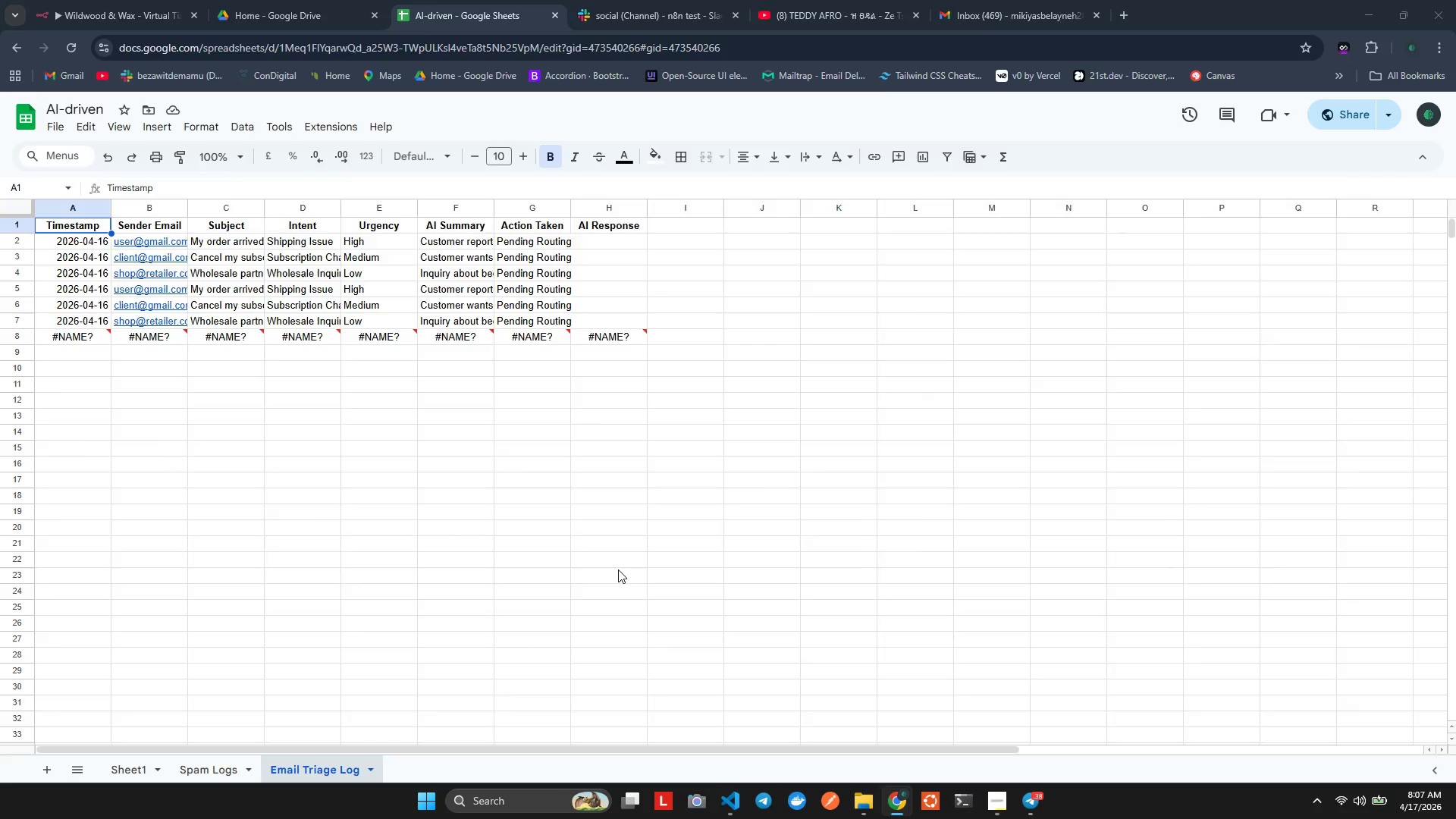 
key(Alt+Tab)
 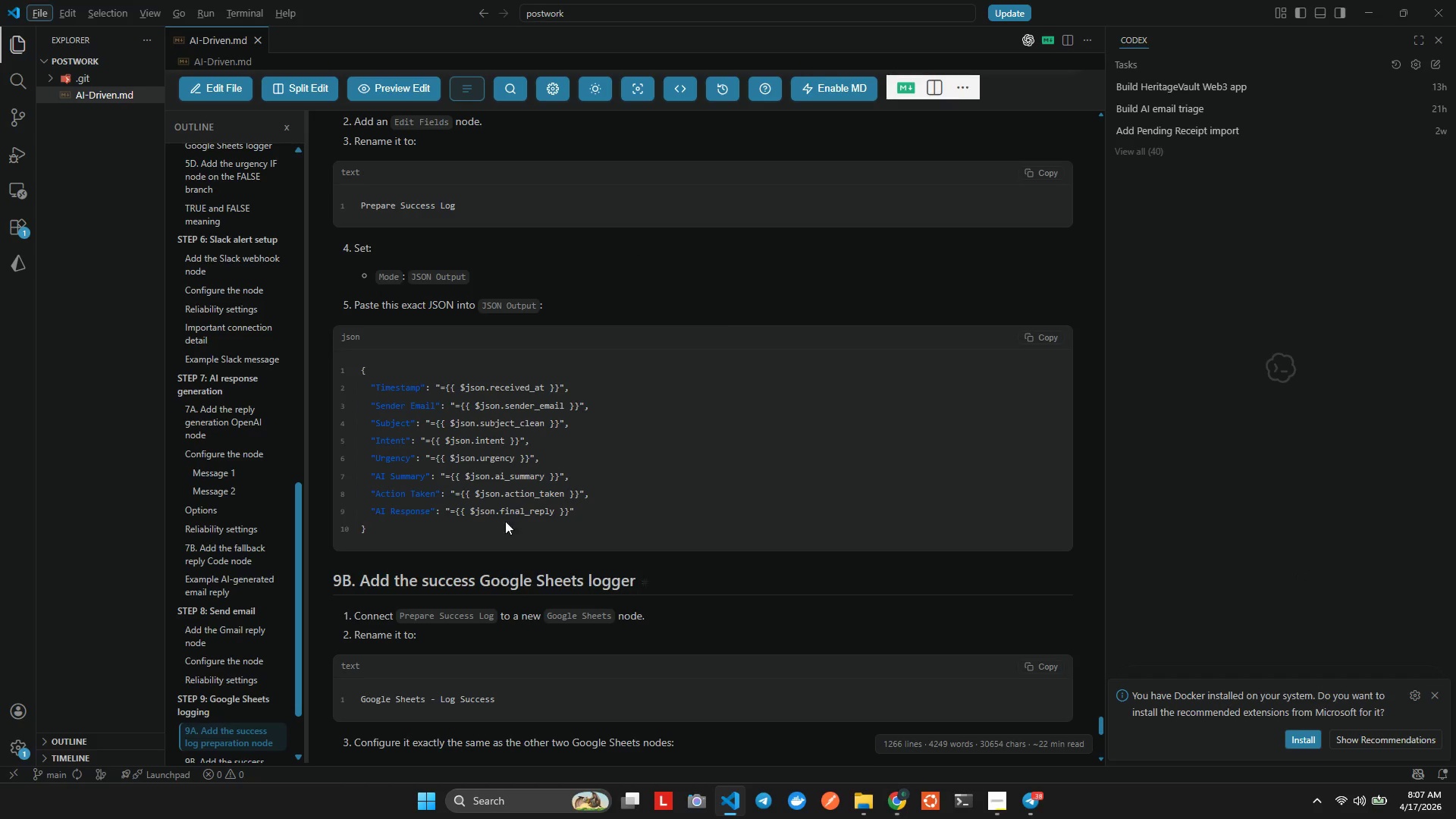 
key(Alt+AltLeft)
 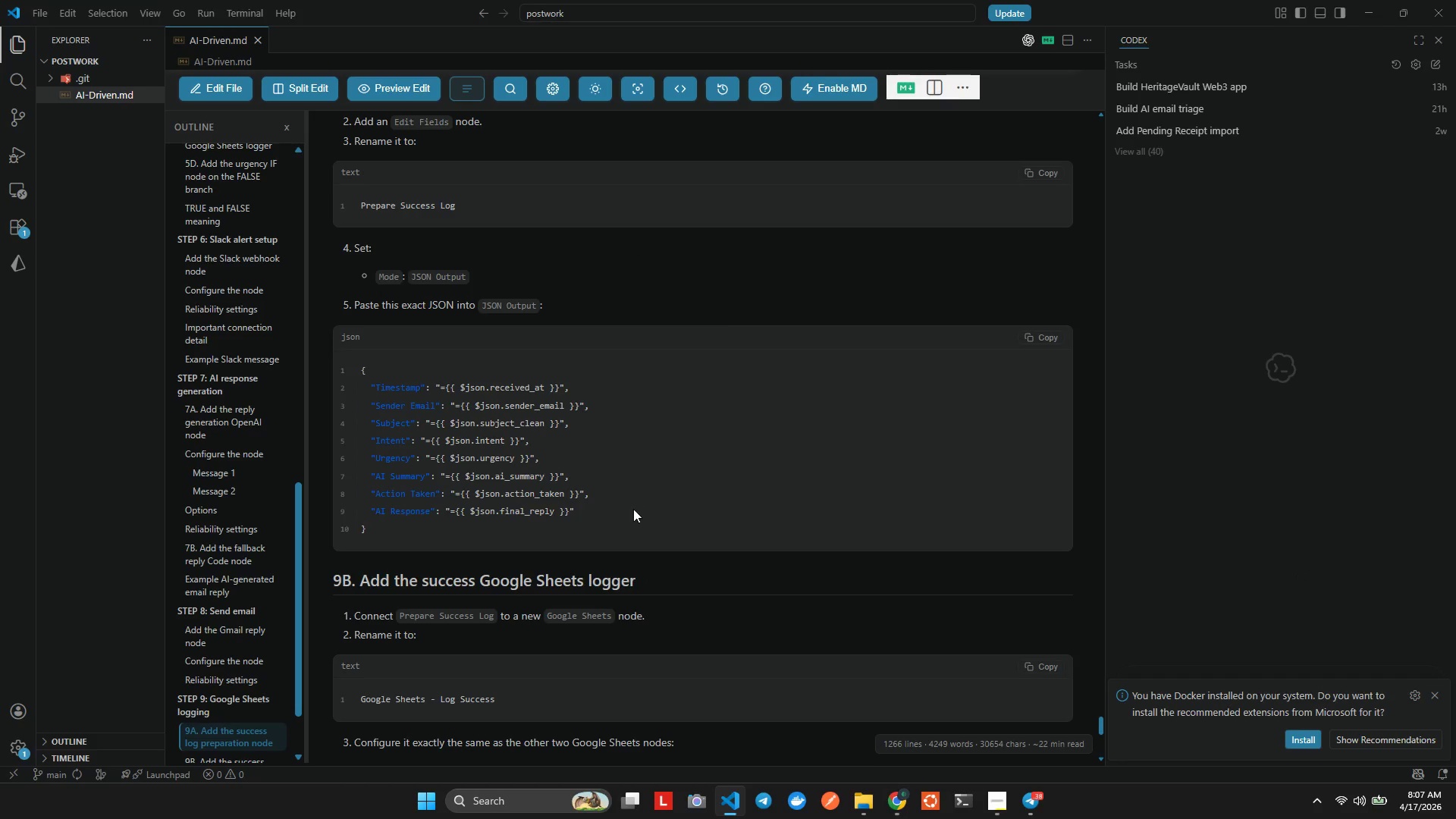 
key(Alt+Tab)
 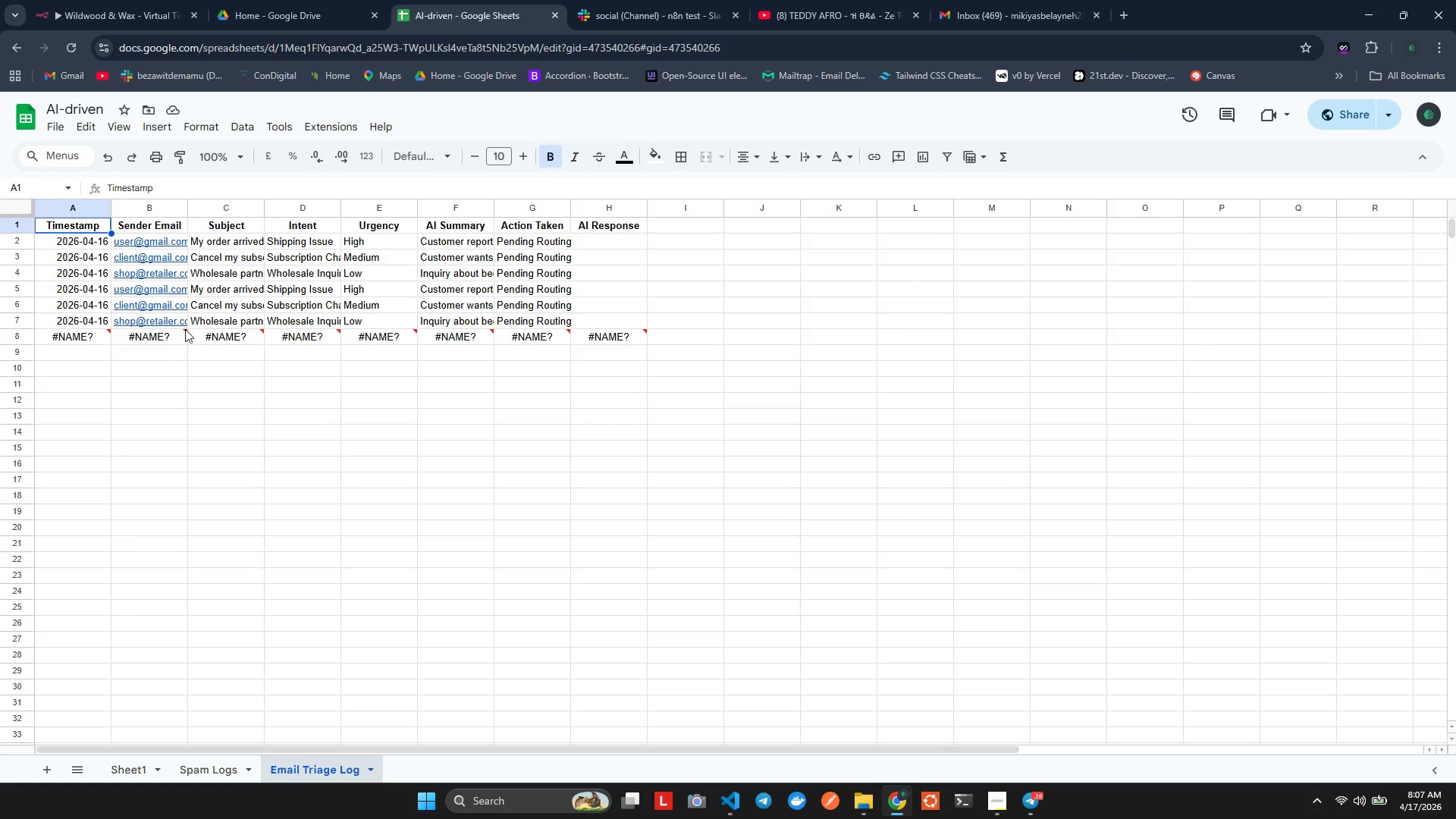 
left_click([187, 334])
 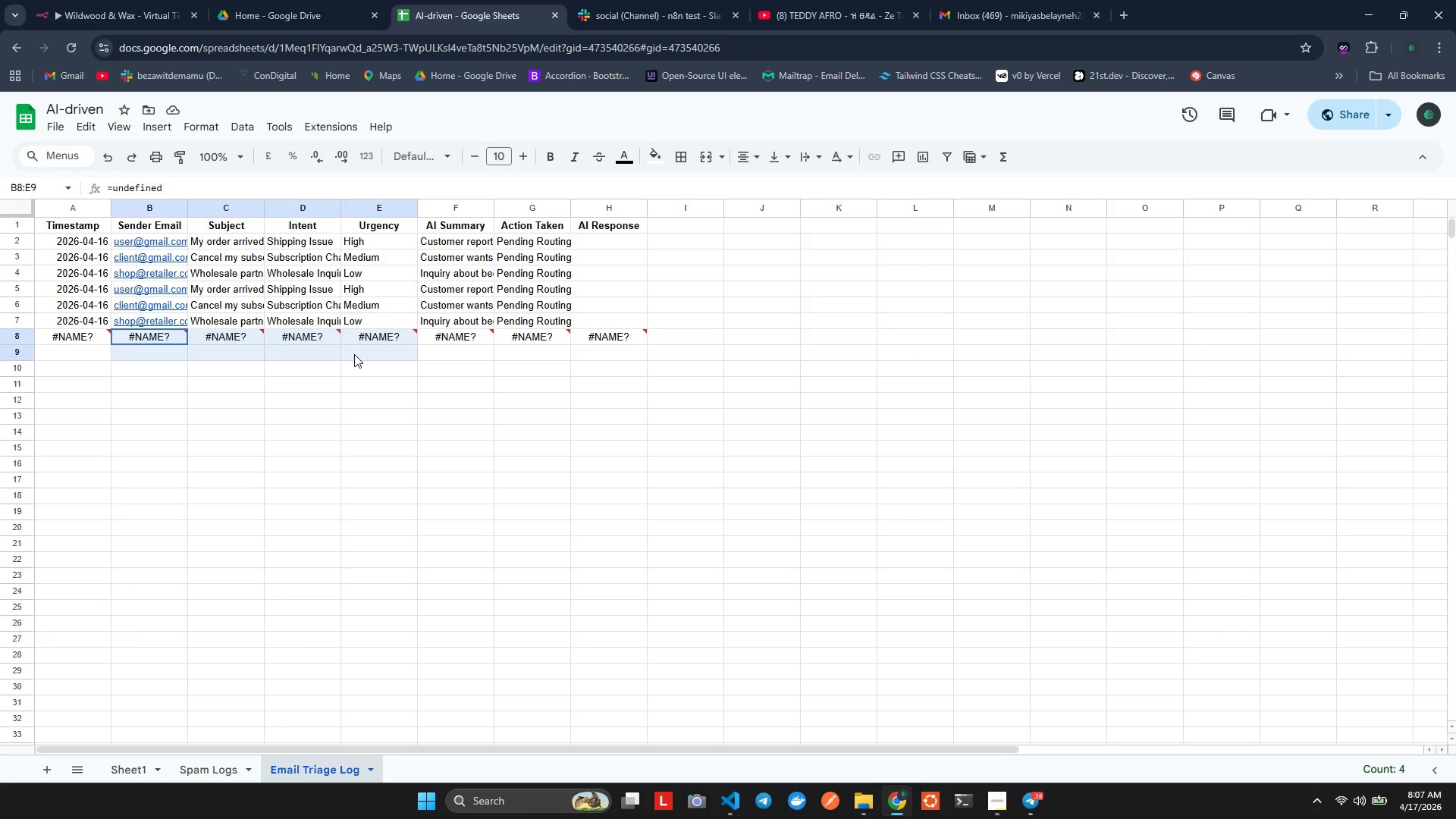 
wait(7.95)
 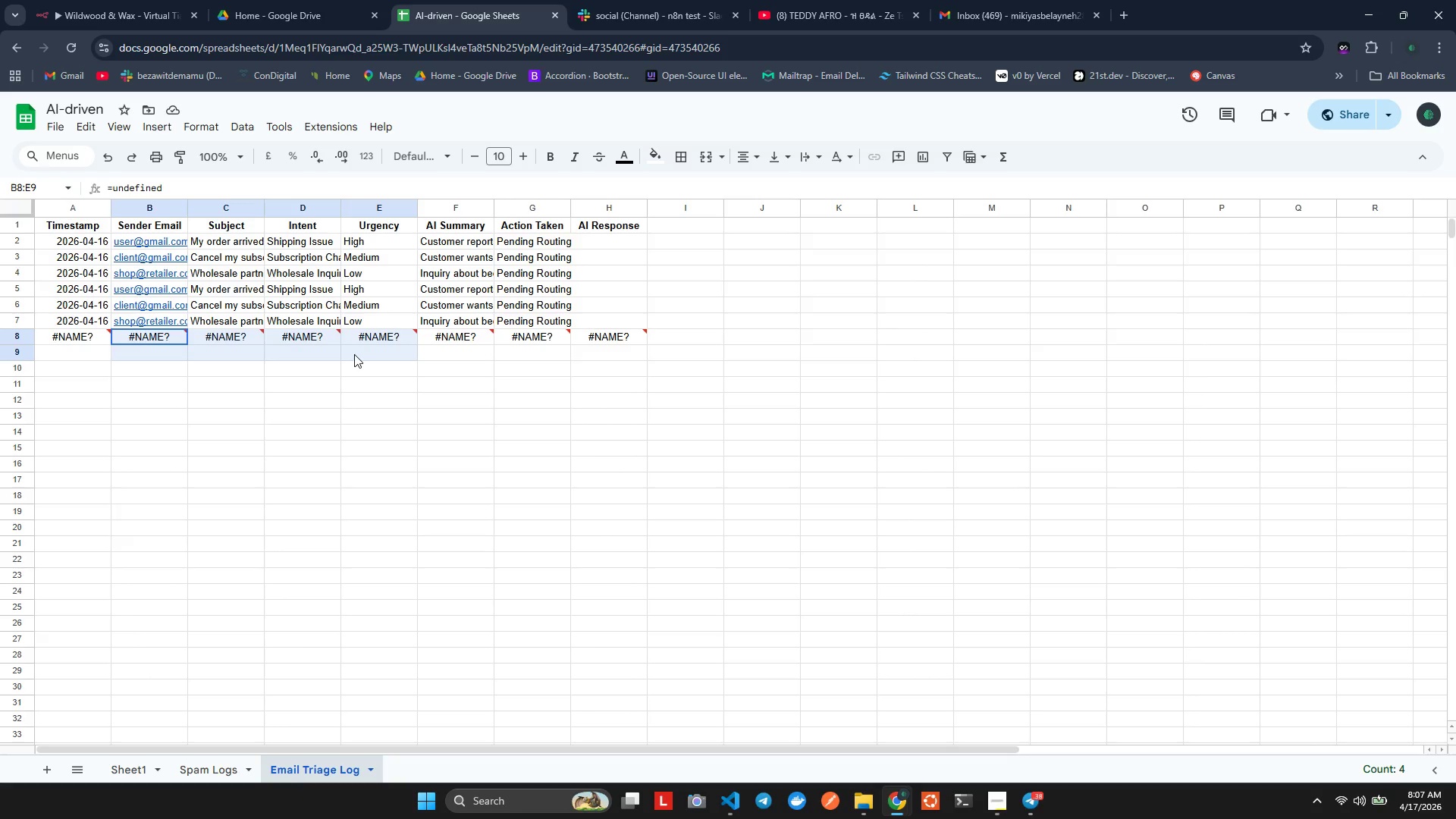 
left_click([363, 354])
 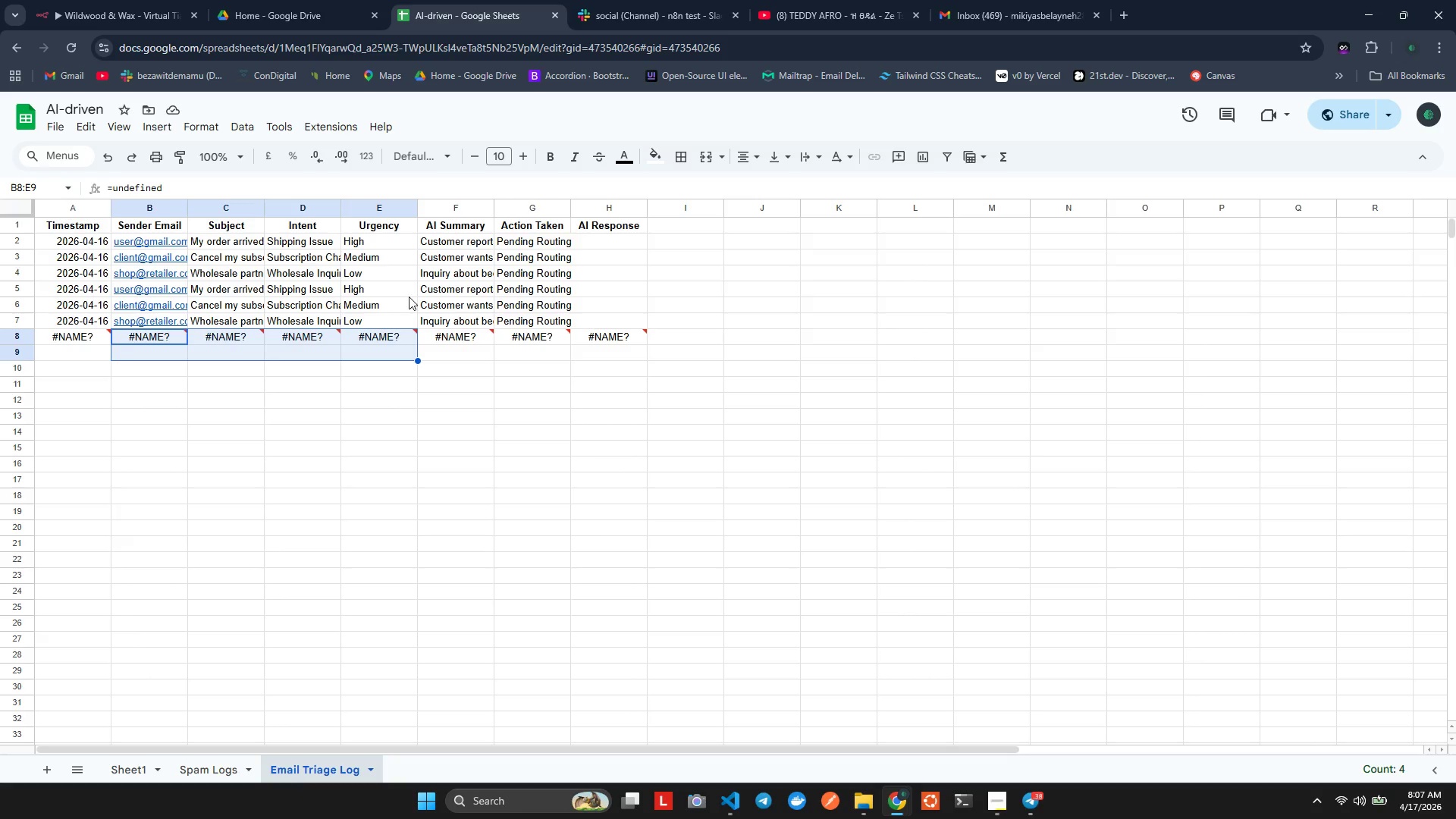 
left_click([319, 6])
 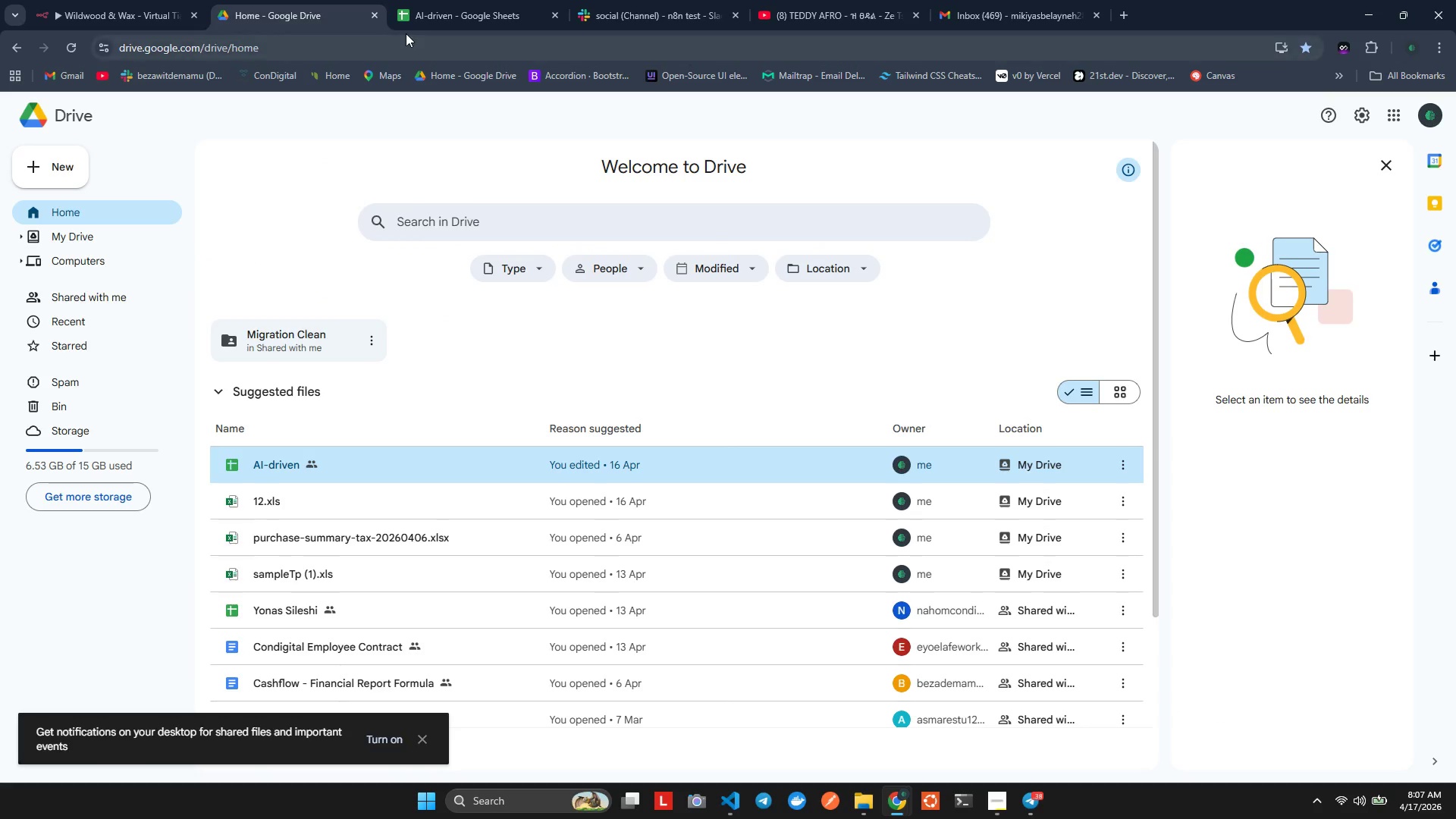 
left_click([420, 28])
 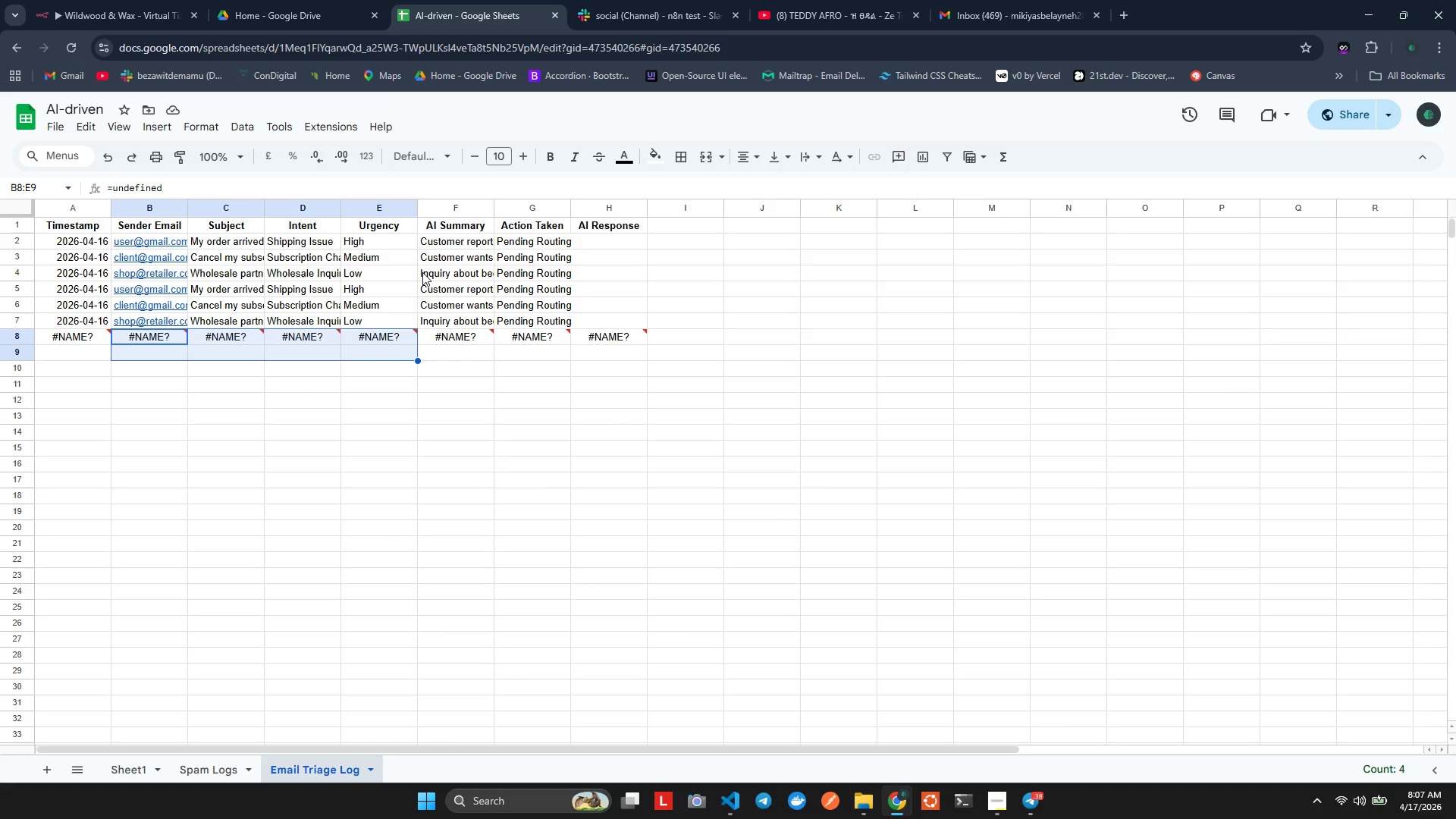 
wait(10.47)
 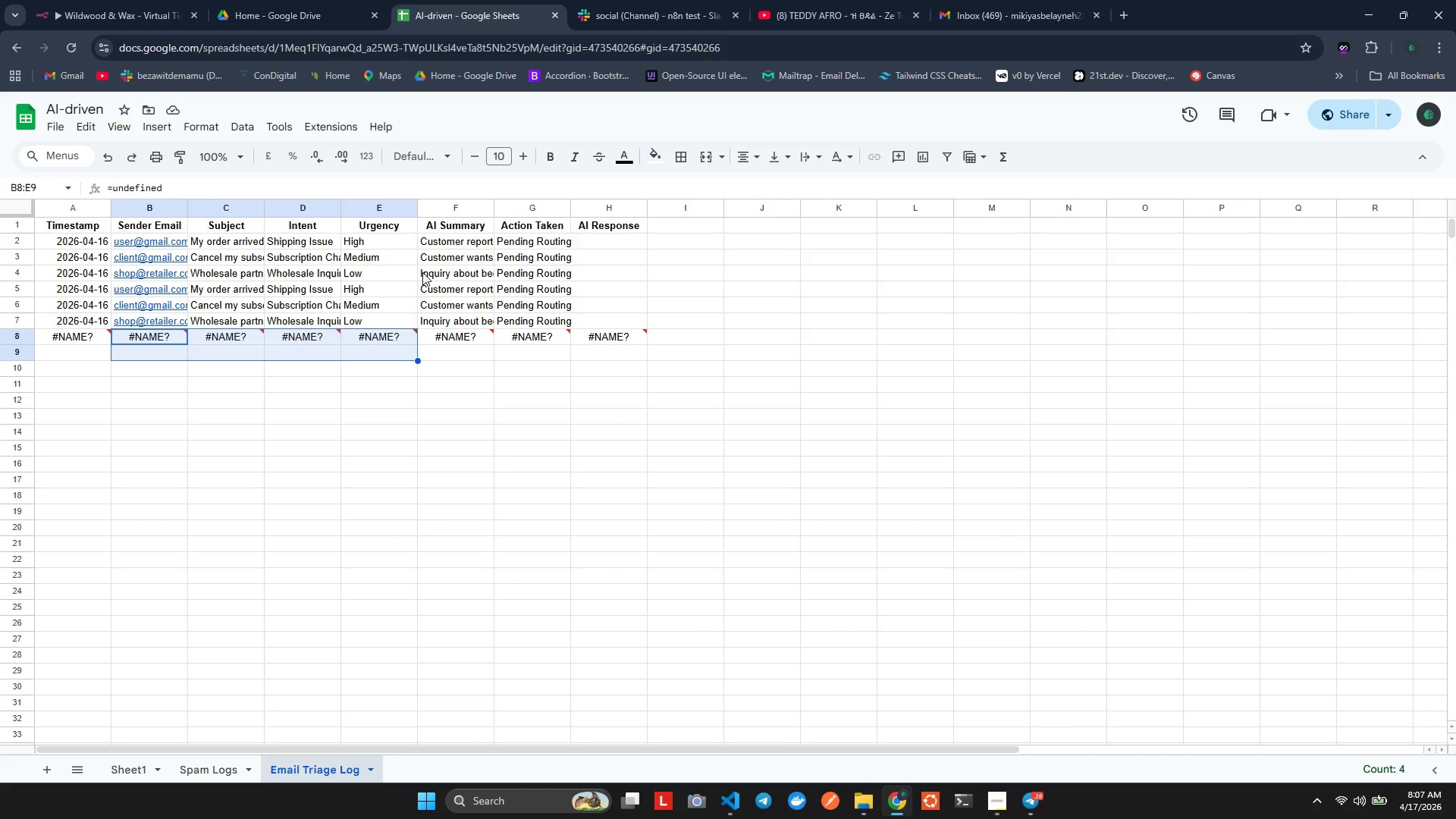 
key(Alt+Tab)
 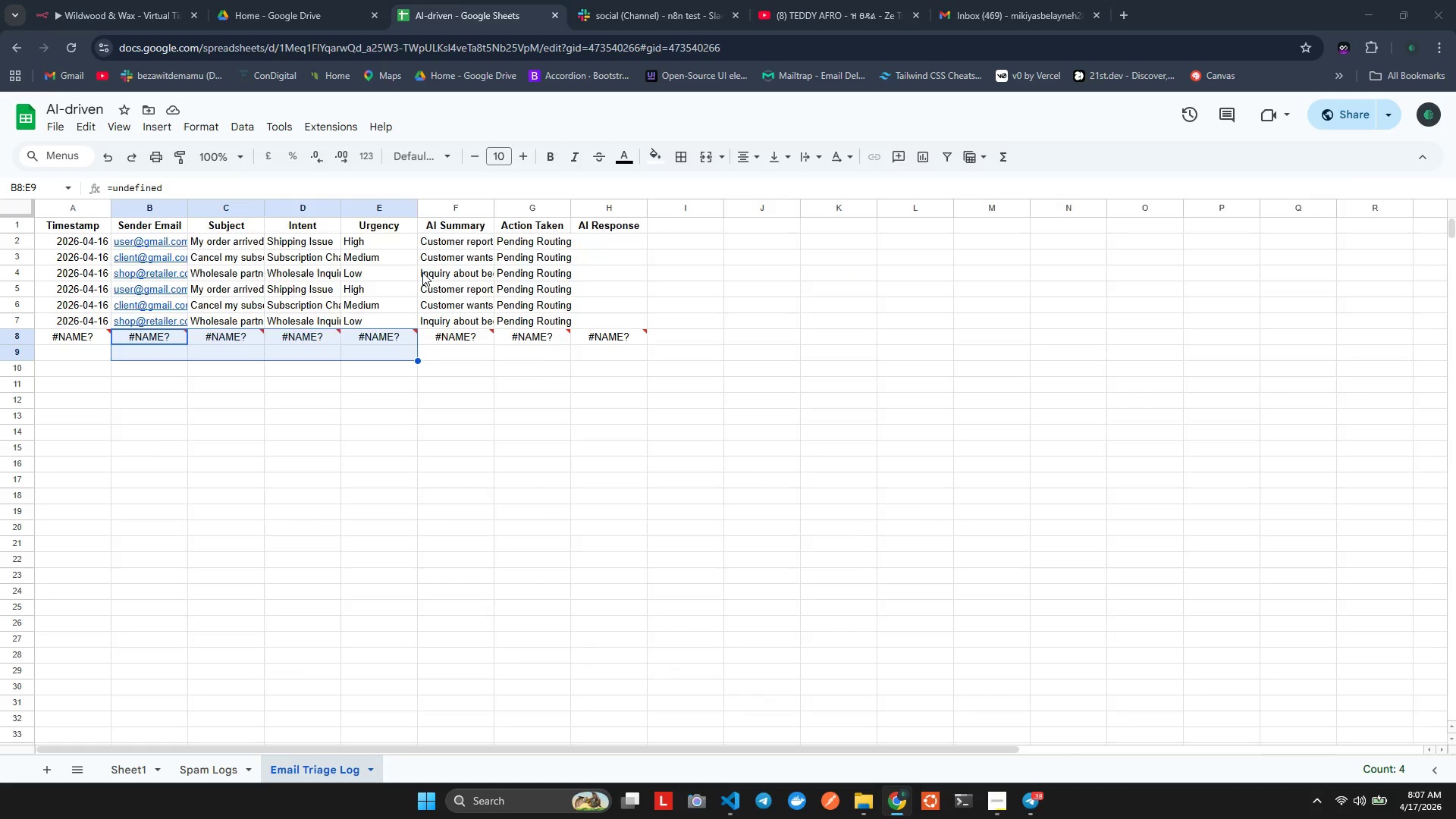 
scroll: coordinate [864, 578], scroll_direction: down, amount: 13.0
 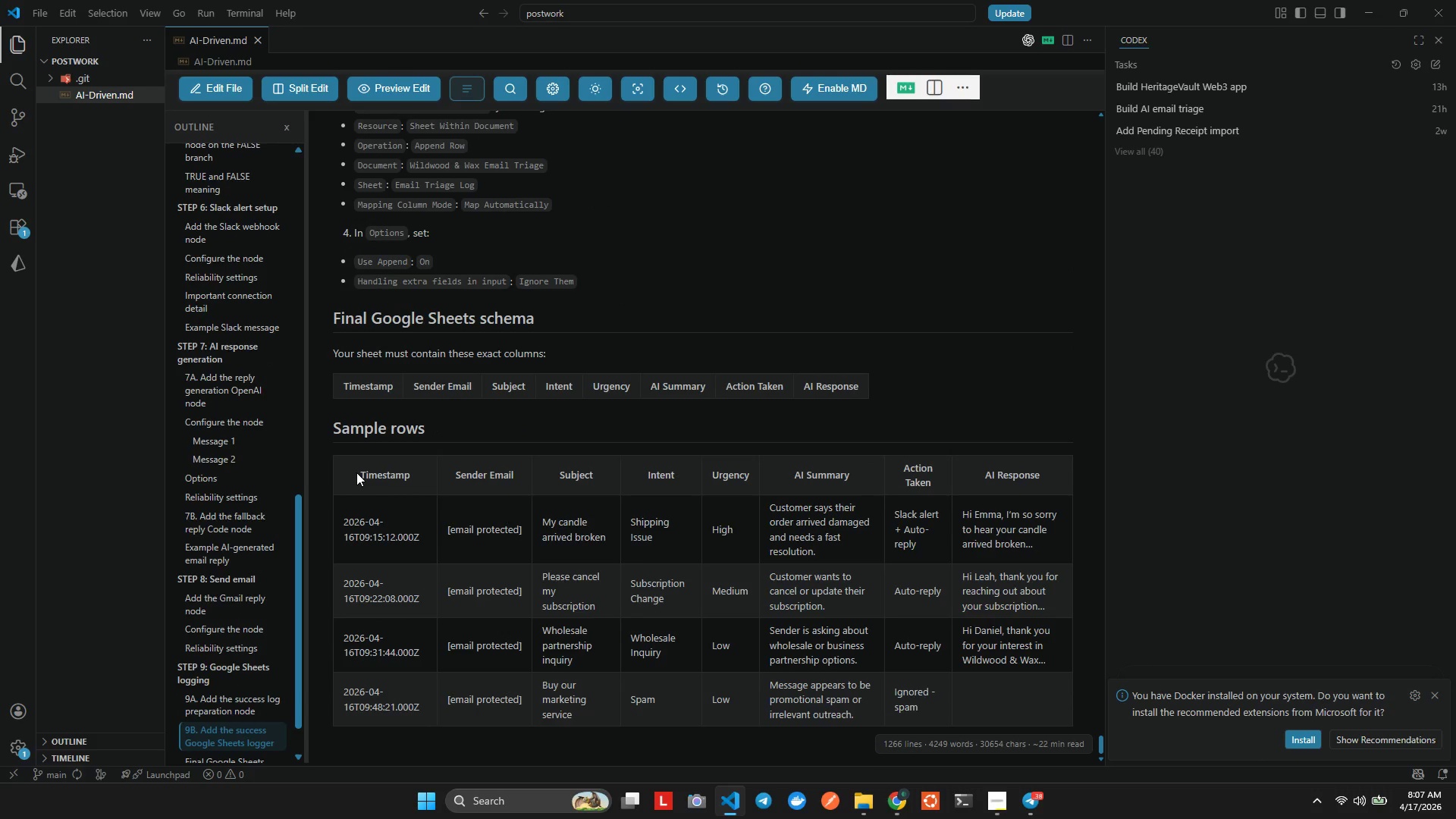 
left_click_drag(start_coordinate=[363, 473], to_coordinate=[532, 550])
 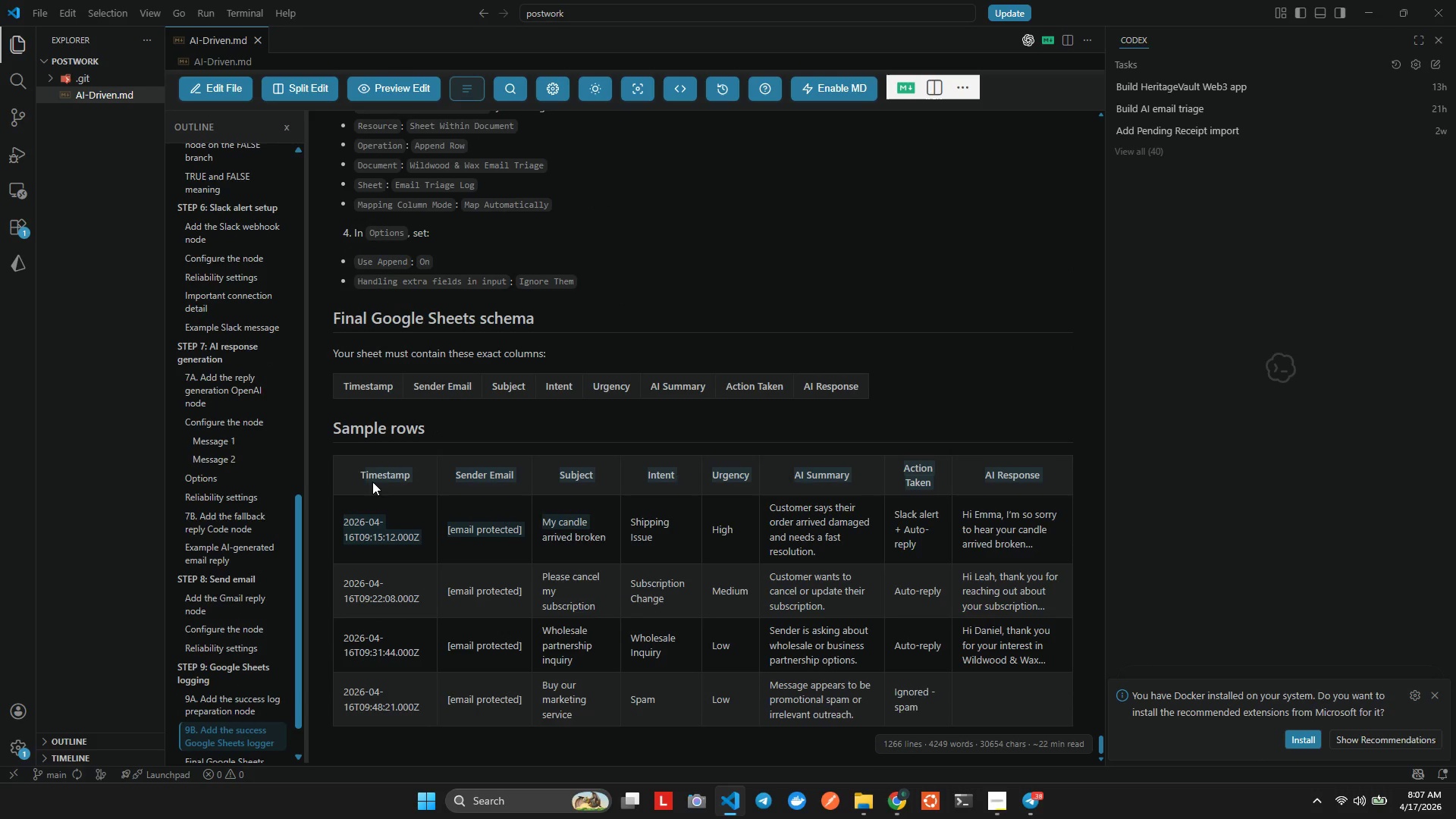 
left_click([360, 479])
 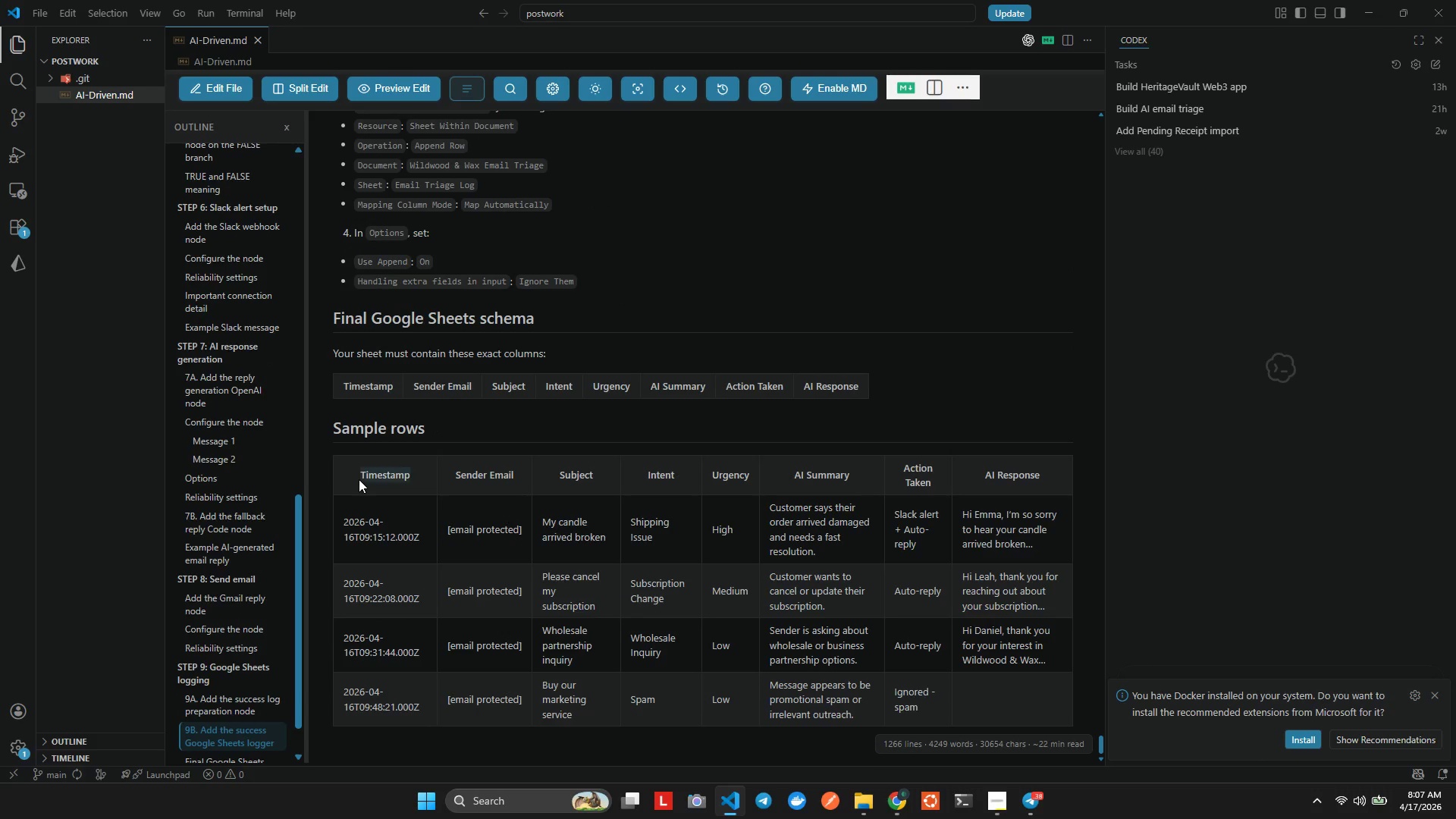 
left_click_drag(start_coordinate=[359, 479], to_coordinate=[974, 701])
 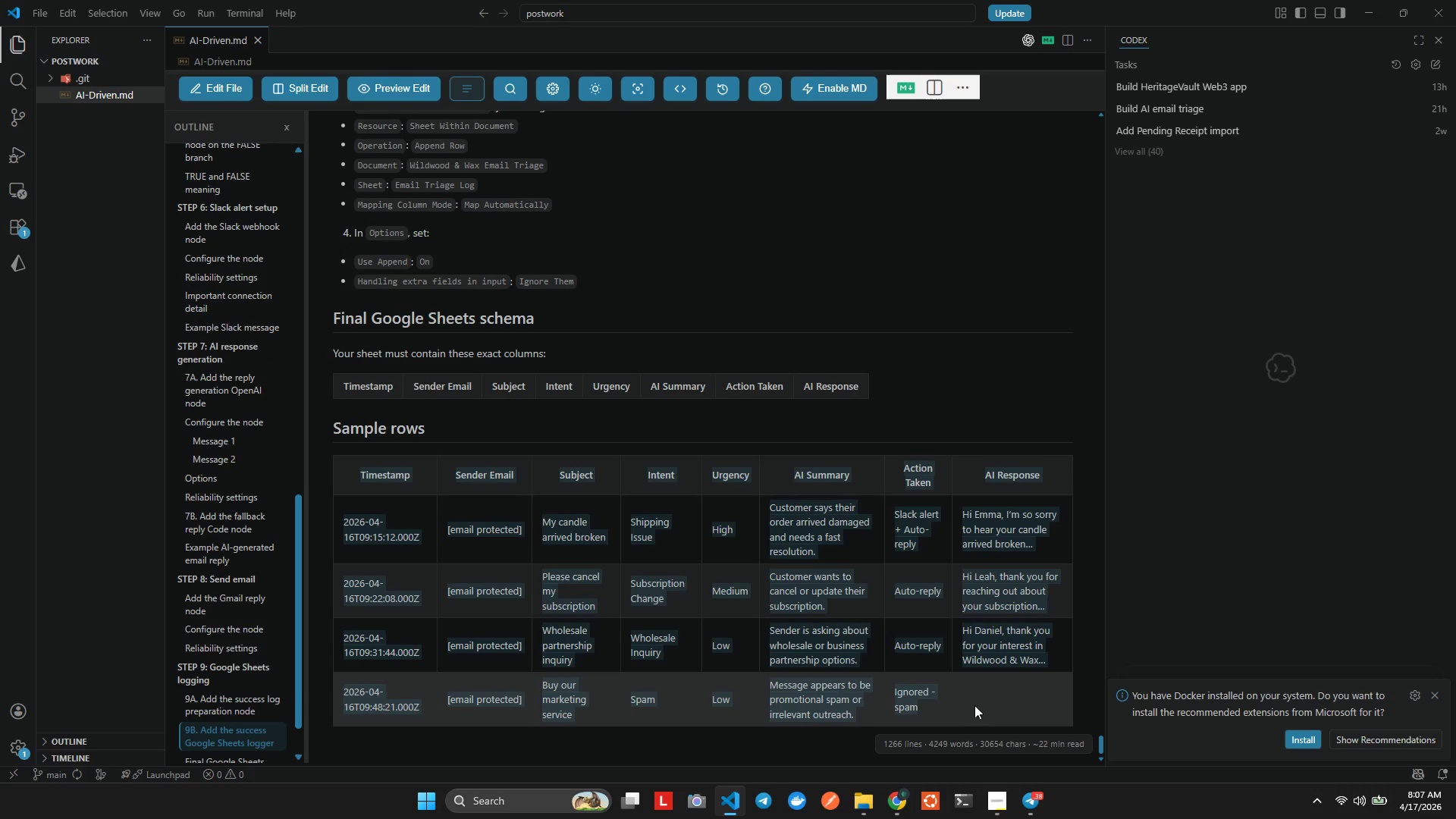 
scroll: coordinate [725, 716], scroll_direction: down, amount: 10.0
 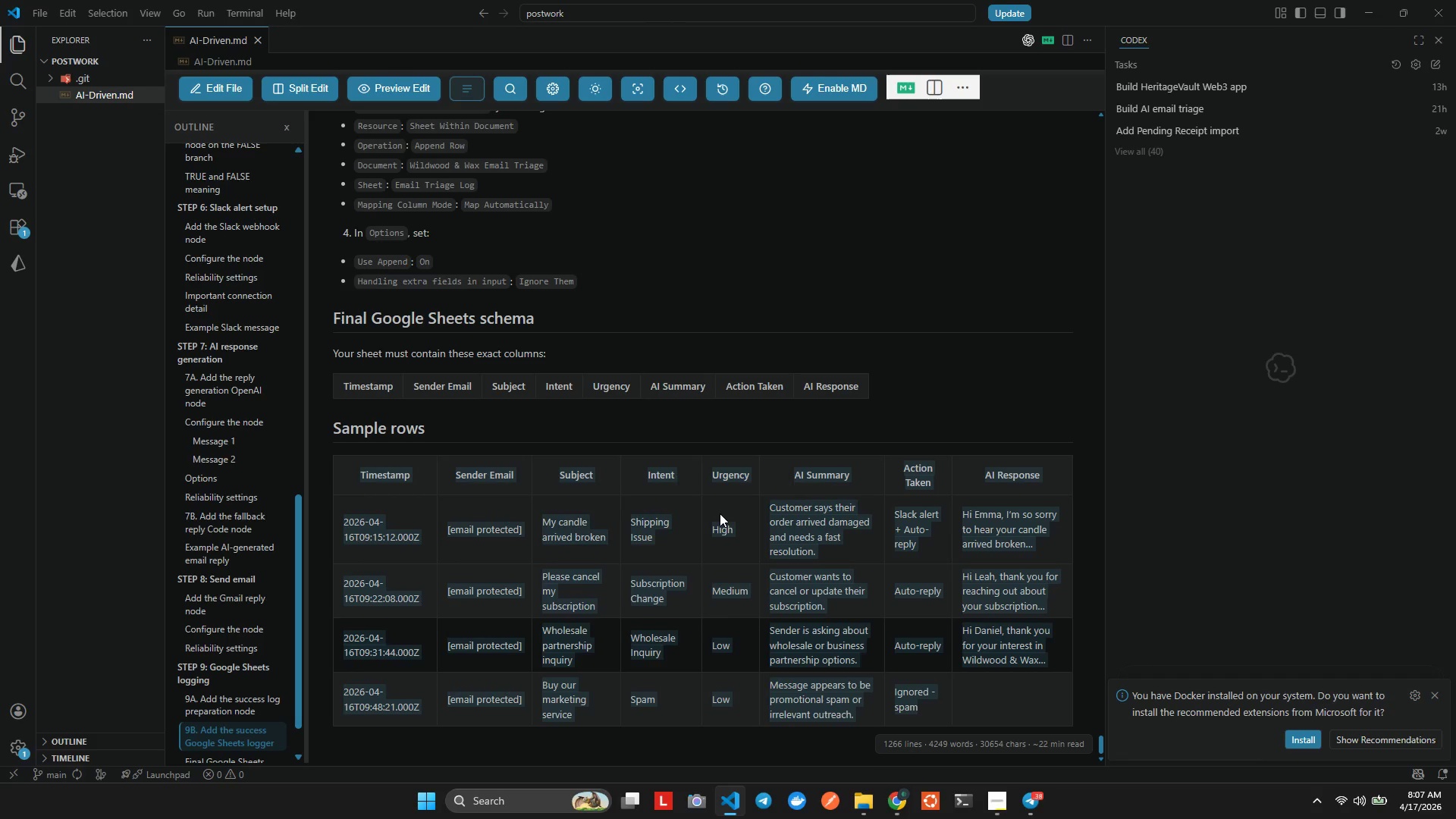 
key(Alt+Control+C)
 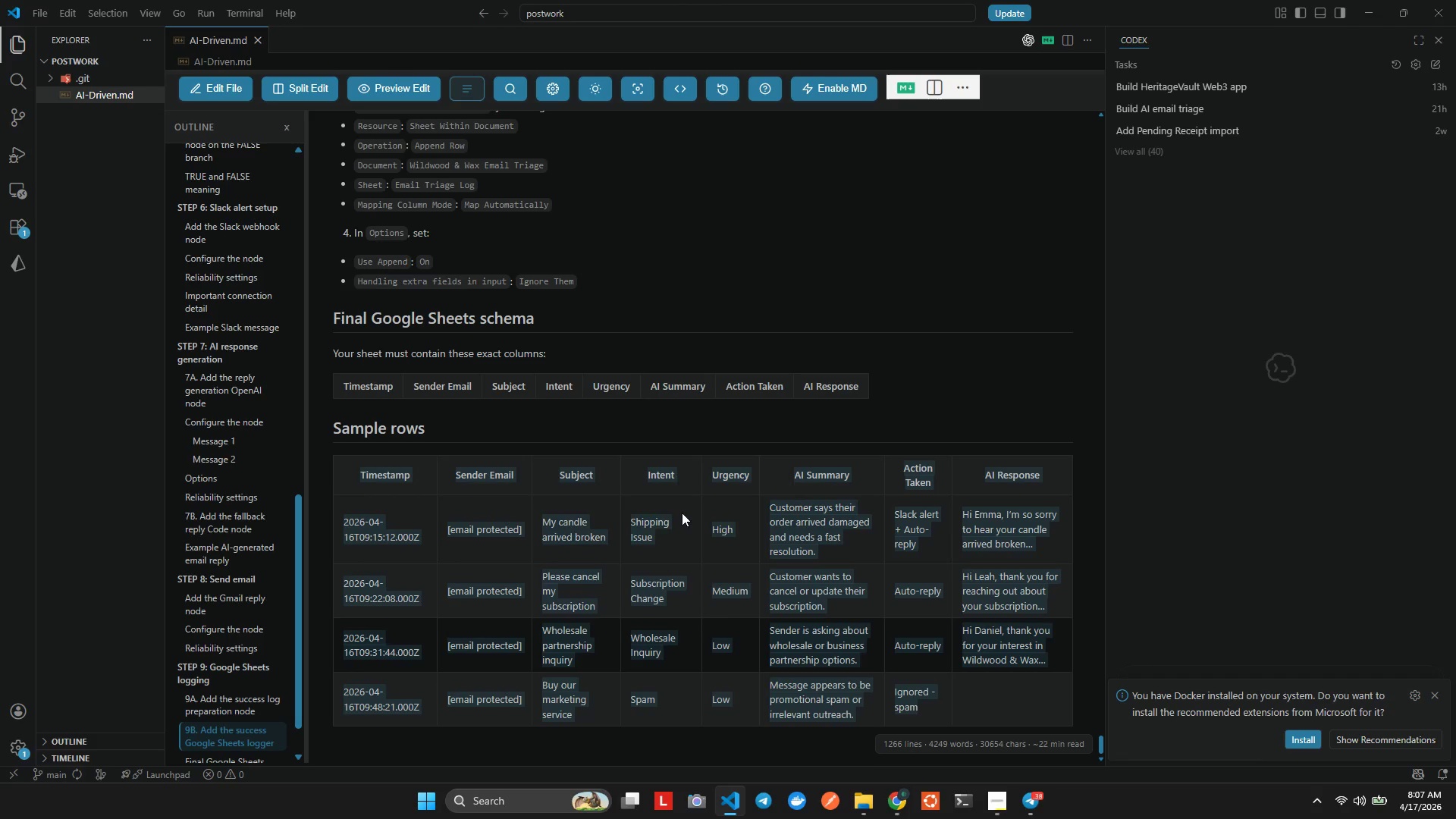 
key(Alt+AltLeft)
 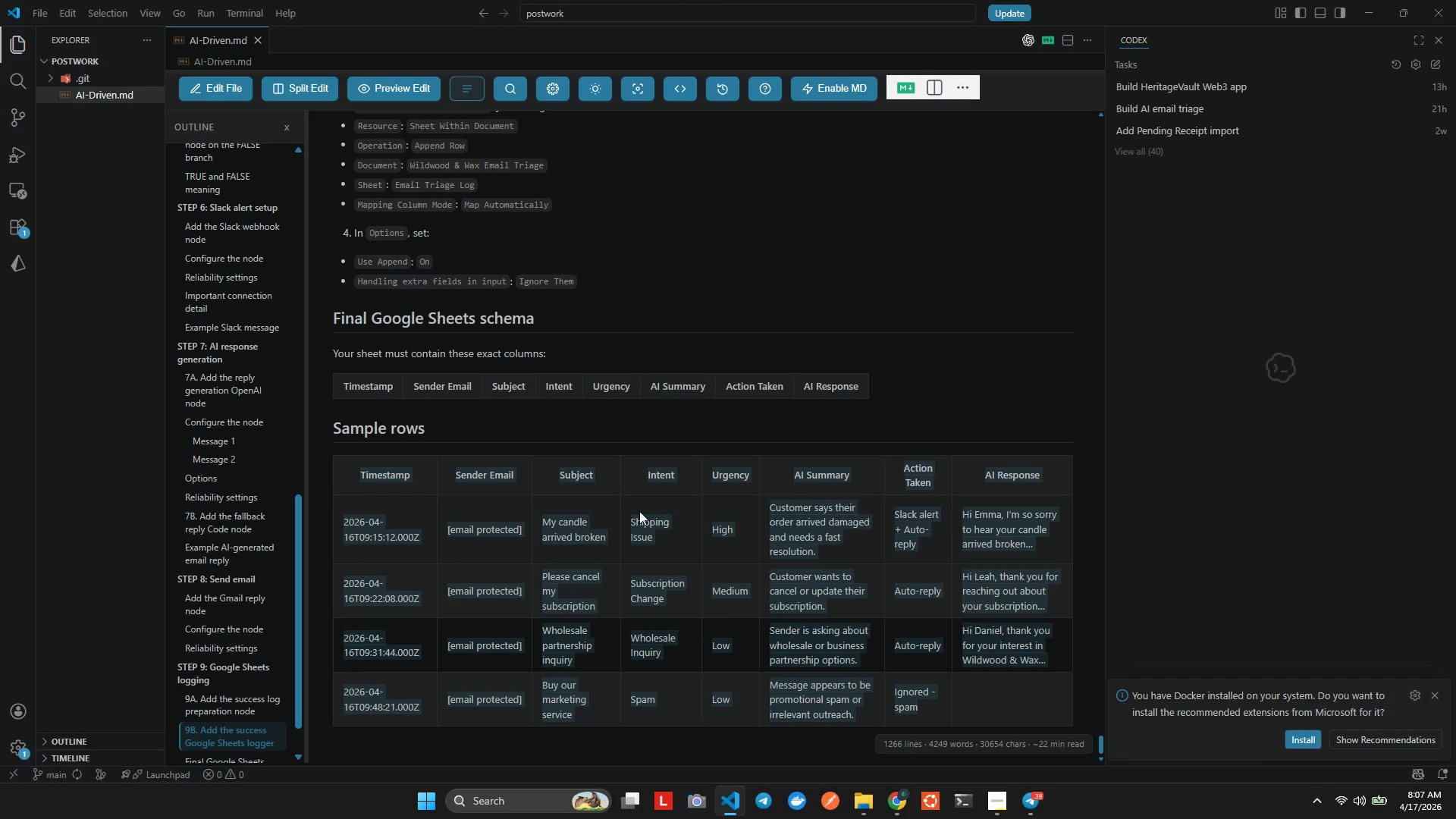 
key(Alt+Tab)
 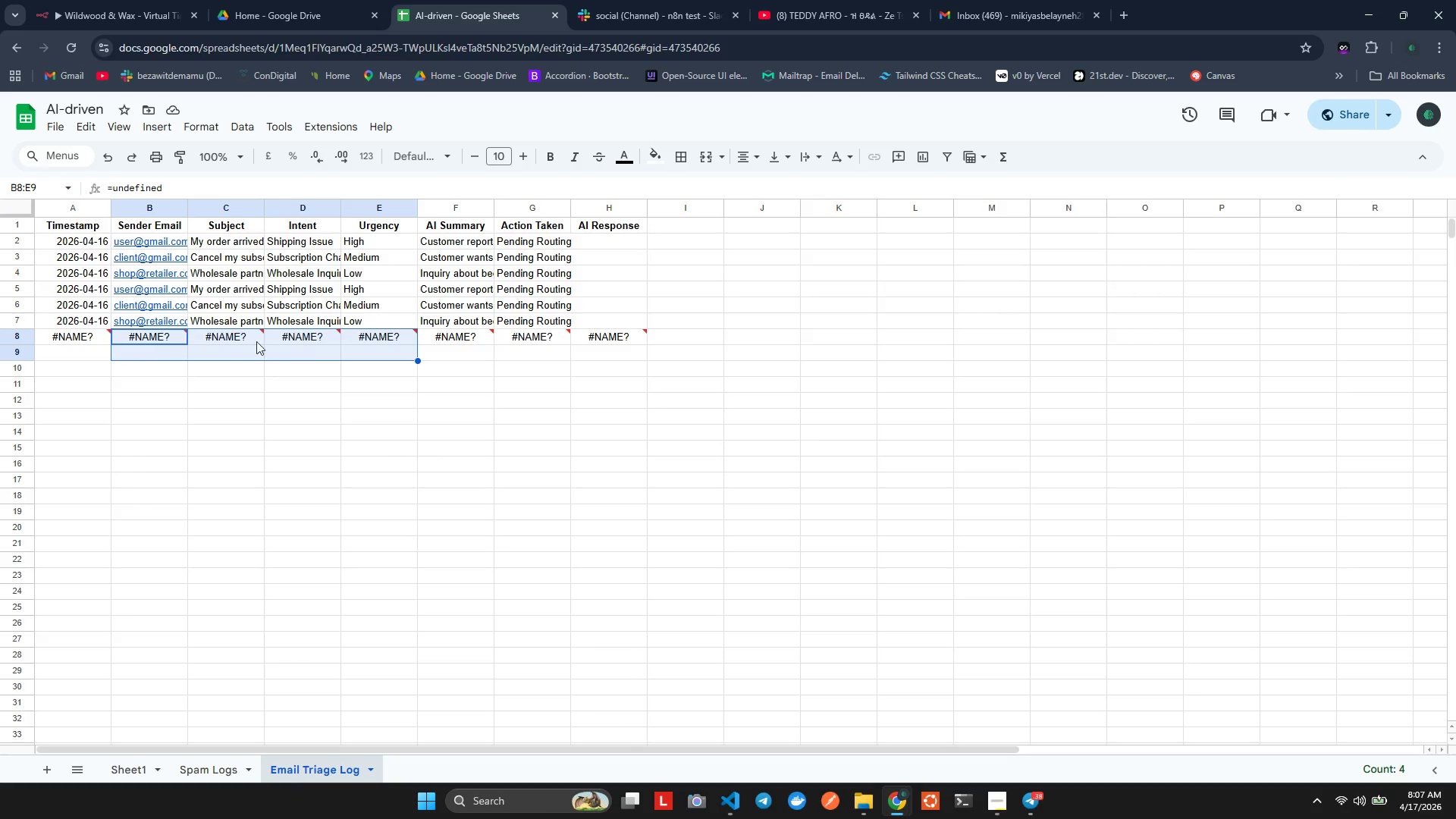 
key(Control+A)
 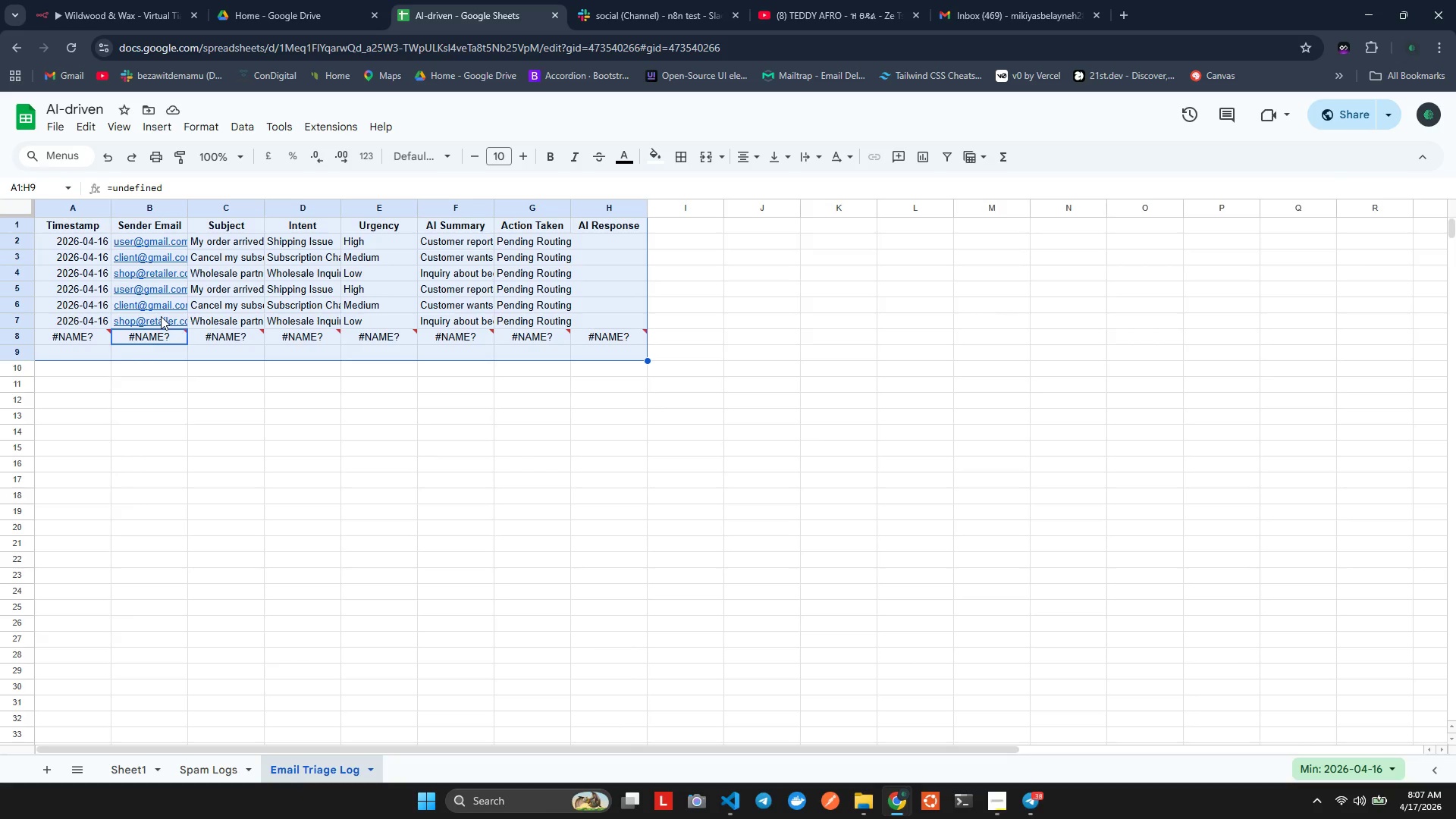 
key(Control+V)
 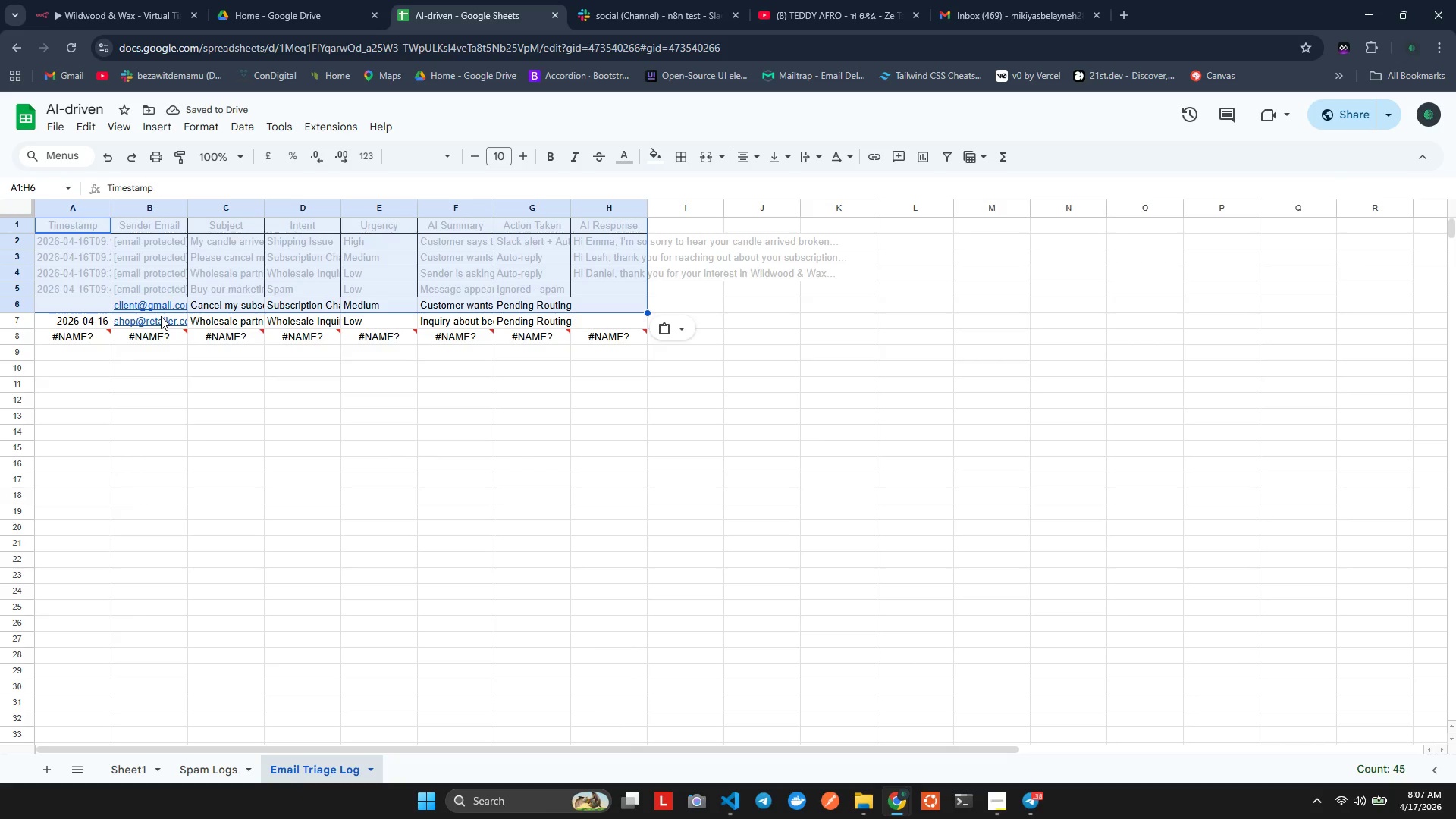 
left_click([168, 333])
 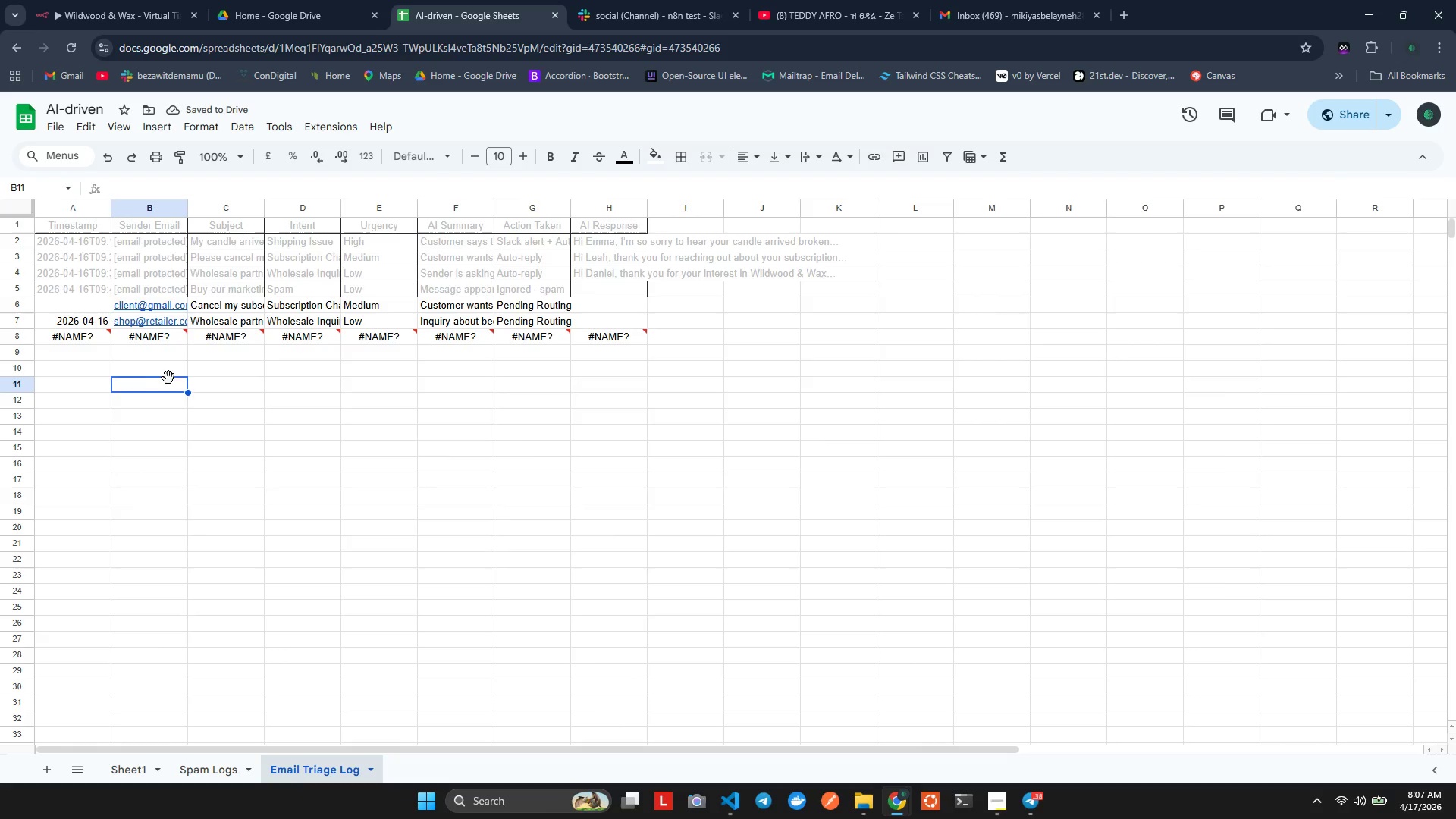 
key(Control+A)
 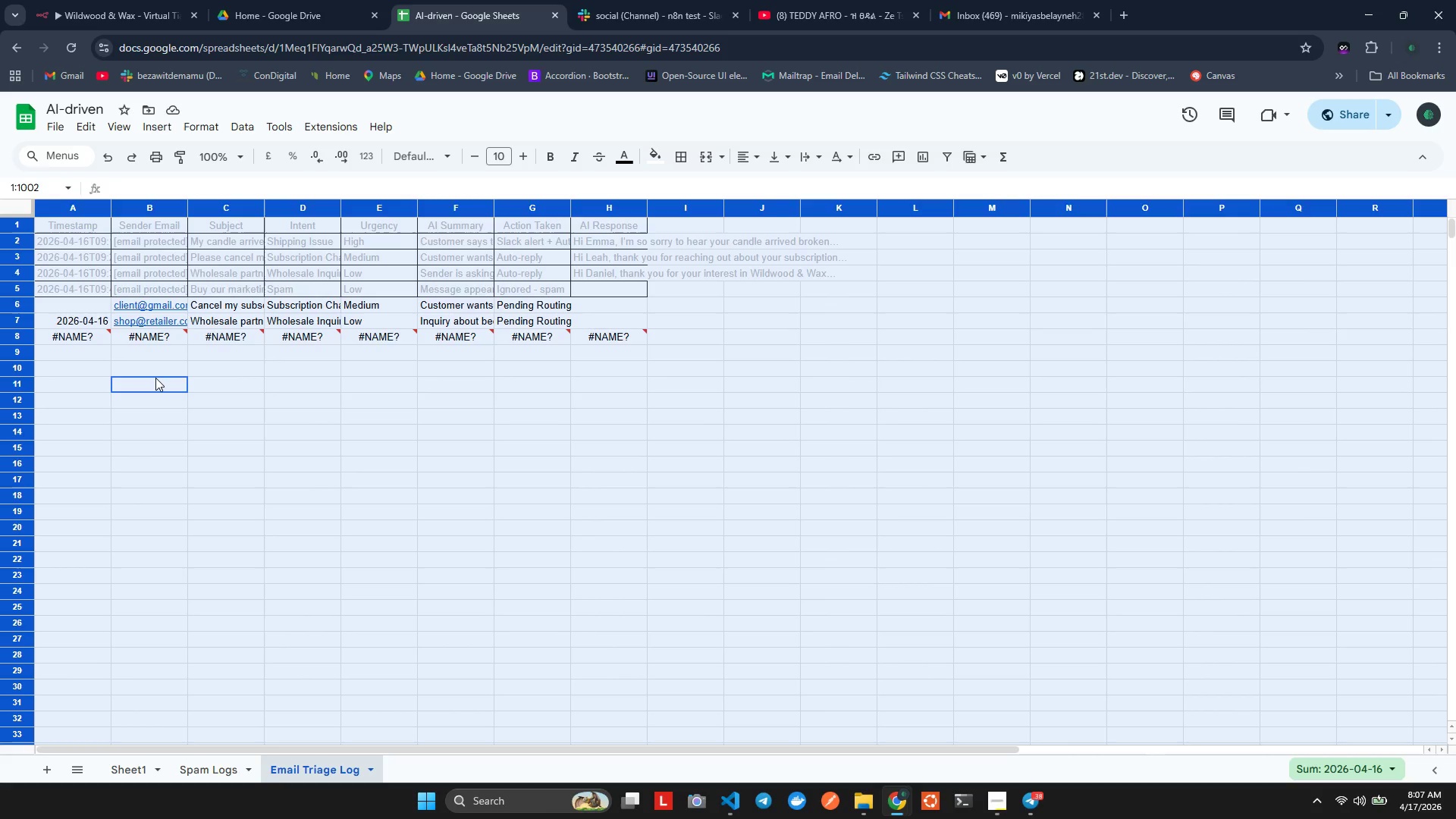 
key(Control+V)
 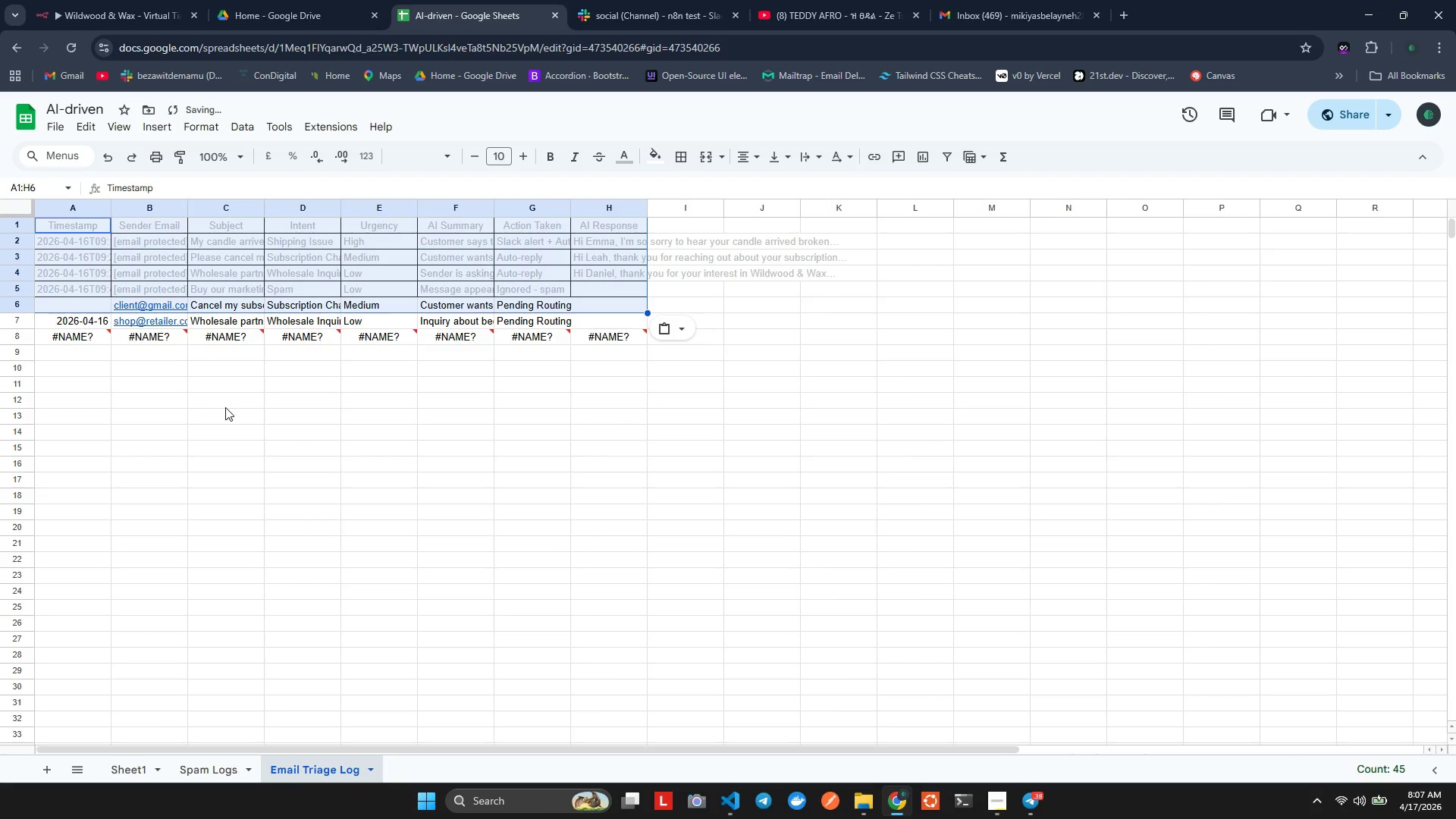 
key(Control+Z)
 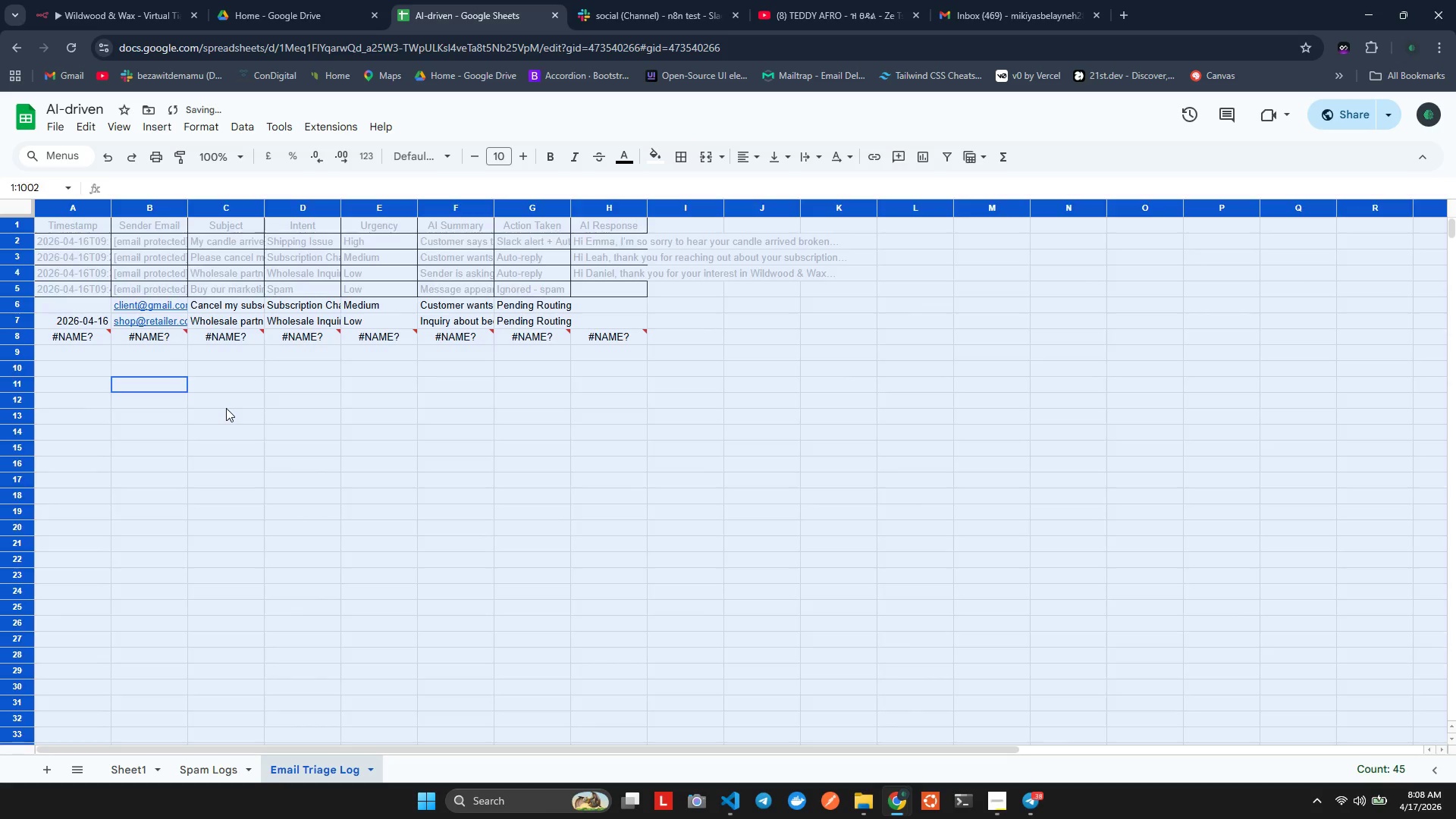 
key(Control+Z)
 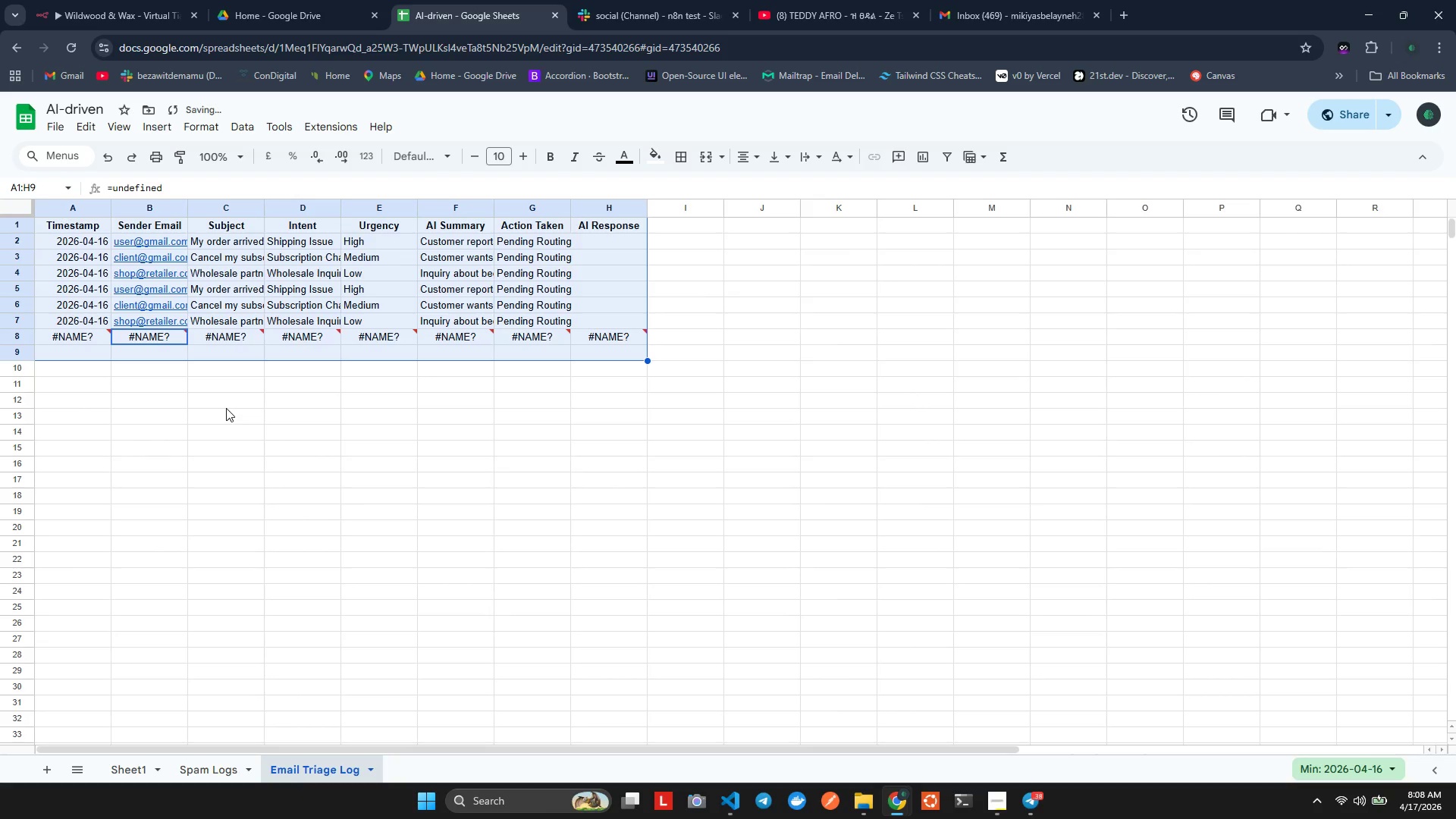 
left_click([226, 408])
 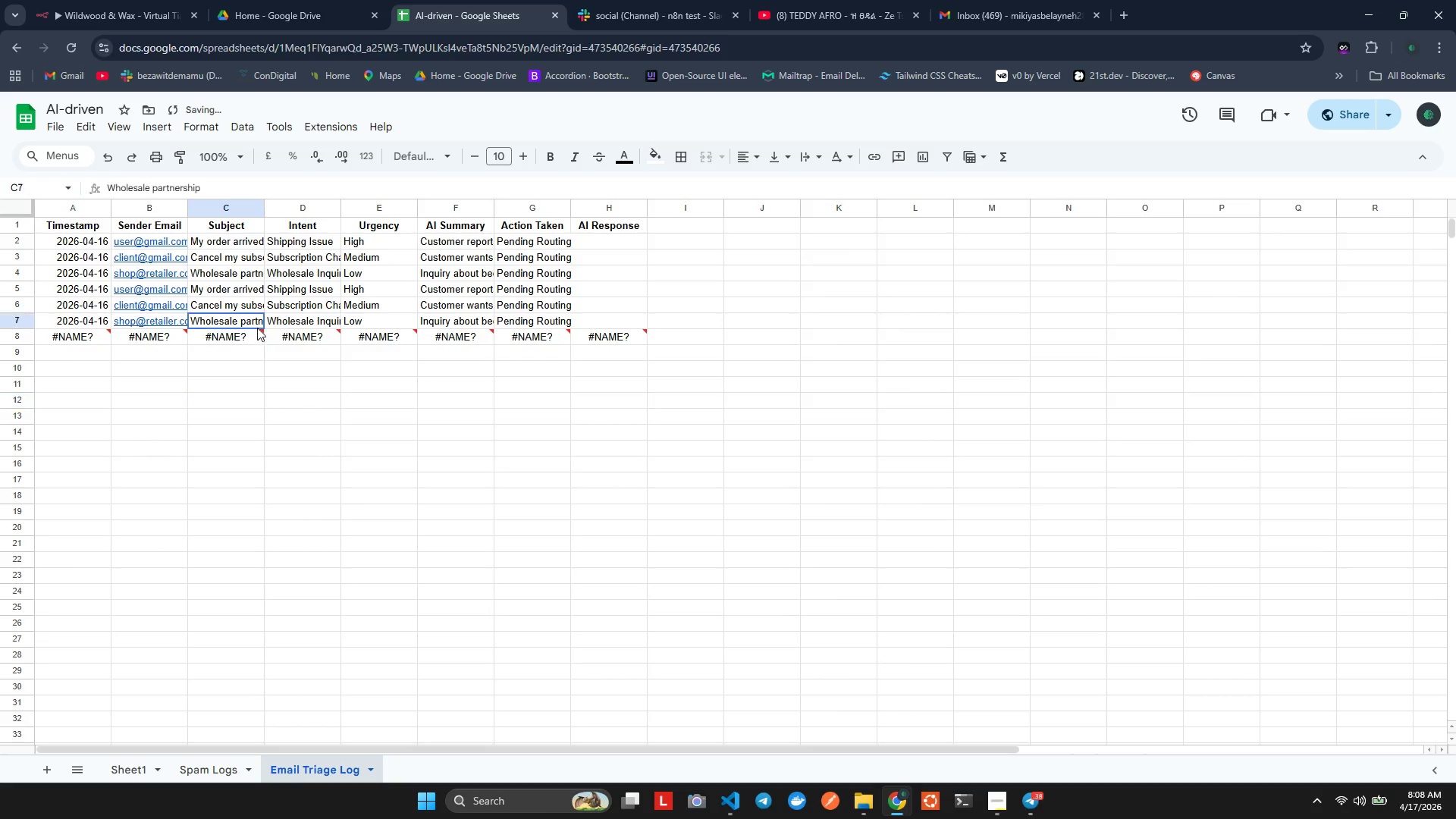 
double_click([257, 328])
 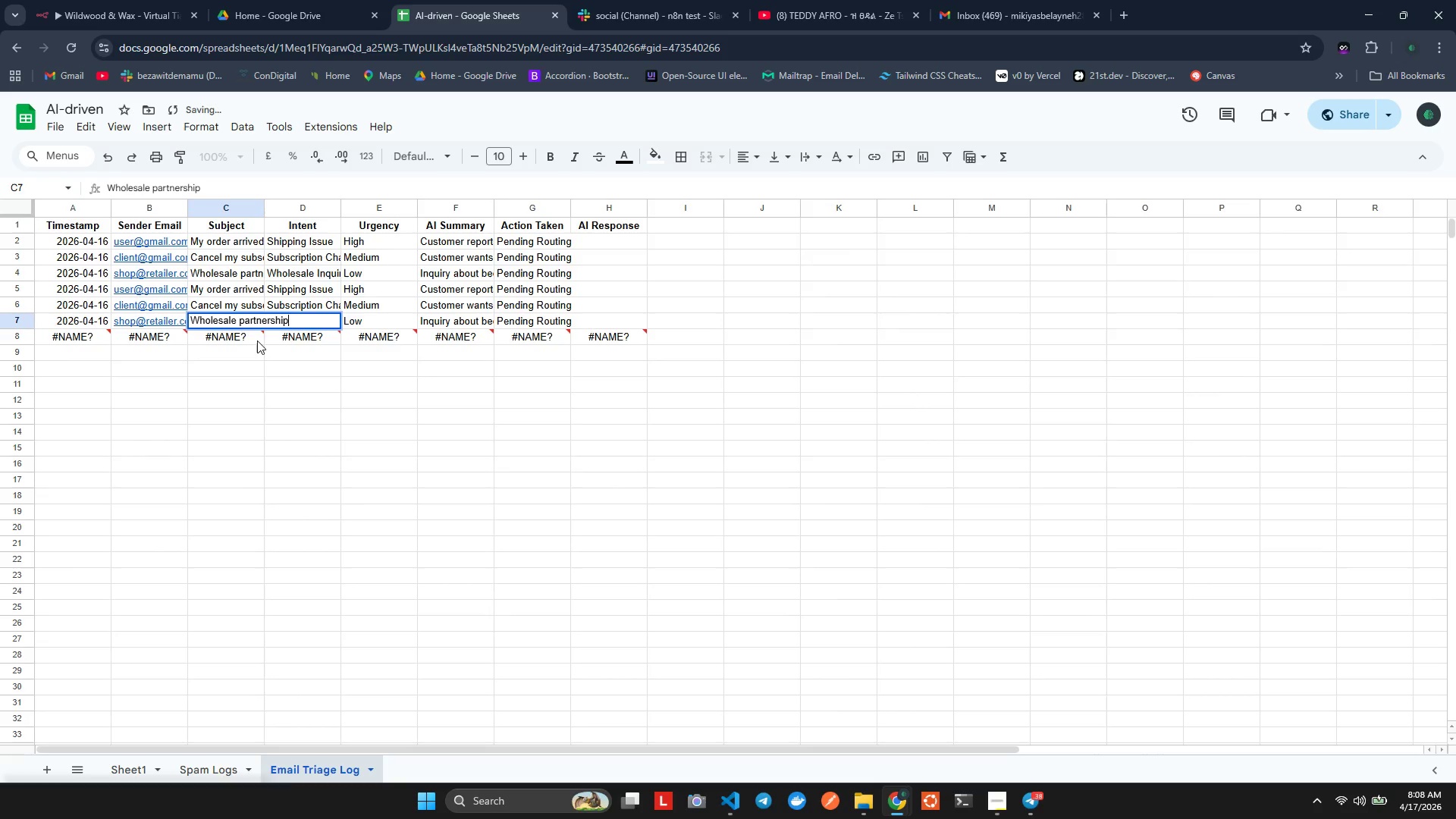 
triple_click([257, 340])
 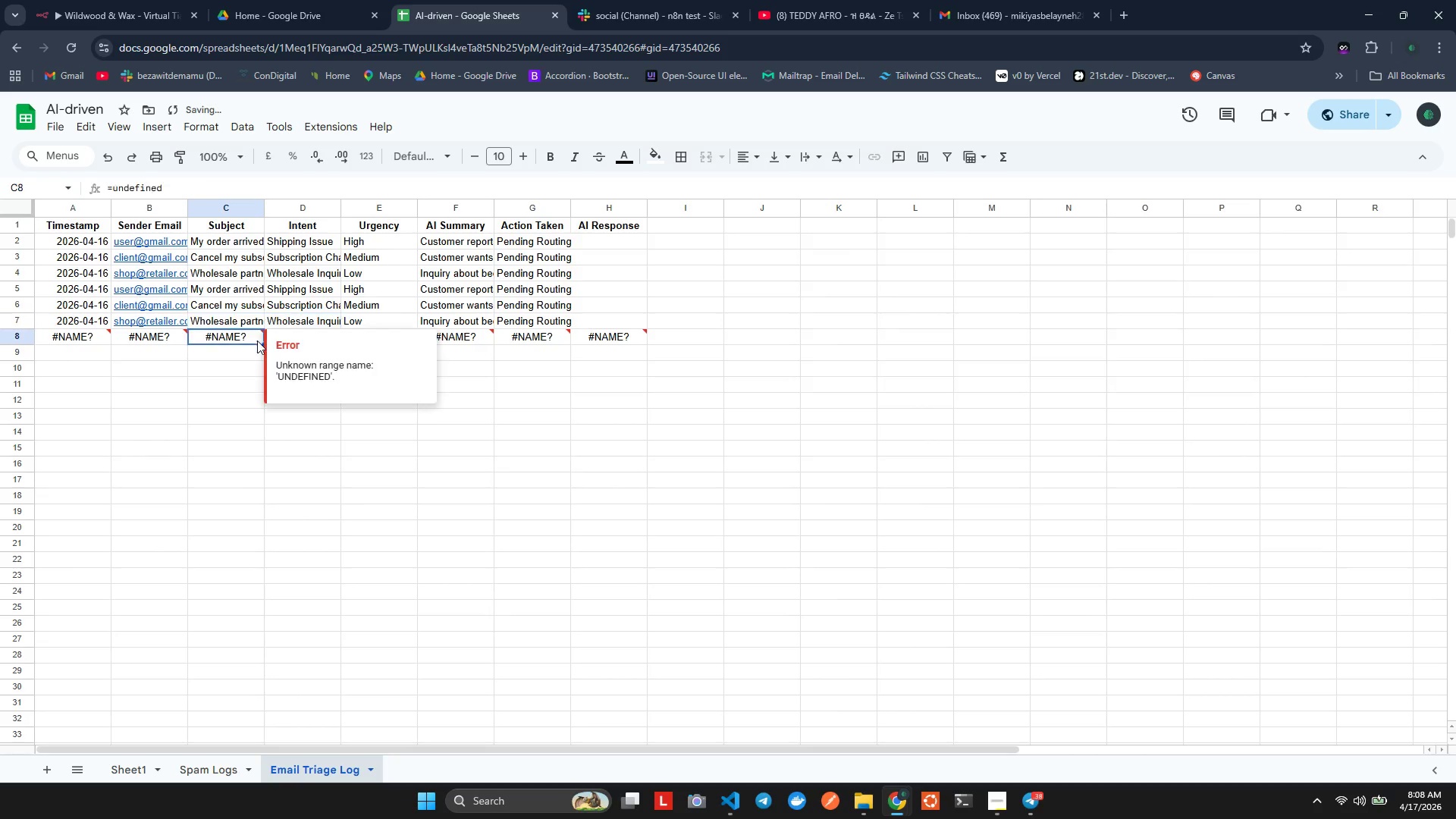 
triple_click([257, 340])
 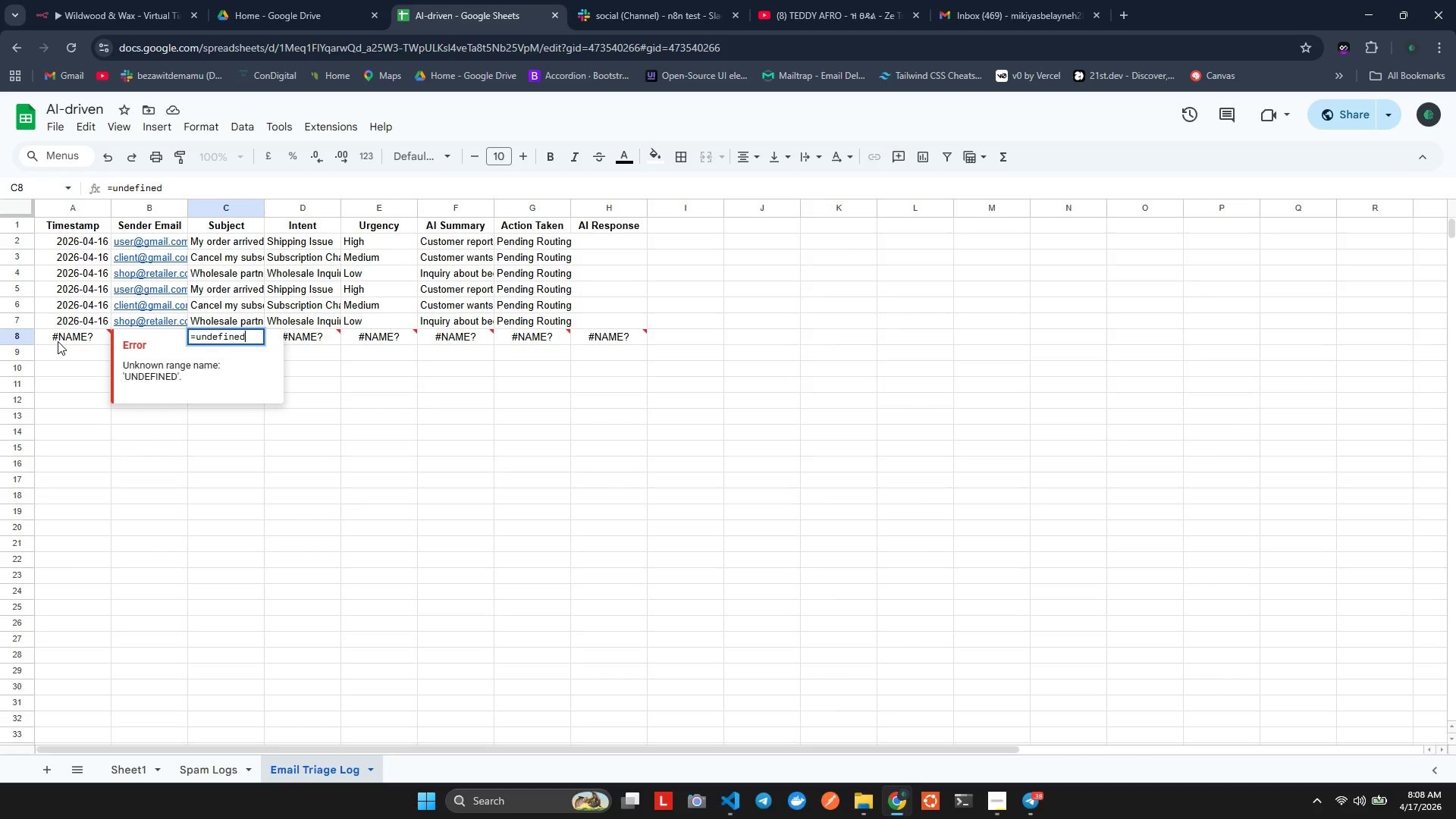 
wait(5.05)
 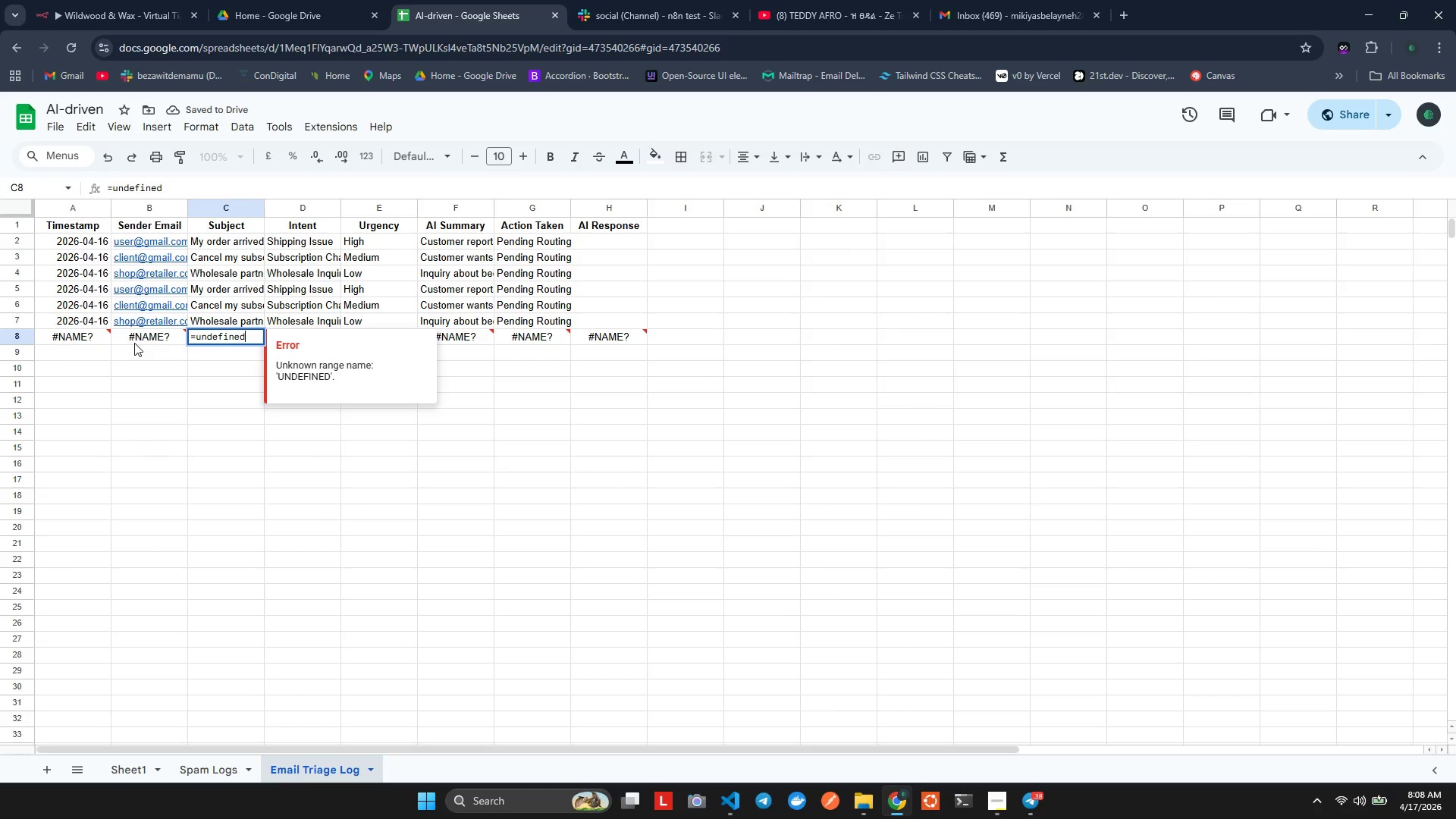 
left_click([69, 333])
 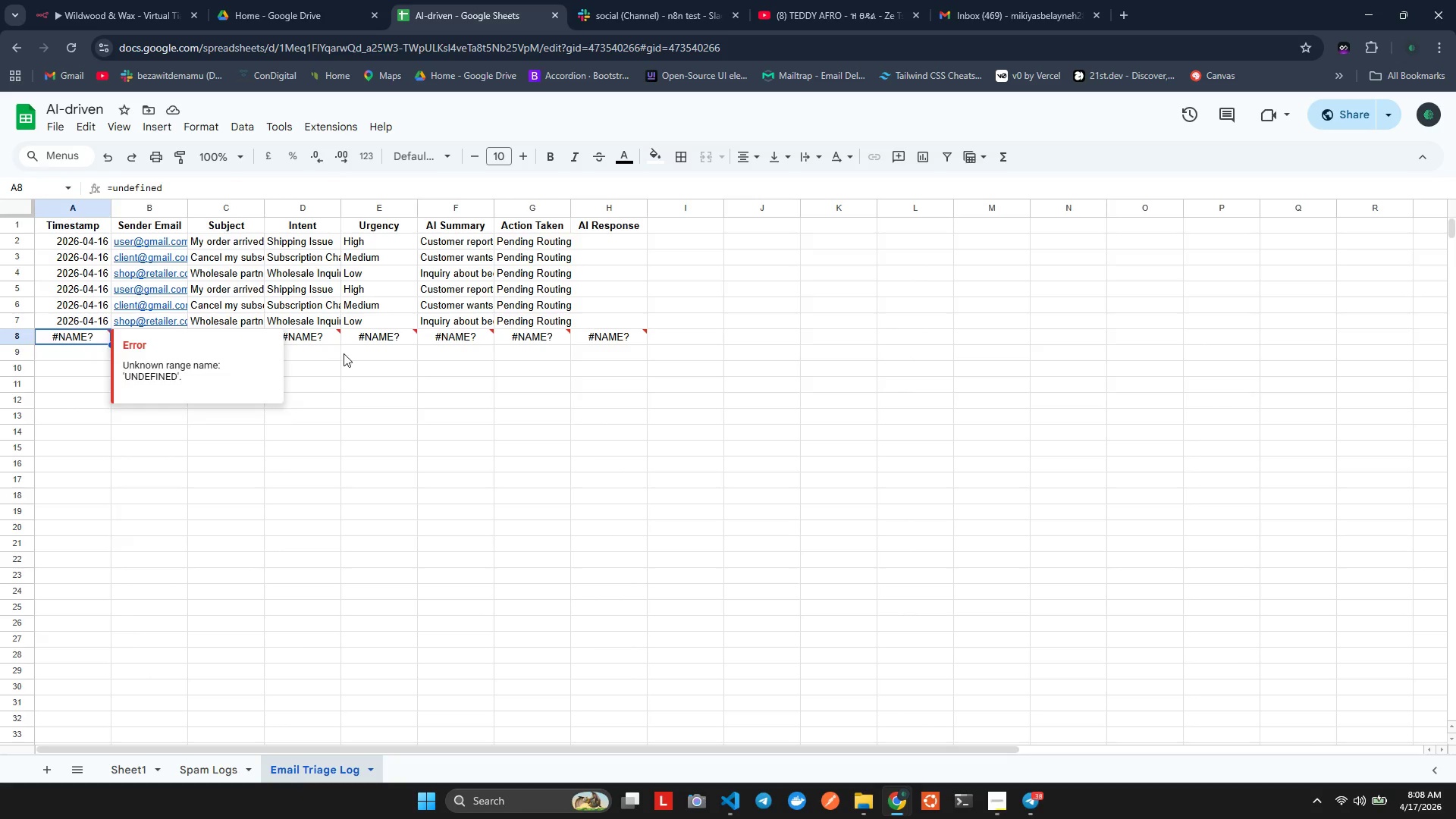 
double_click([335, 331])
 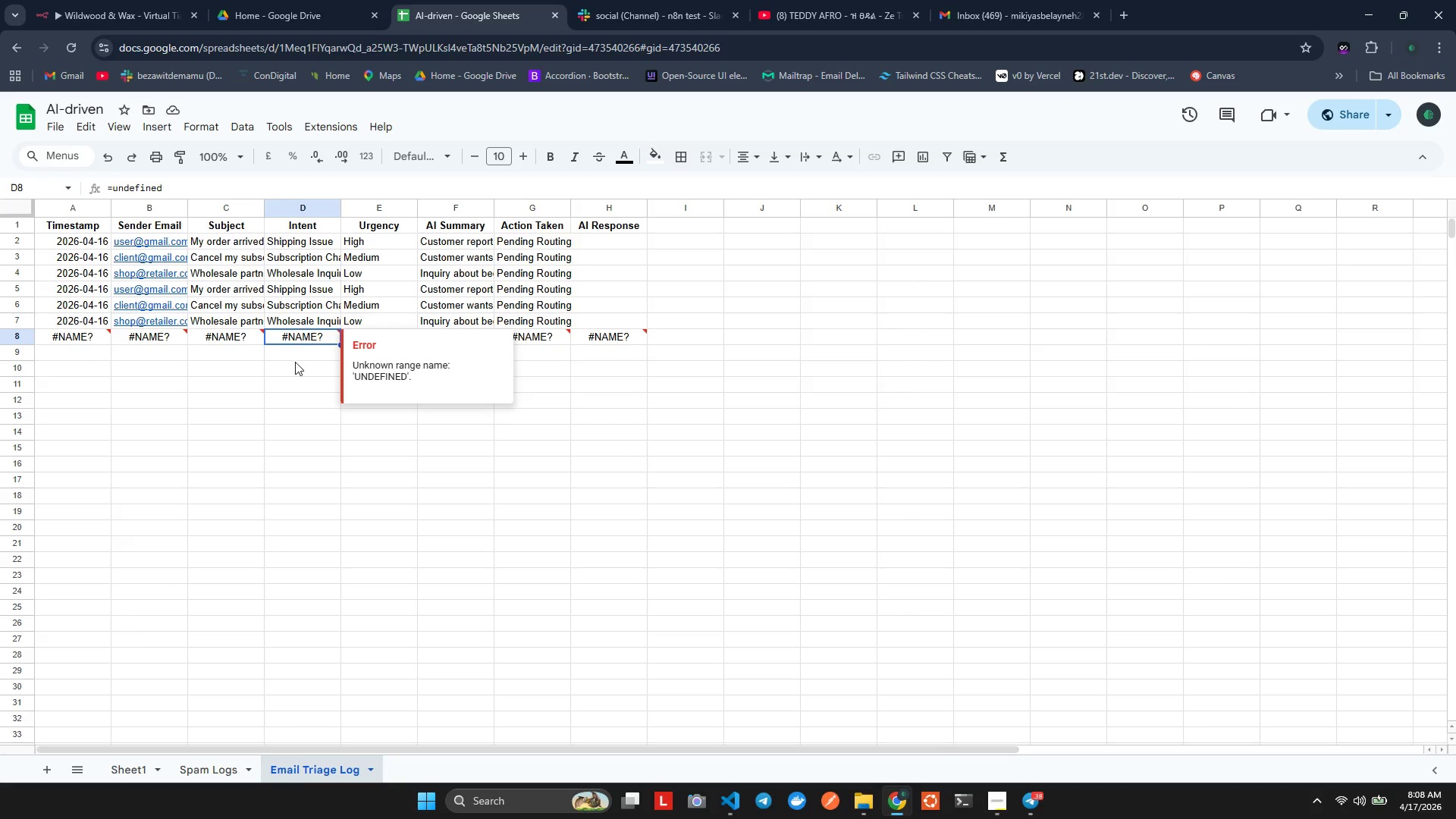 
key(Alt+AltLeft)
 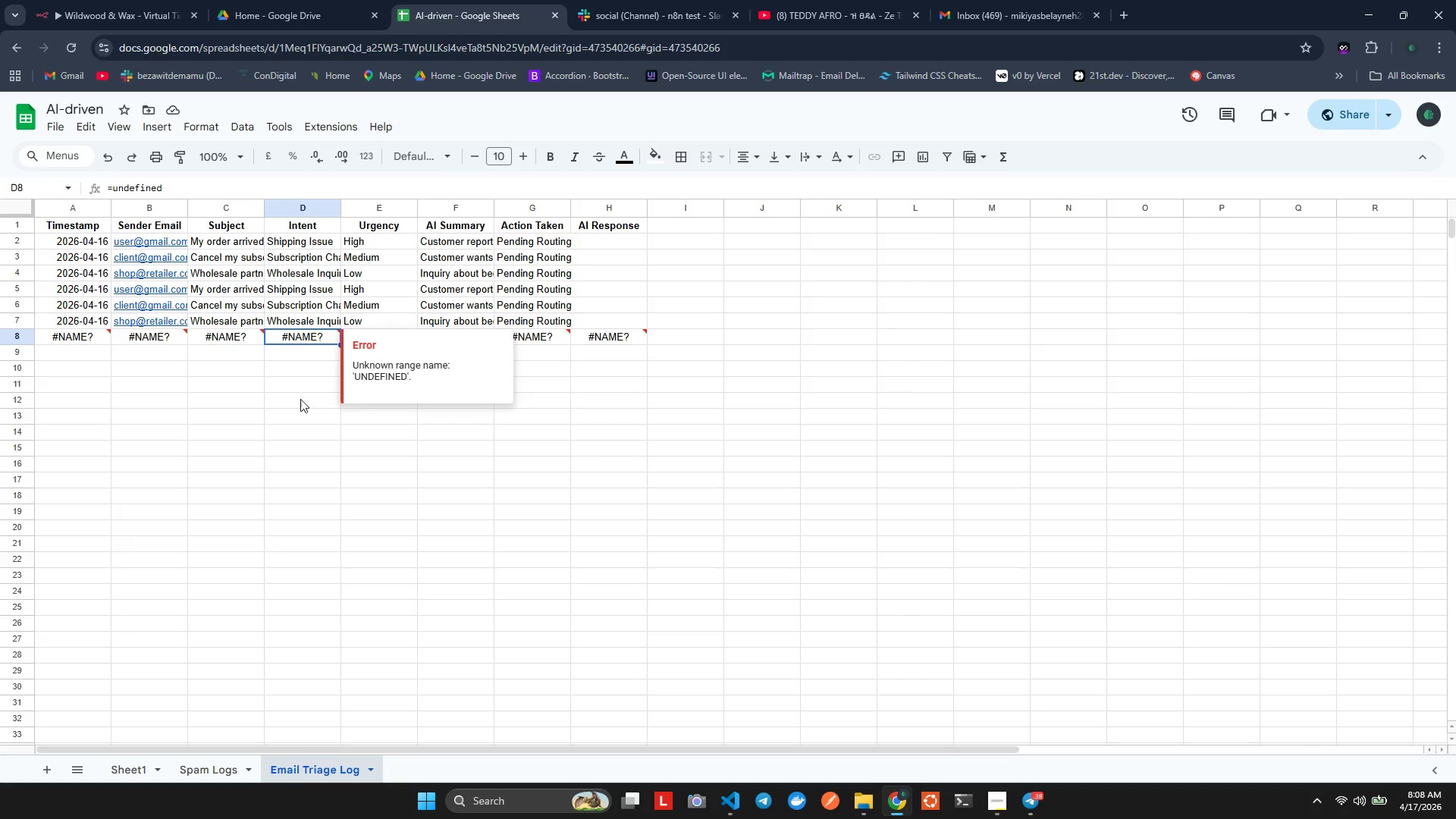 
key(Alt+Tab)
 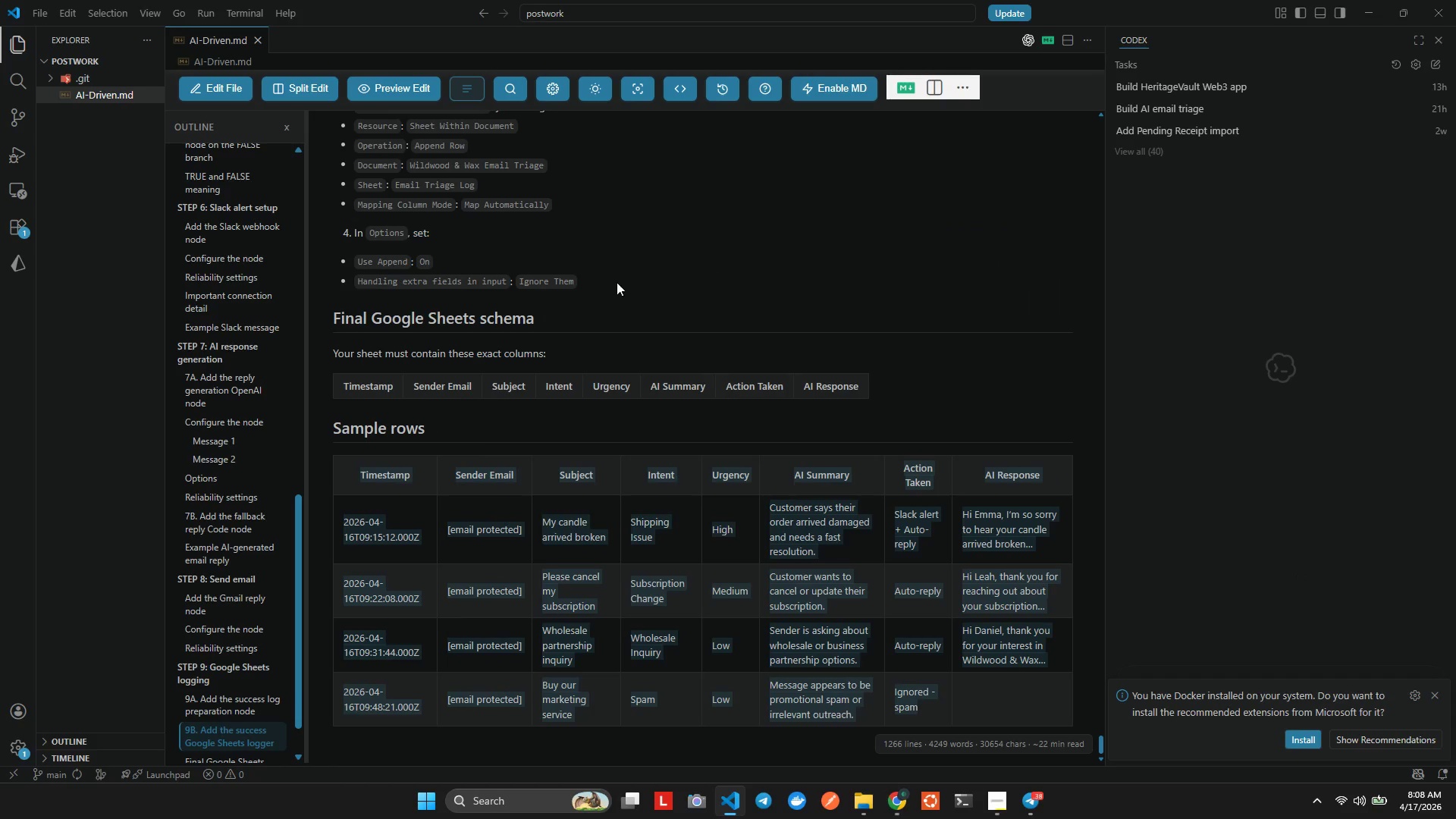 
key(Alt+Tab)
 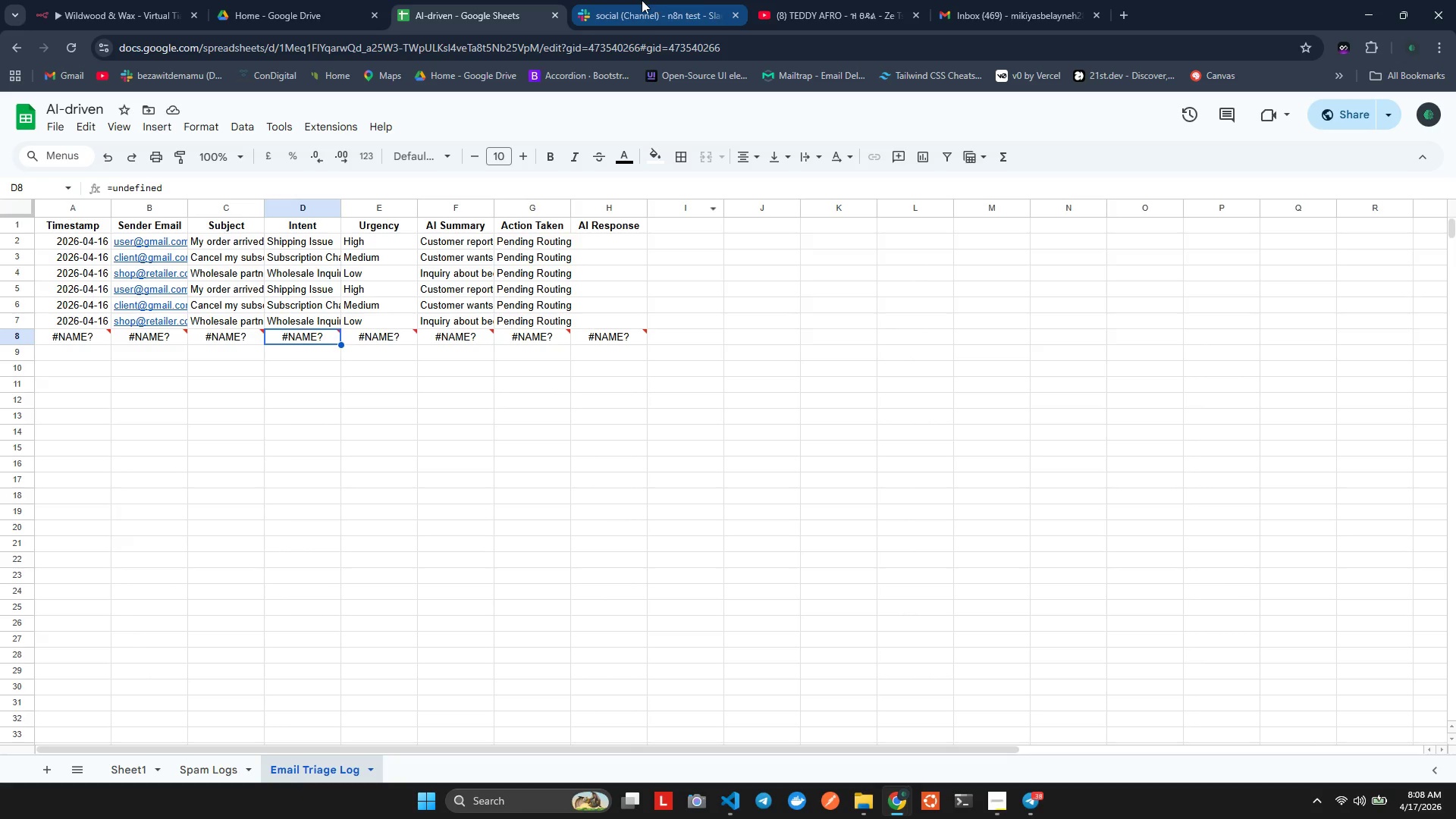 
left_click([129, 2])
 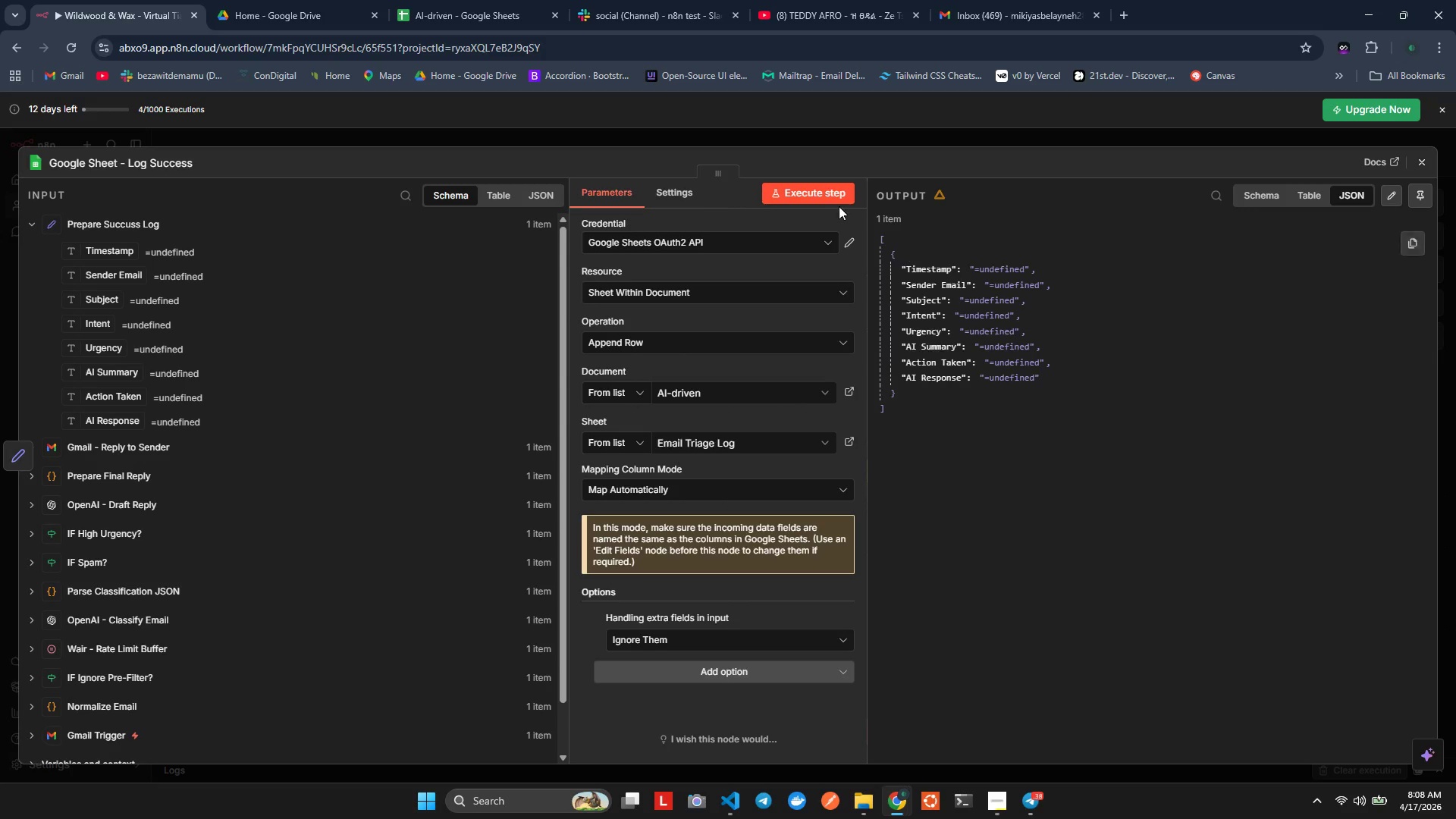 
left_click([799, 194])
 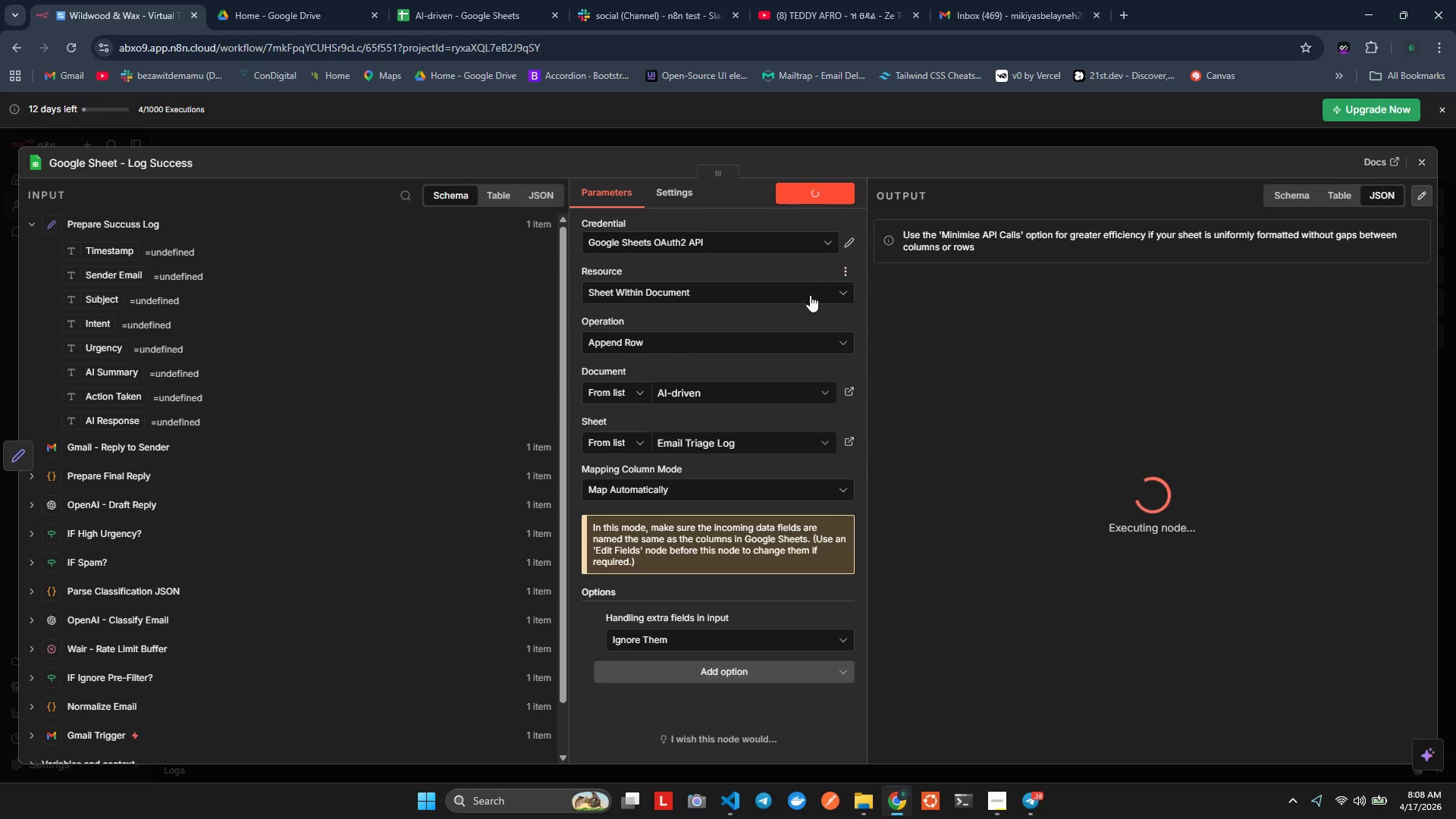 
key(Alt+AltLeft)
 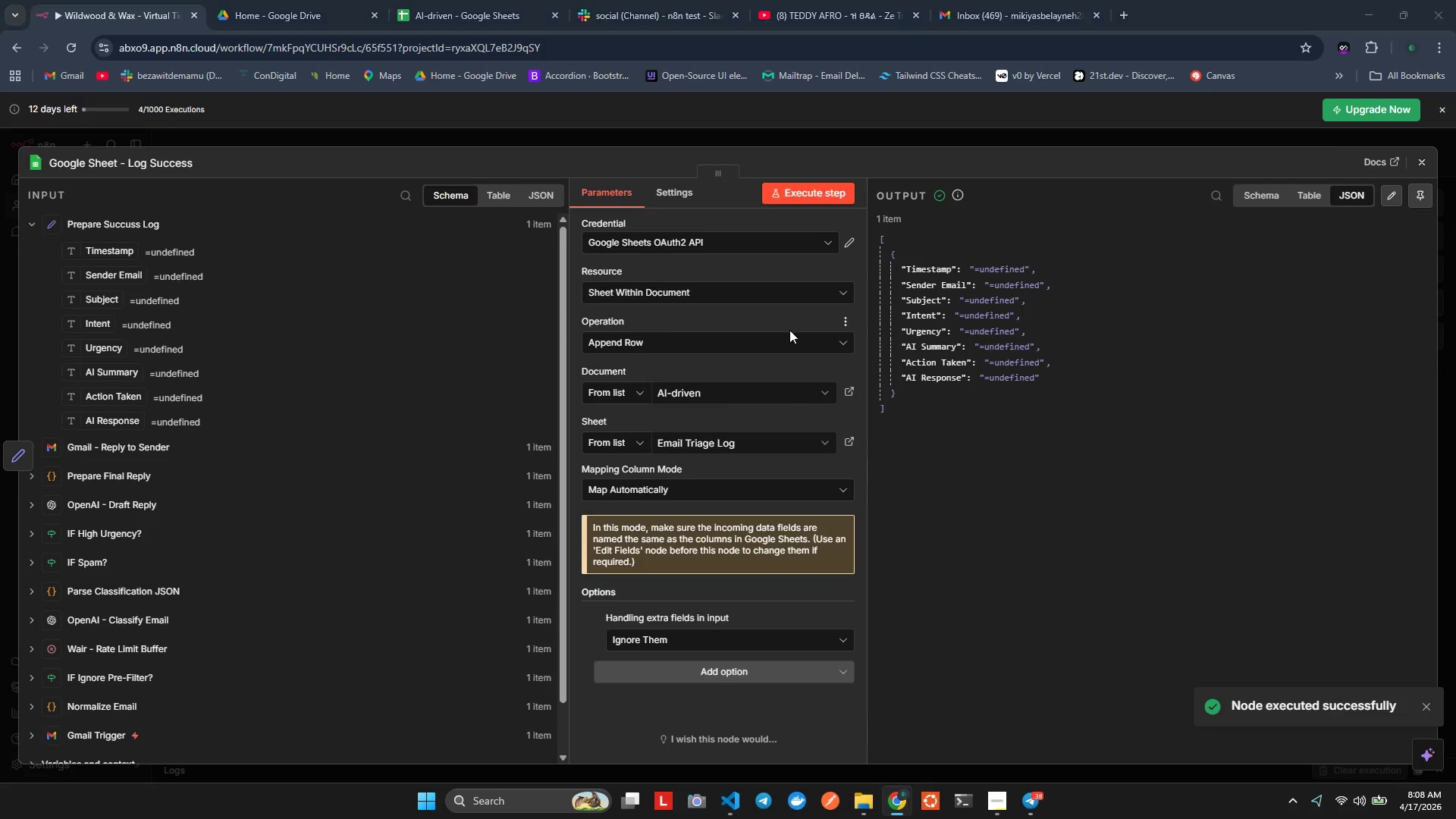 
key(Alt+Tab)
 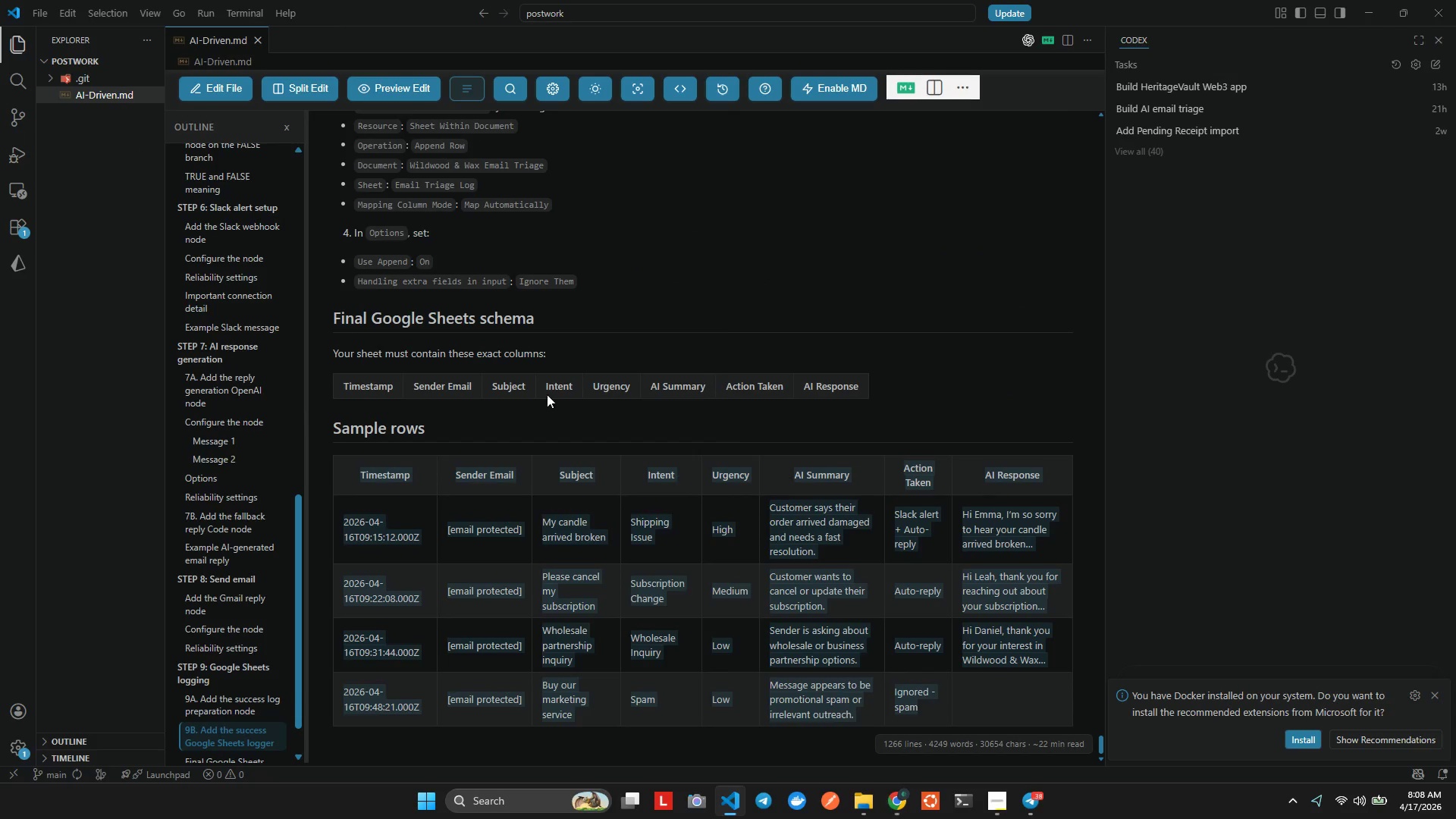 
key(Alt+Tab)
 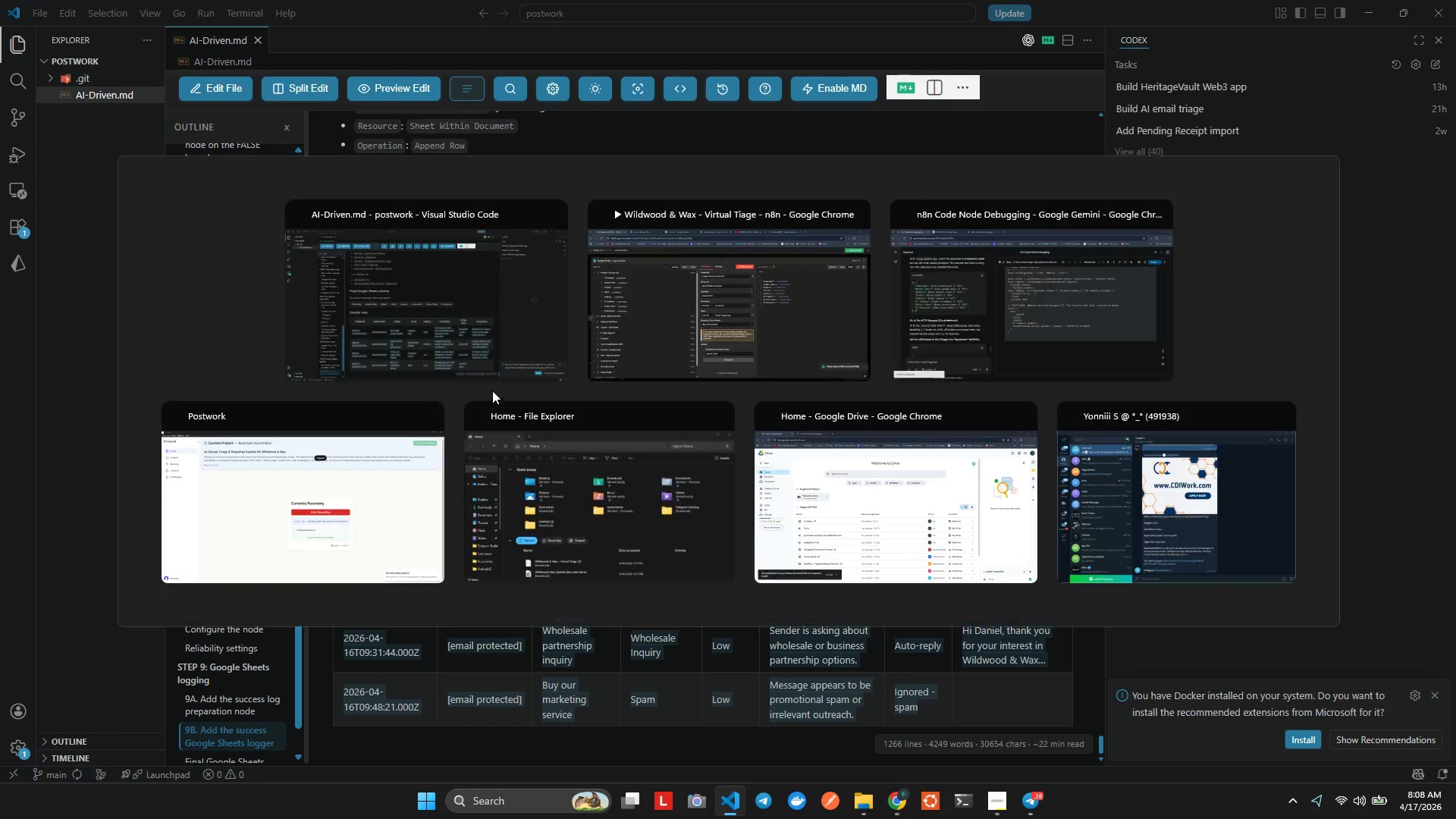 
key(Alt+Tab)
 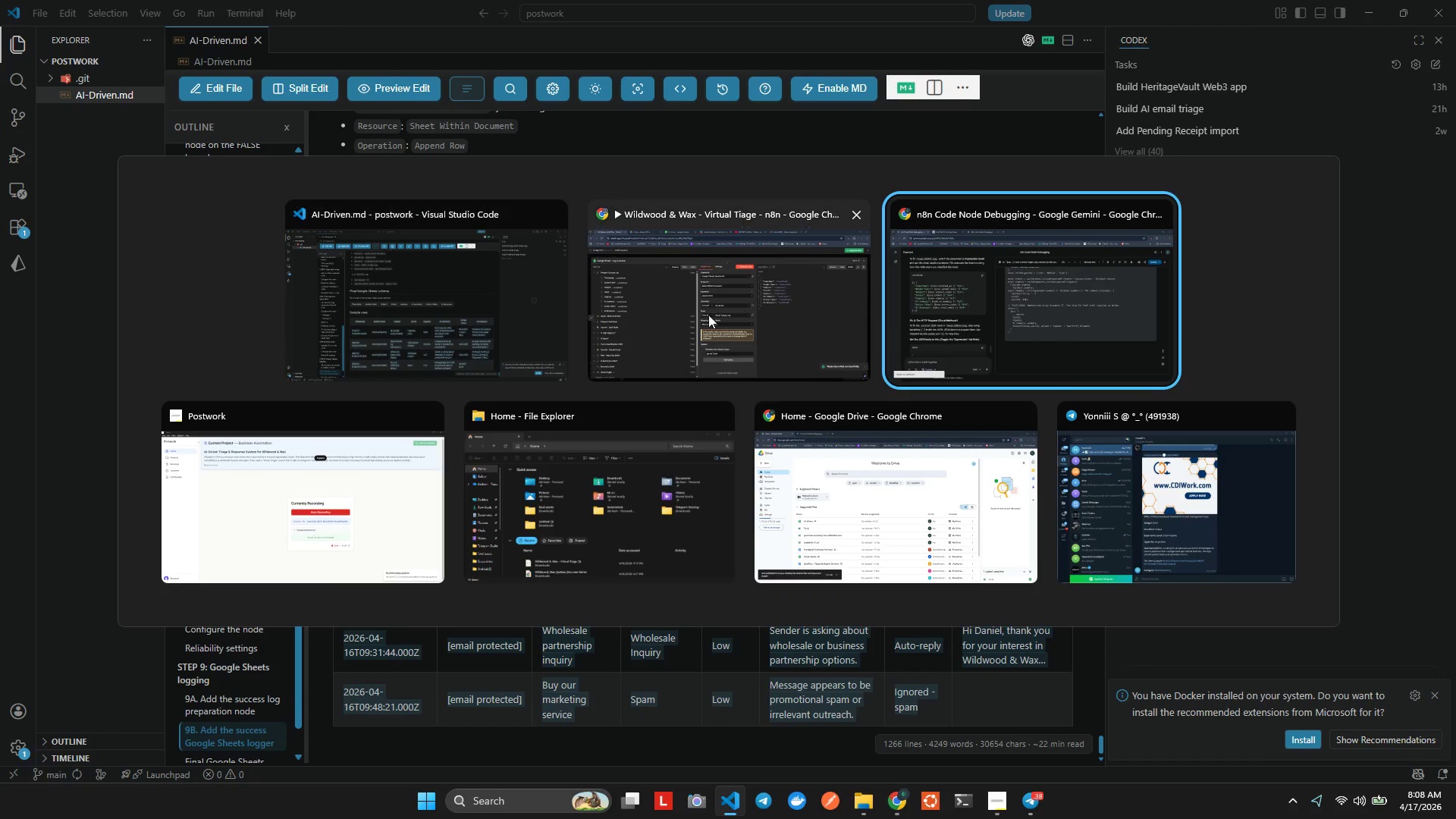 
left_click([733, 297])
 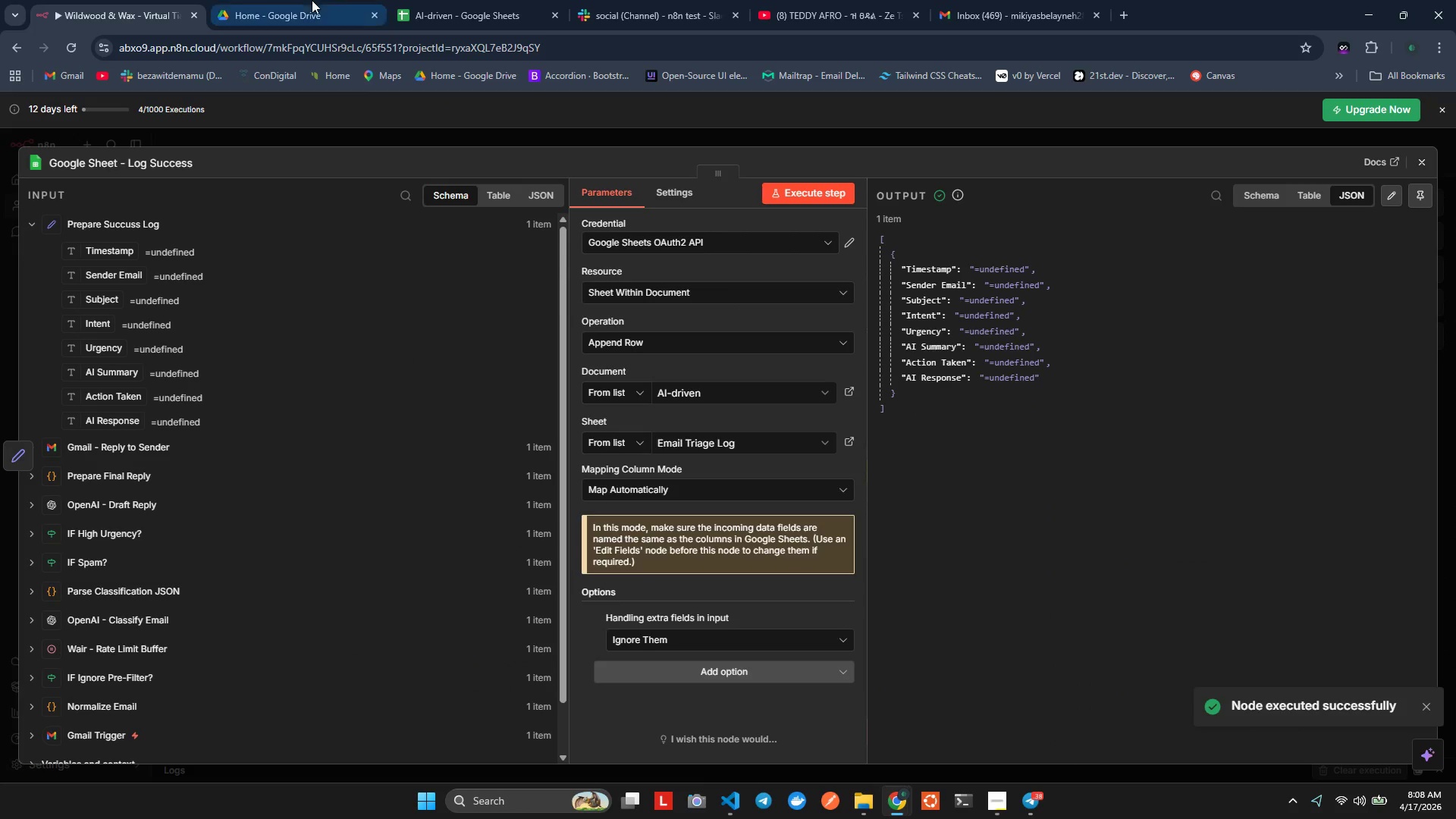 
left_click([410, 2])
 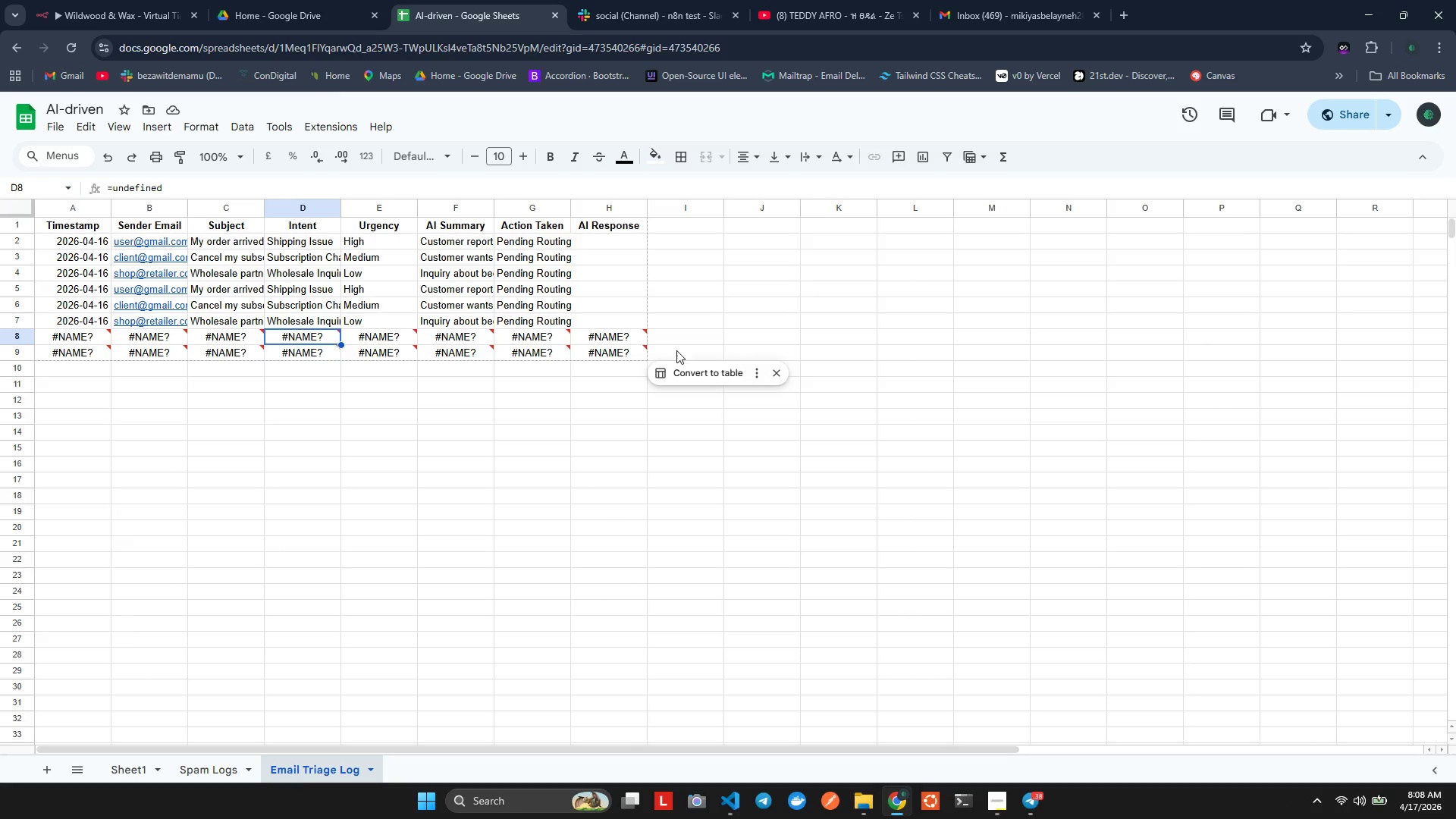 
left_click([619, 350])
 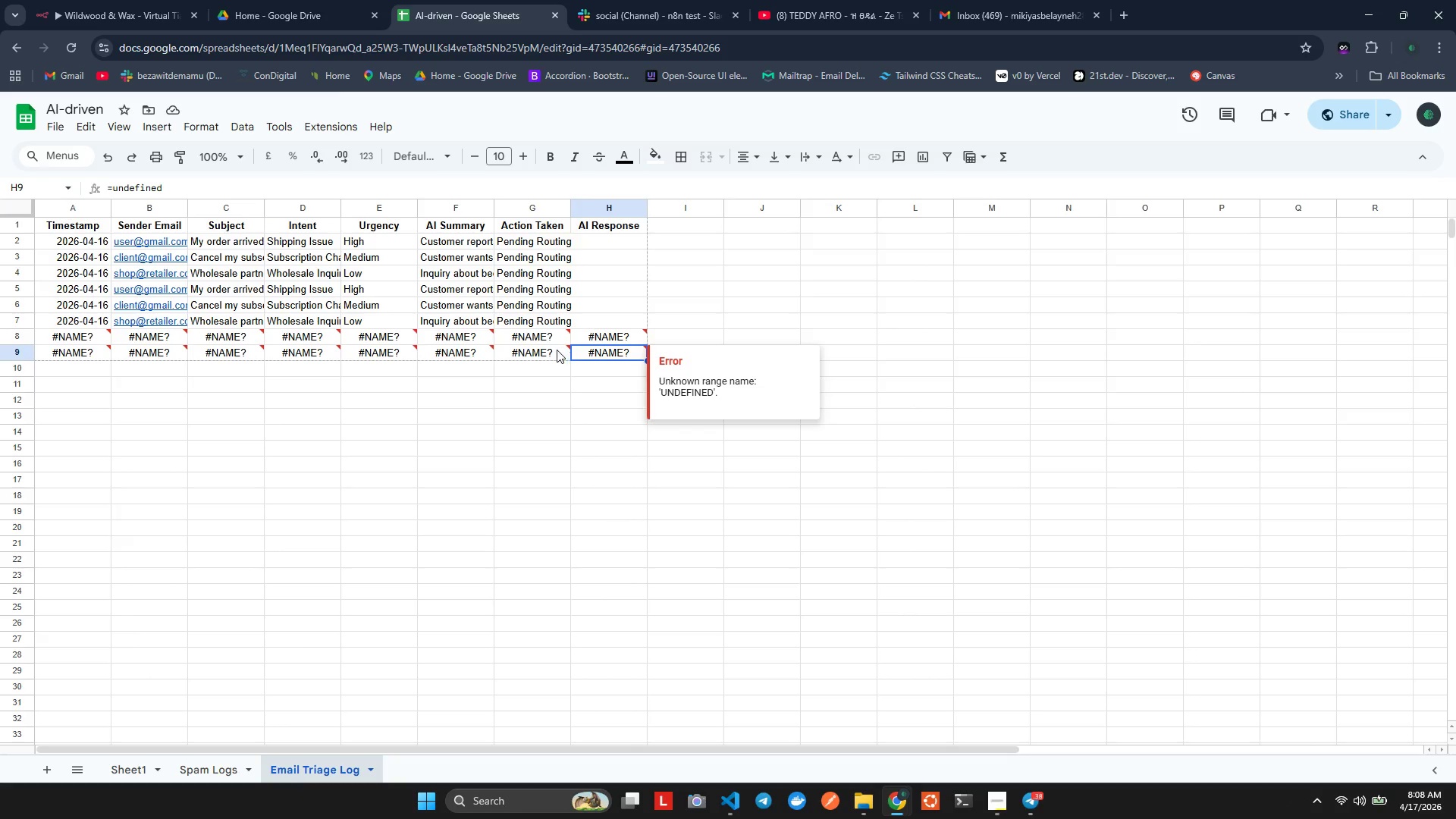 
left_click([516, 350])
 